 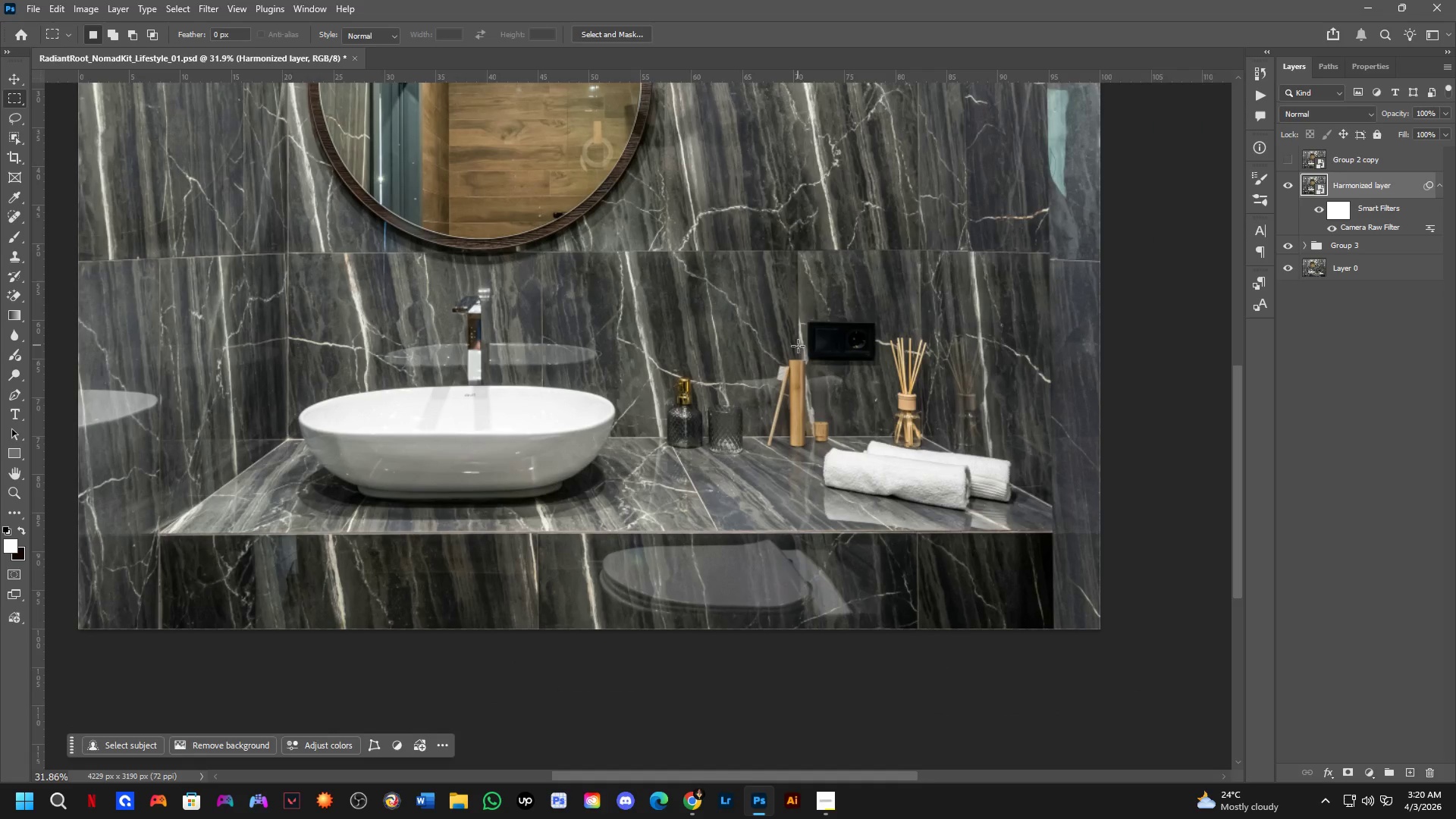 
left_click_drag(start_coordinate=[861, 345], to_coordinate=[867, 418])
 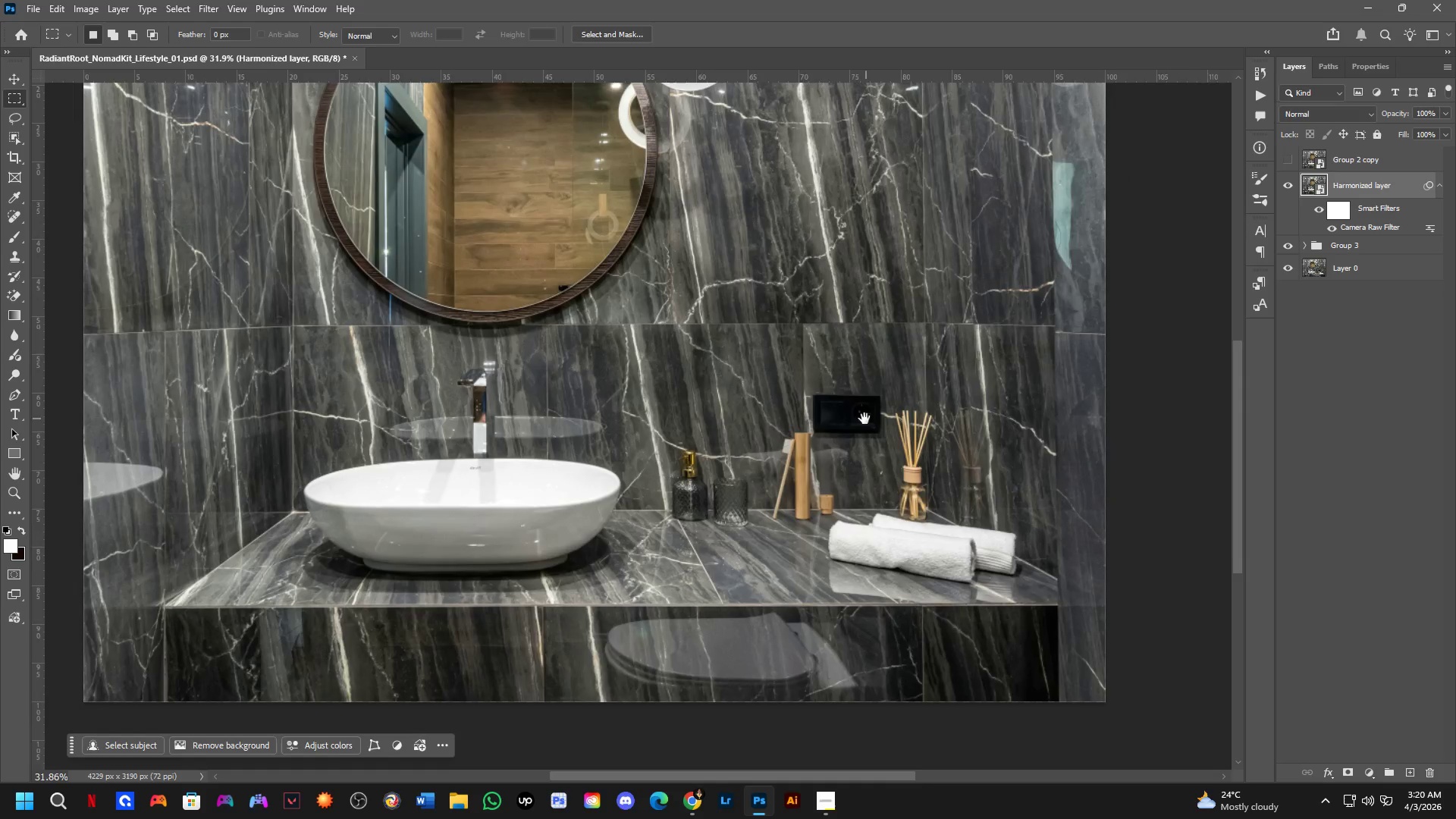 
scroll: coordinate [798, 345], scroll_direction: down, amount: 6.0
 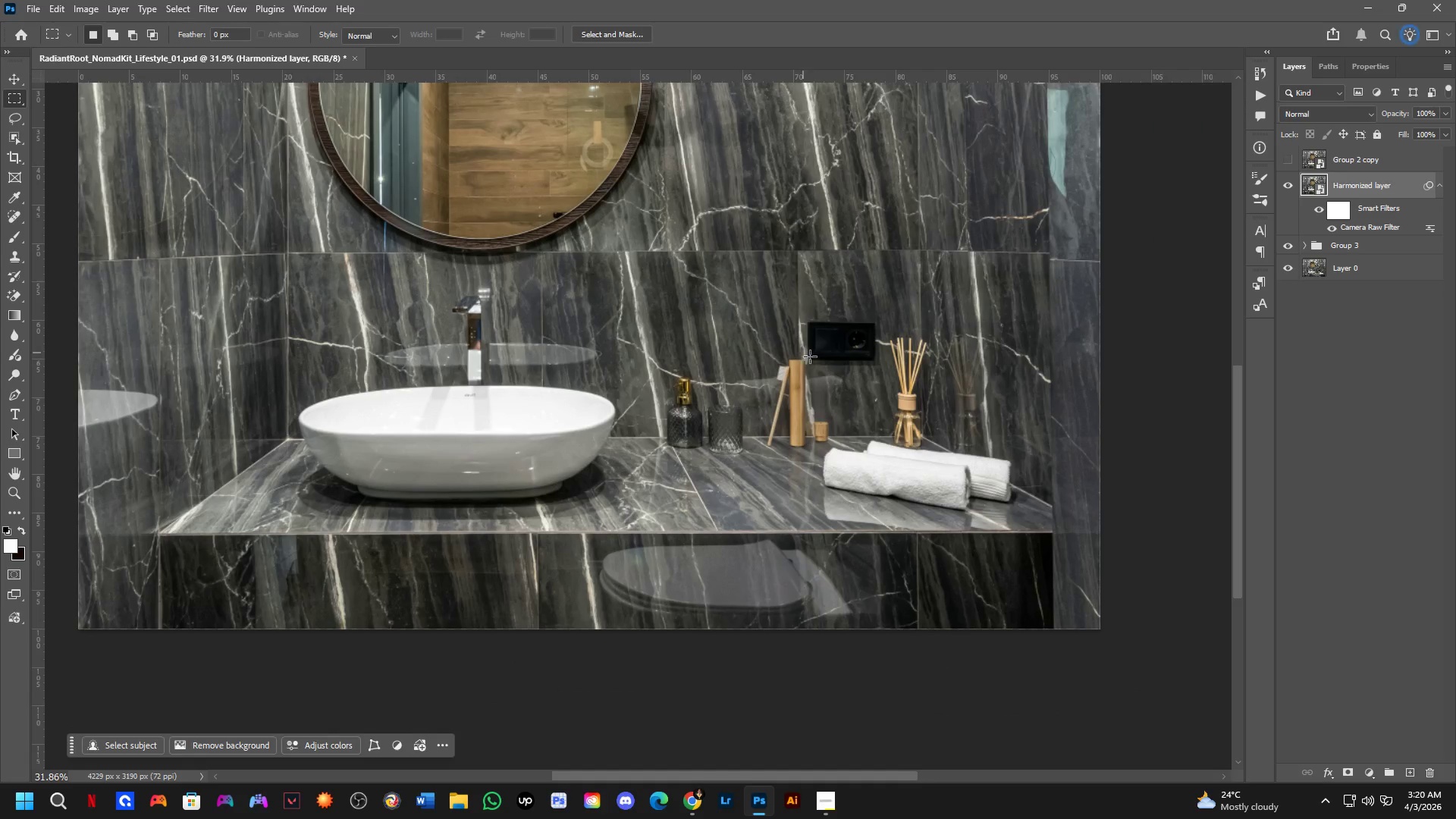 
hold_key(key=Space, duration=1.39)
 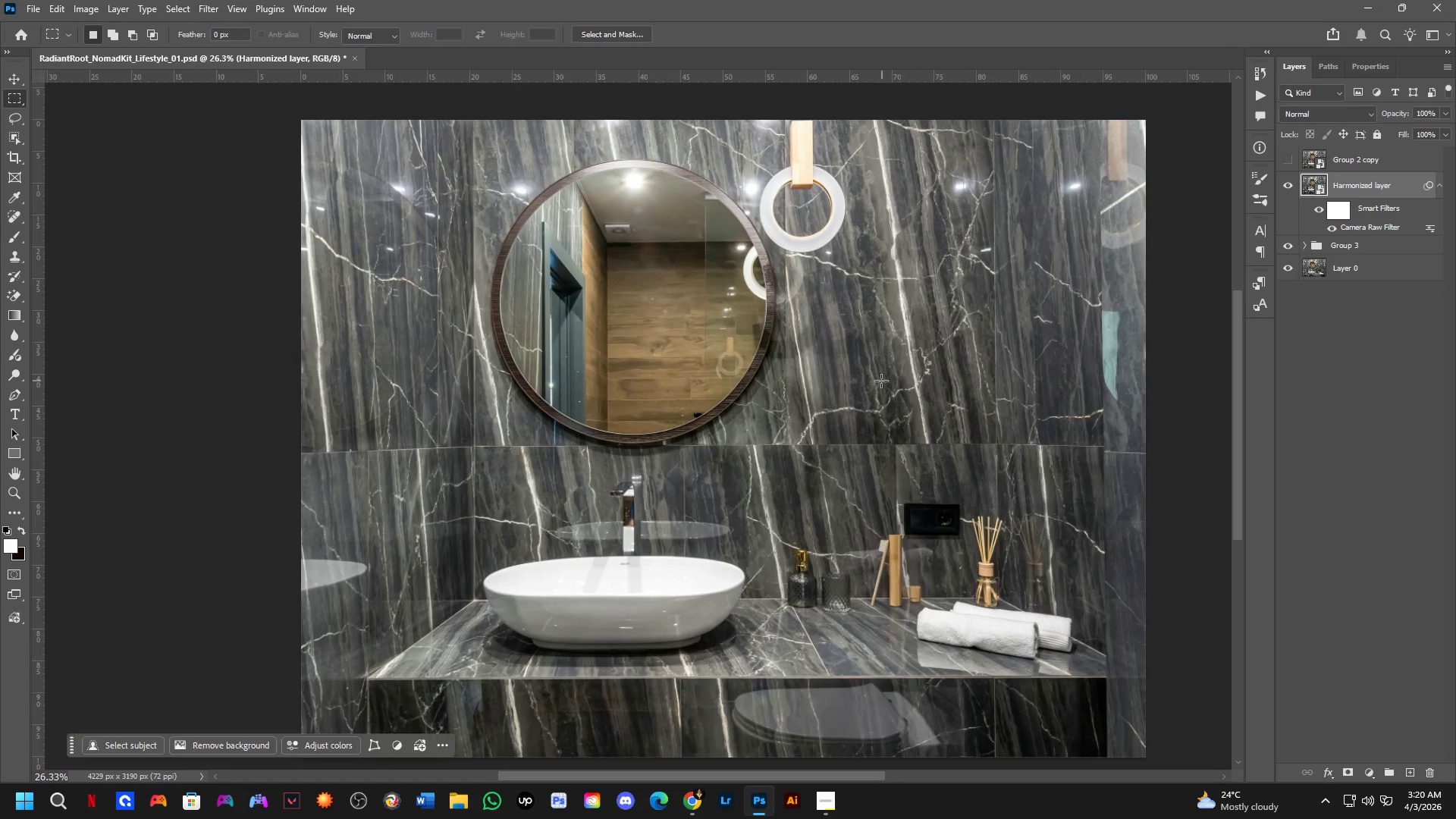 
left_click_drag(start_coordinate=[800, 277], to_coordinate=[883, 382])
 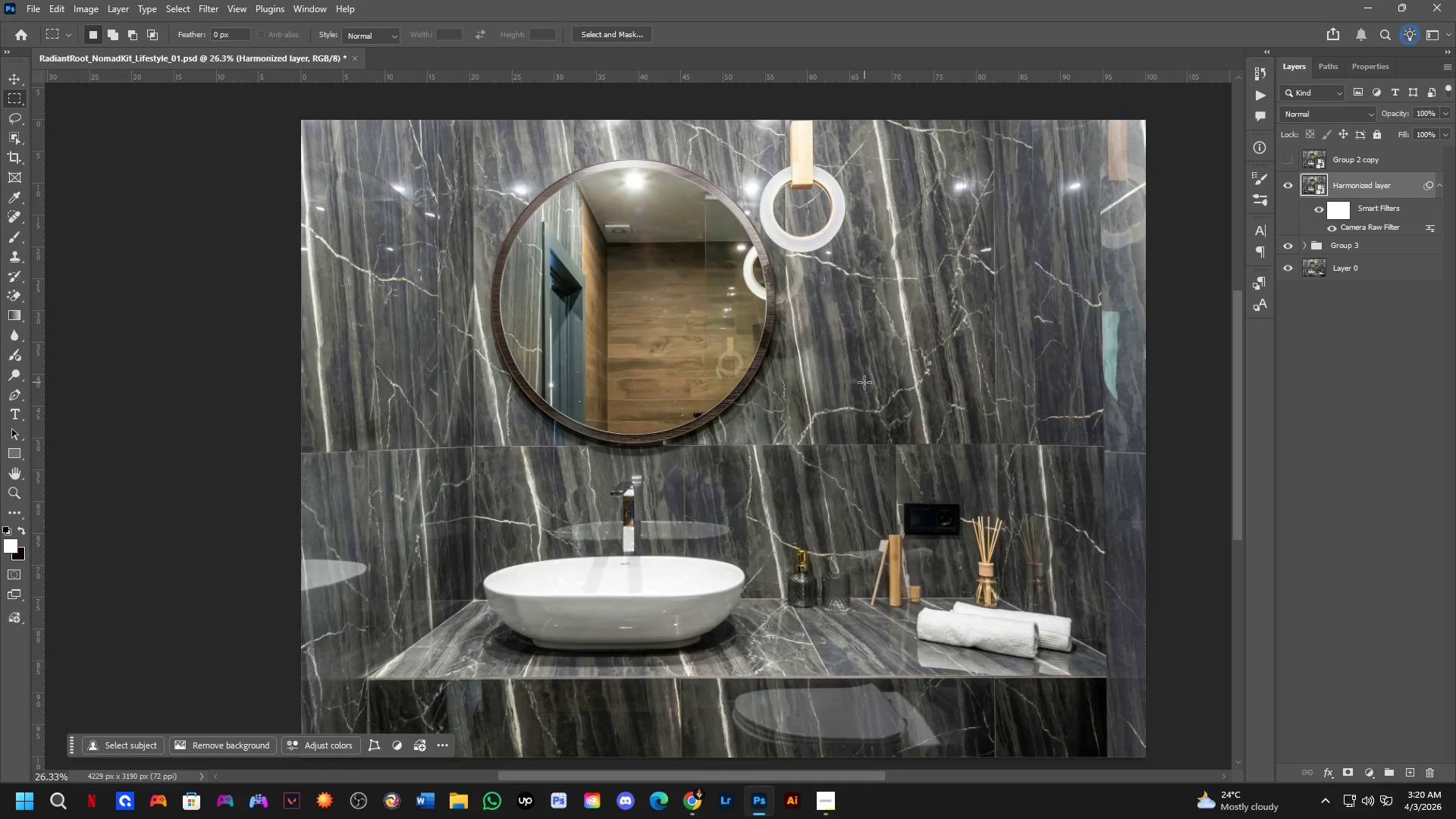 
scroll: coordinate [854, 413], scroll_direction: down, amount: 2.0
 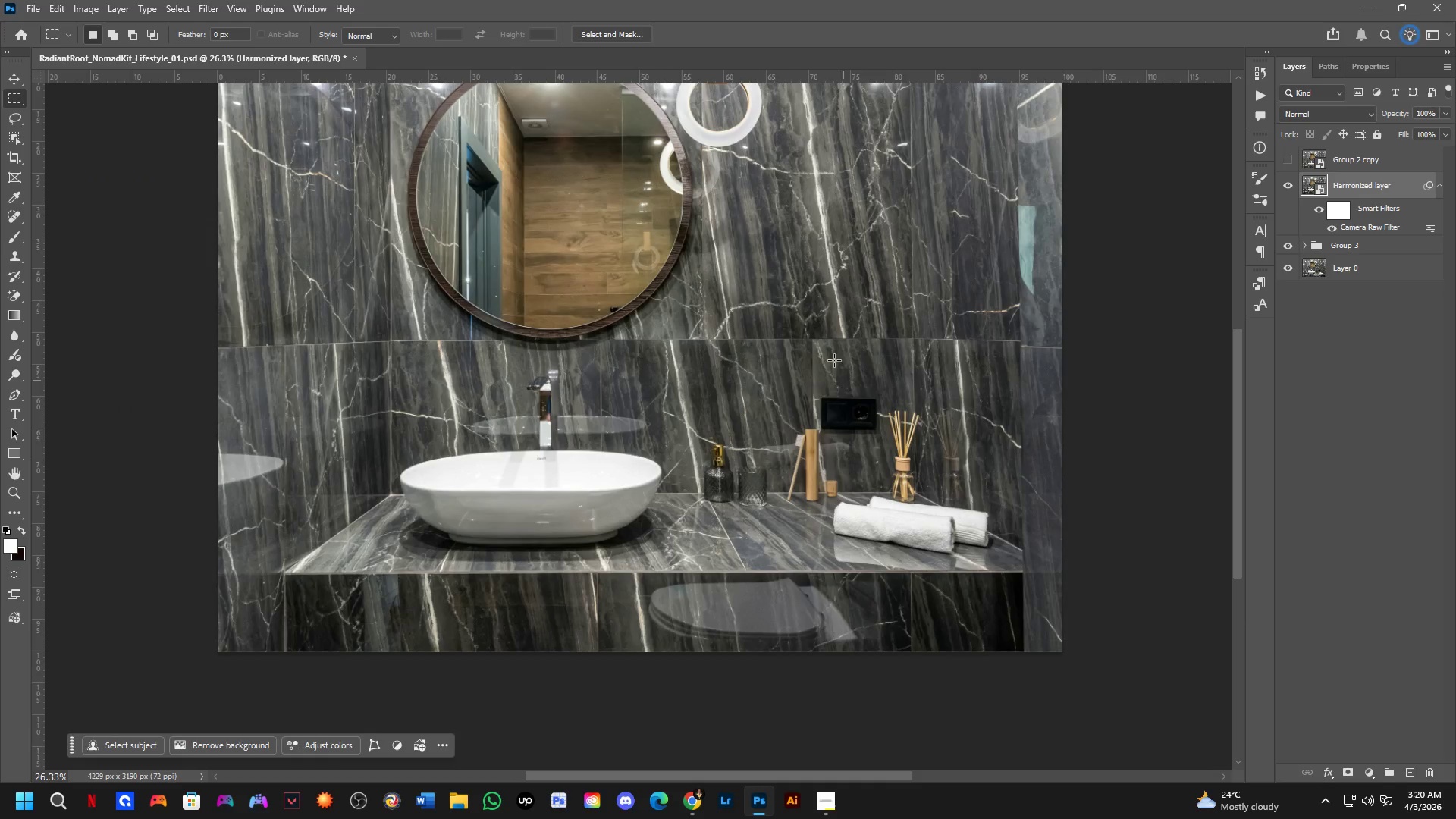 
hold_key(key=Space, duration=0.92)
 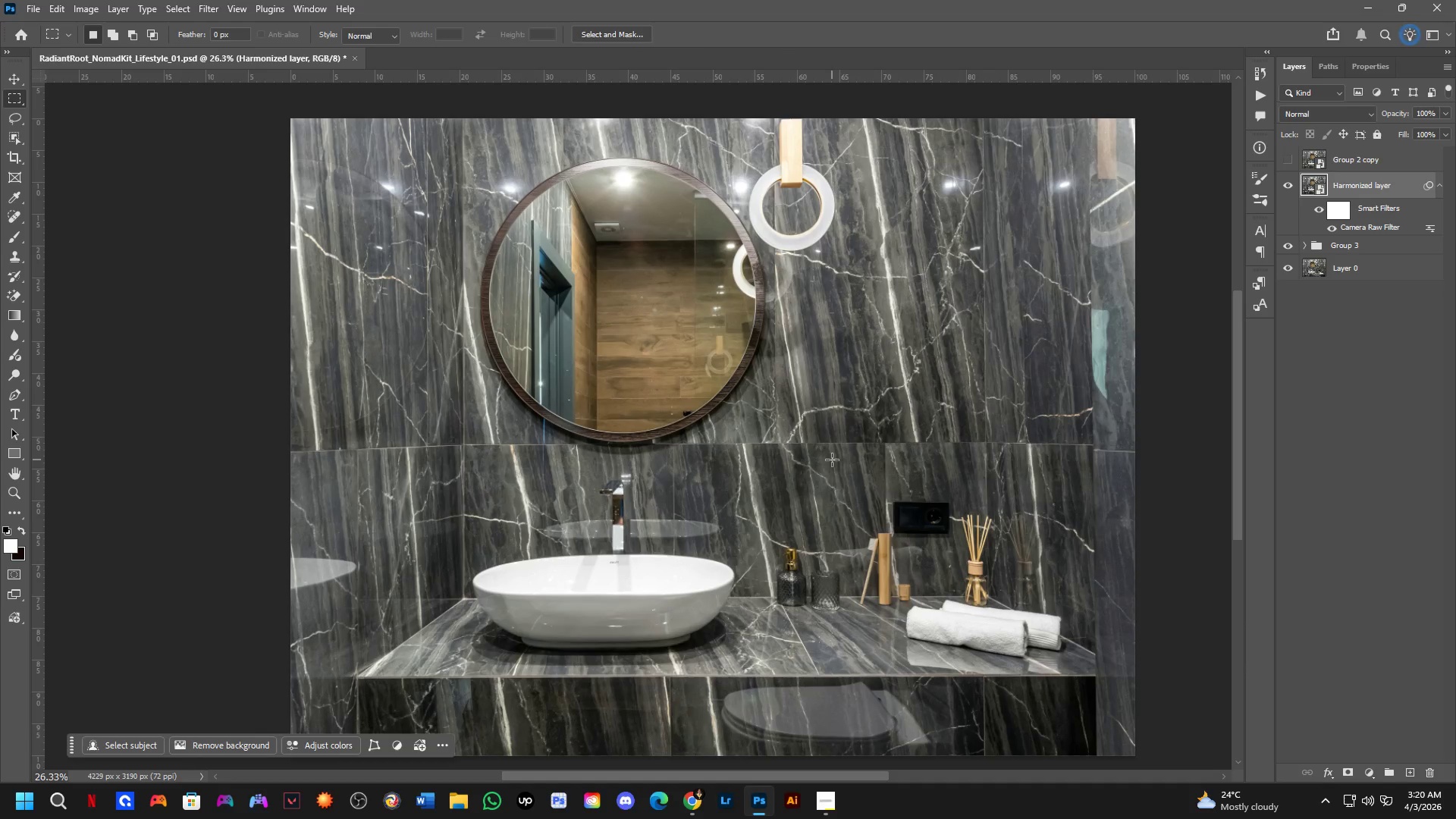 
left_click_drag(start_coordinate=[869, 413], to_coordinate=[857, 419])
 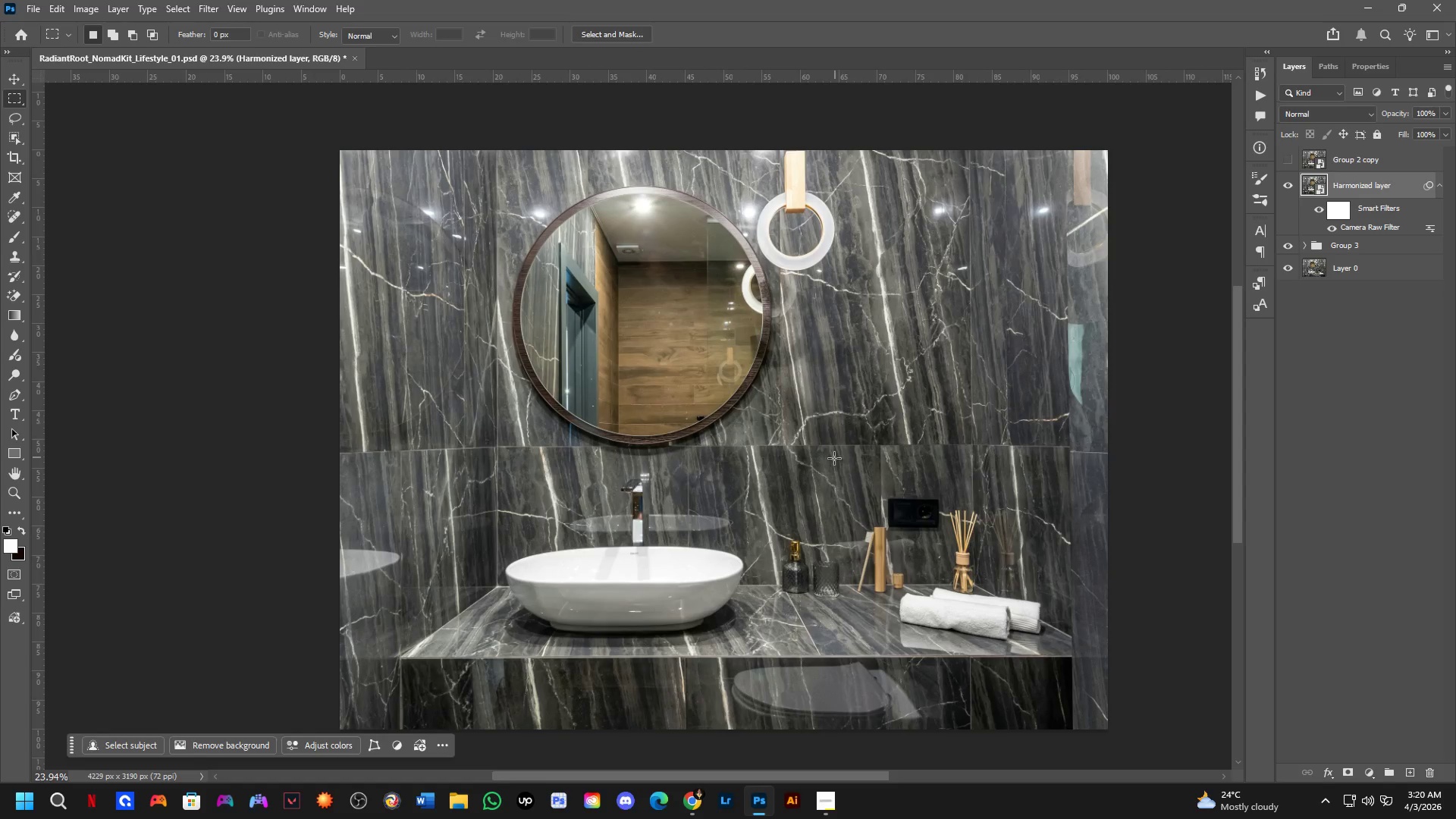 
scroll: coordinate [864, 382], scroll_direction: down, amount: 1.0
 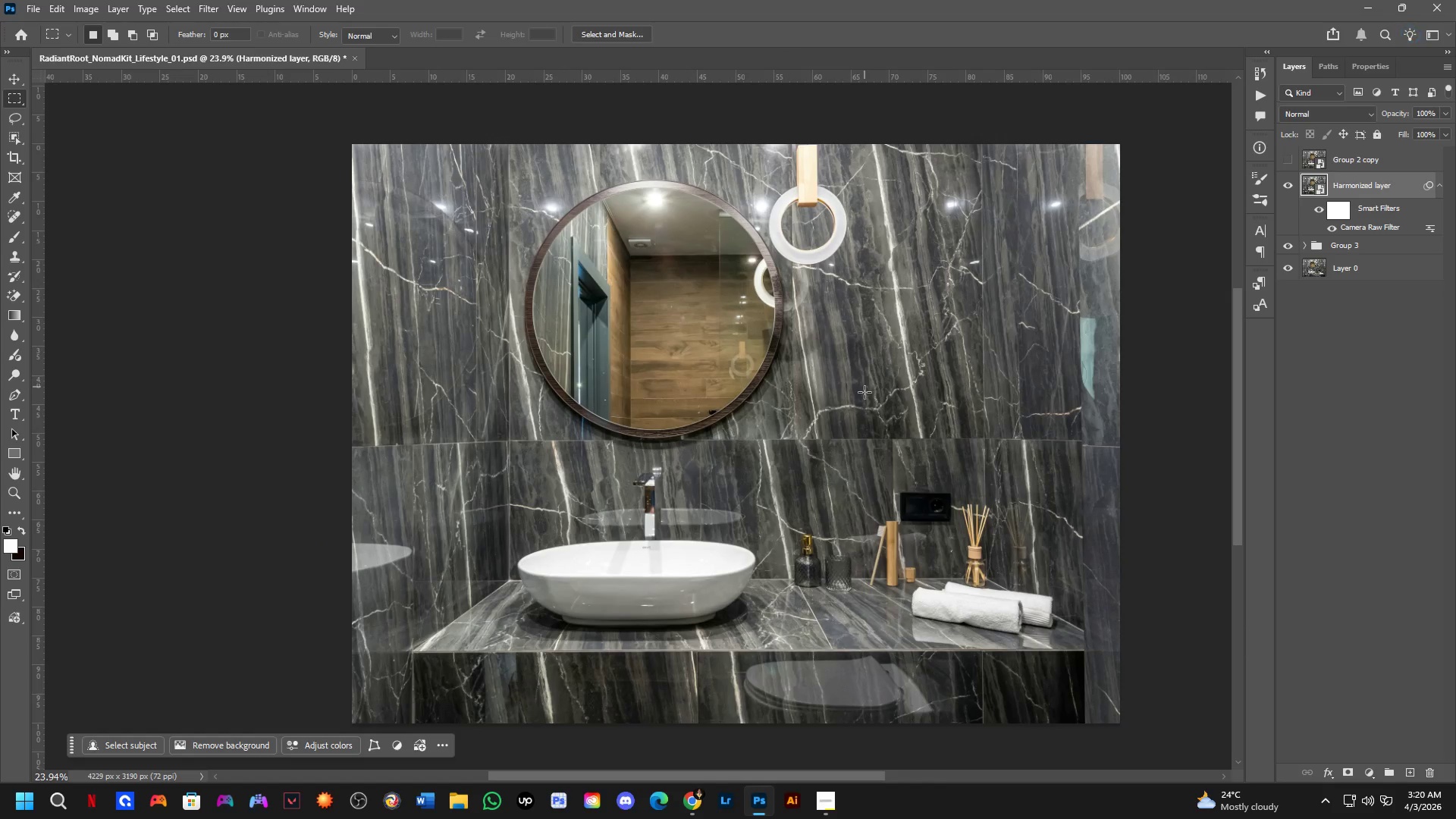 
hold_key(key=Space, duration=0.53)
 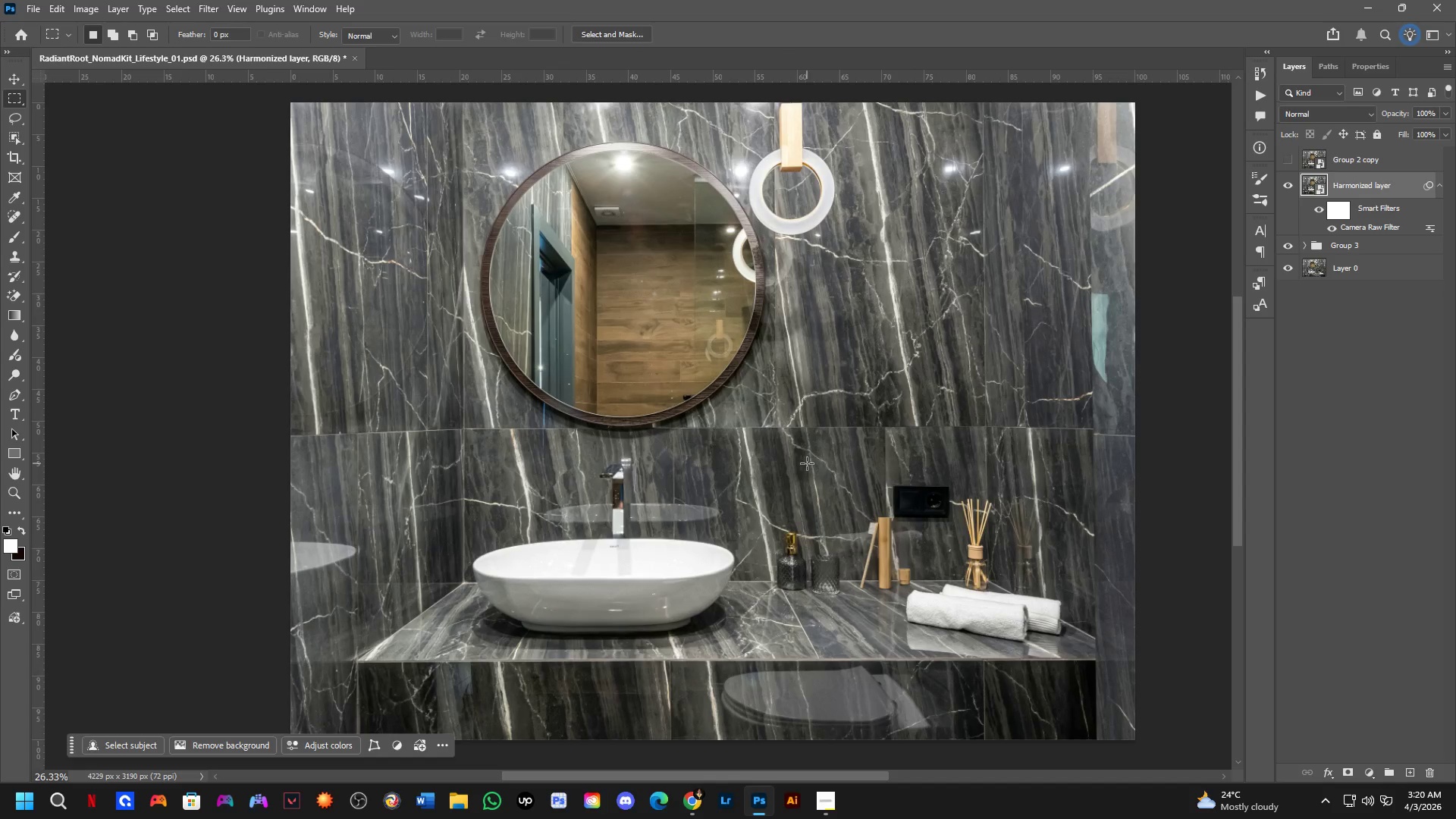 
left_click_drag(start_coordinate=[831, 470], to_coordinate=[831, 454])
 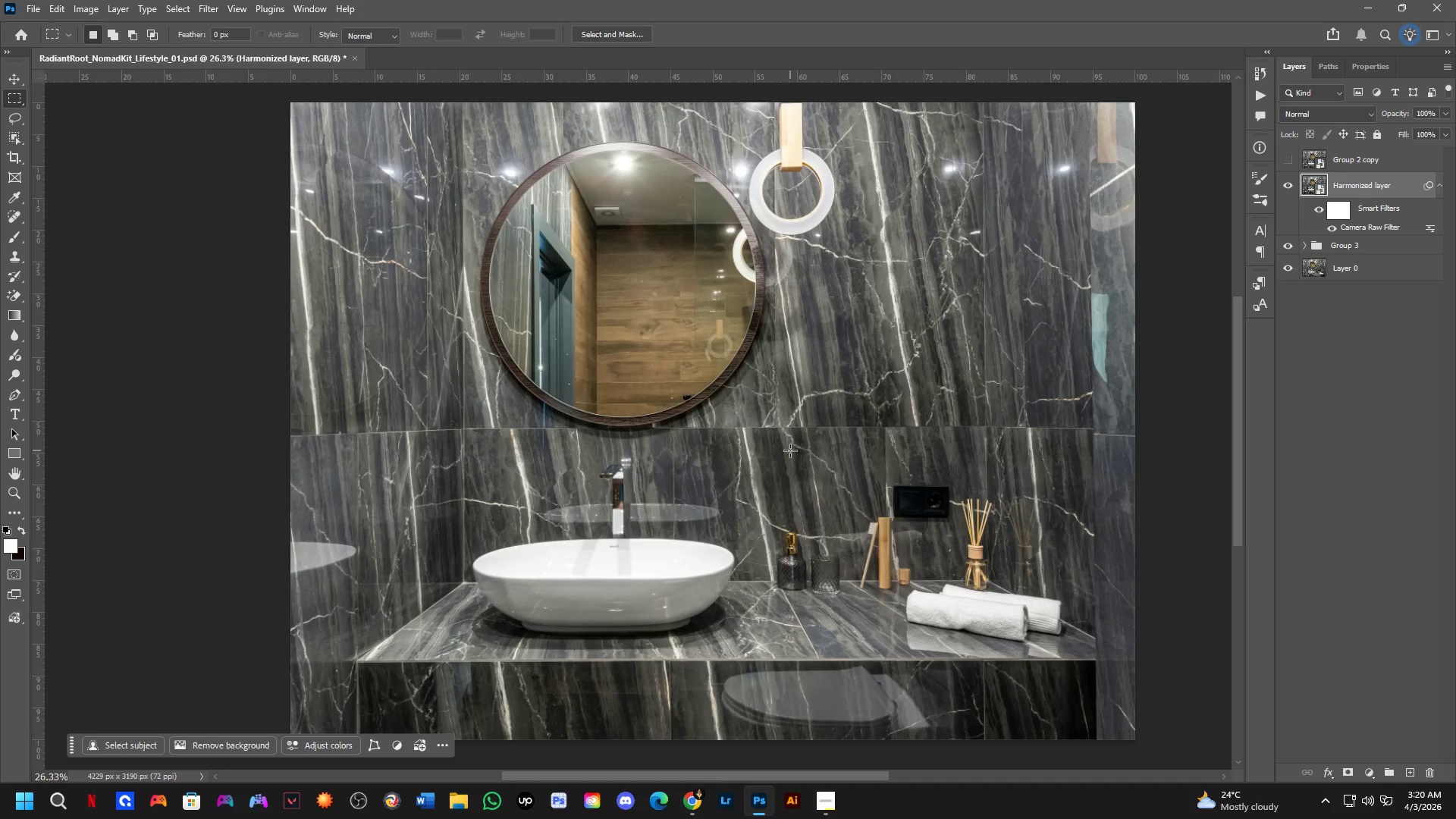 
scroll: coordinate [832, 460], scroll_direction: up, amount: 1.0
 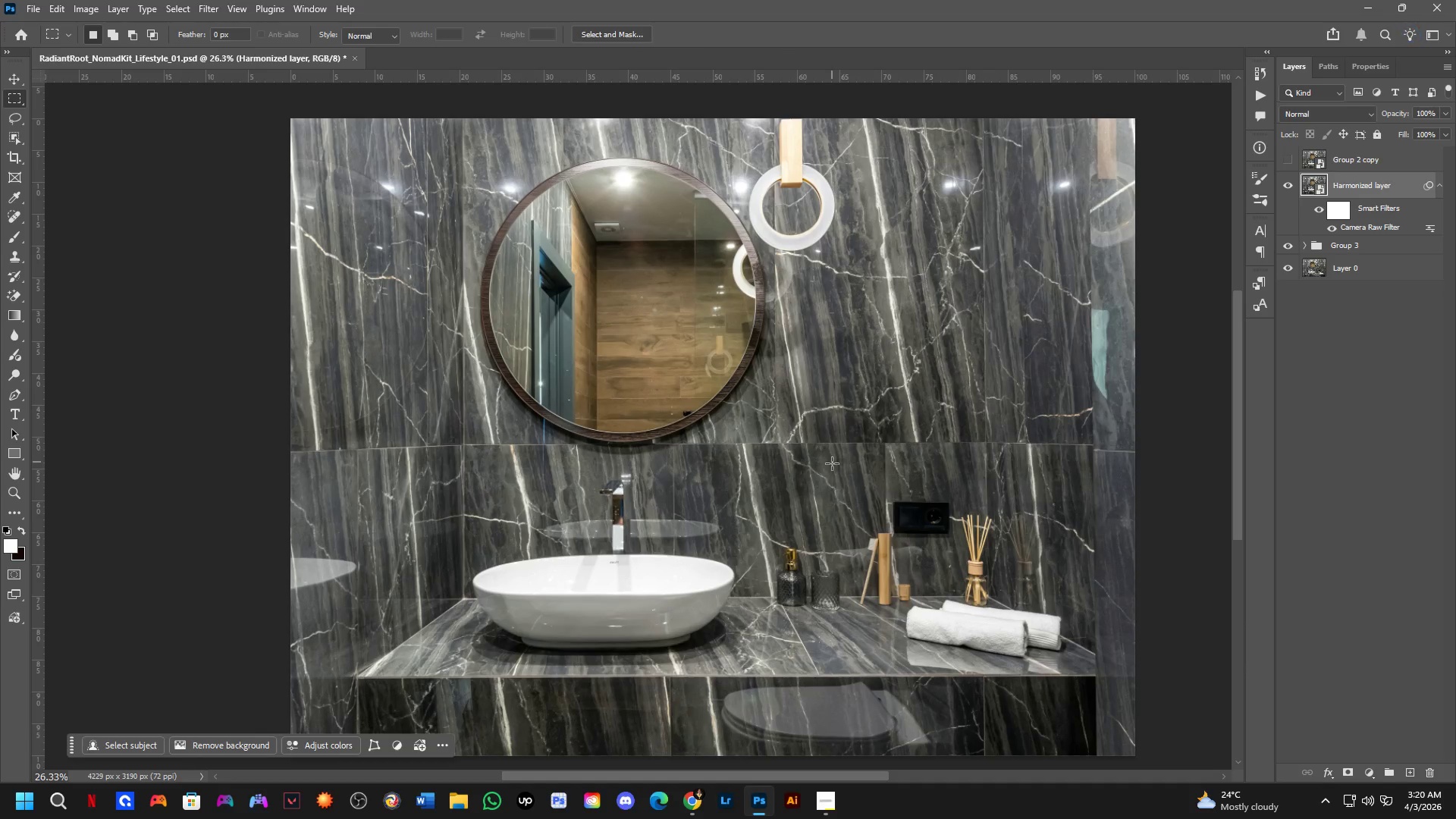 
wait(11.11)
 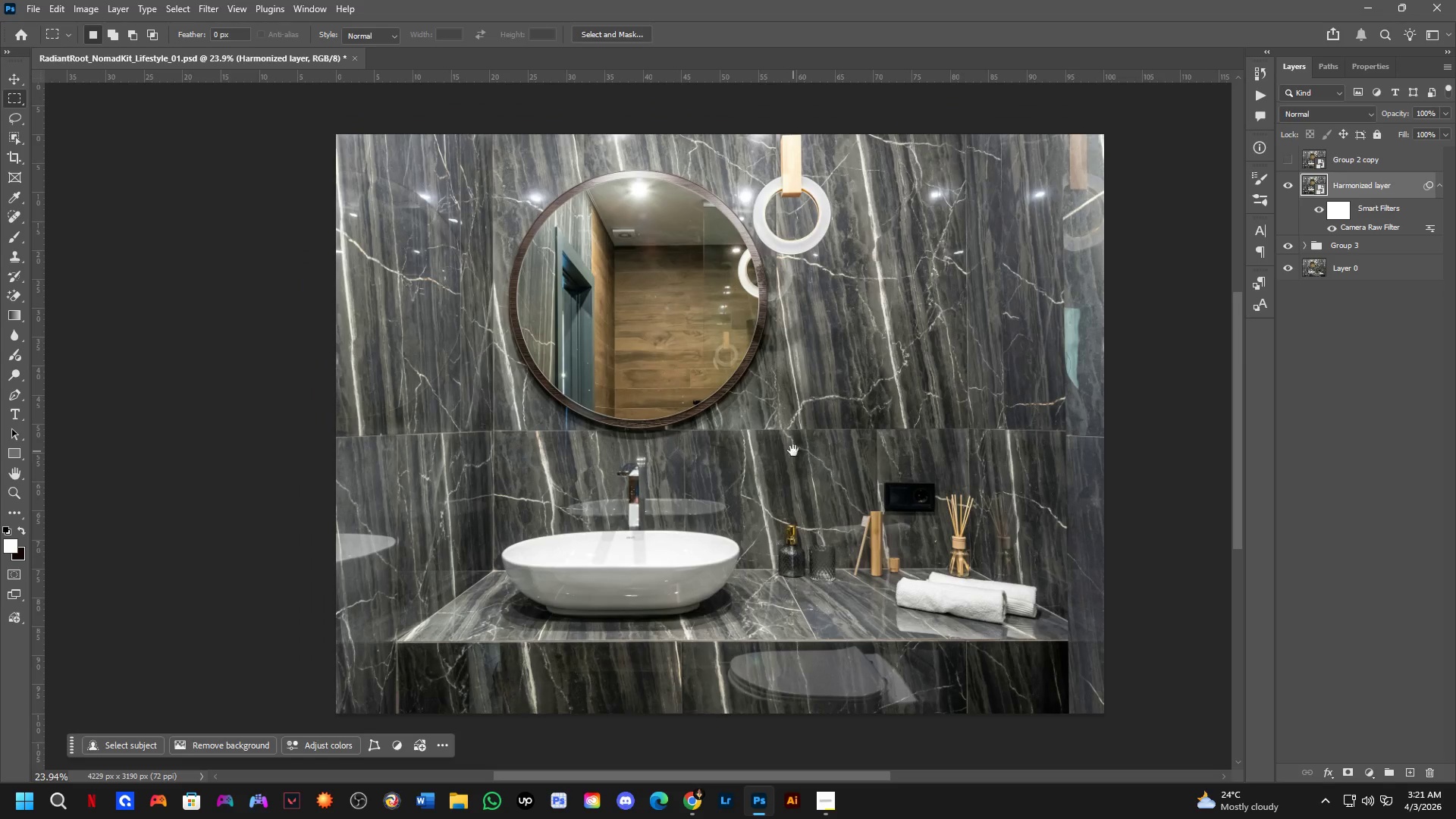 
hold_key(key=Space, duration=1.19)
 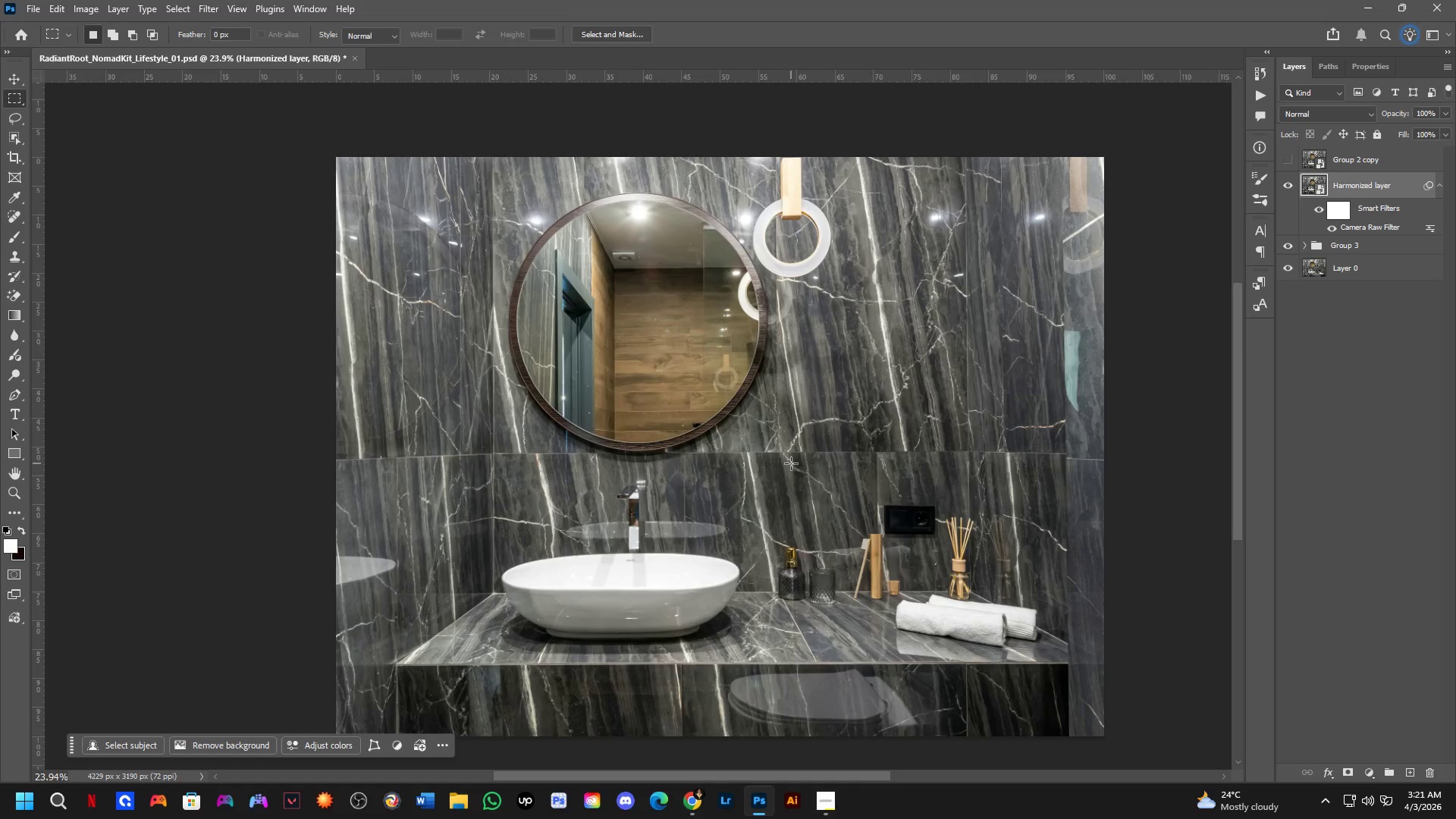 
left_click_drag(start_coordinate=[789, 430], to_coordinate=[789, 453])
 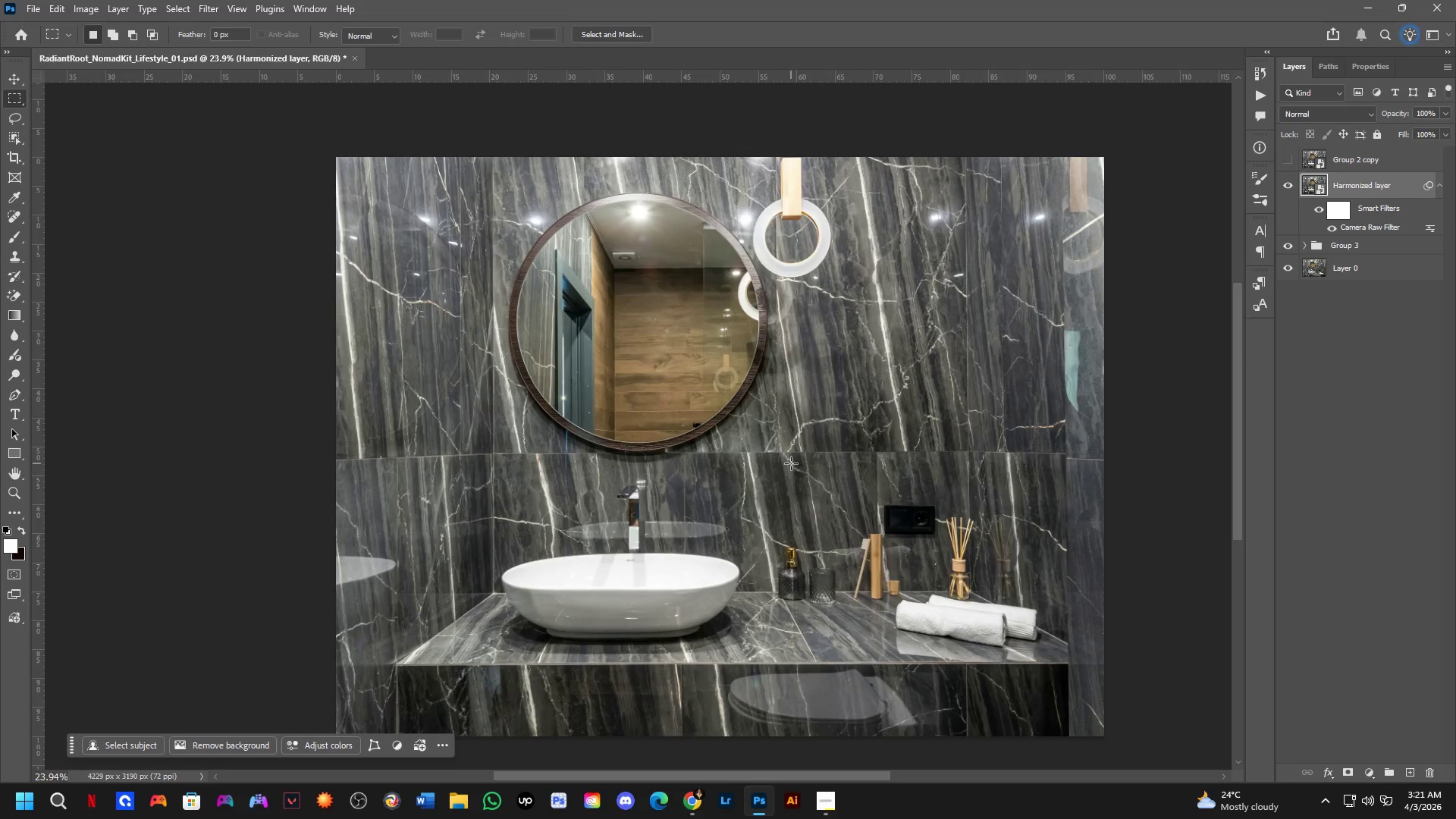 
scroll: coordinate [792, 451], scroll_direction: down, amount: 1.0
 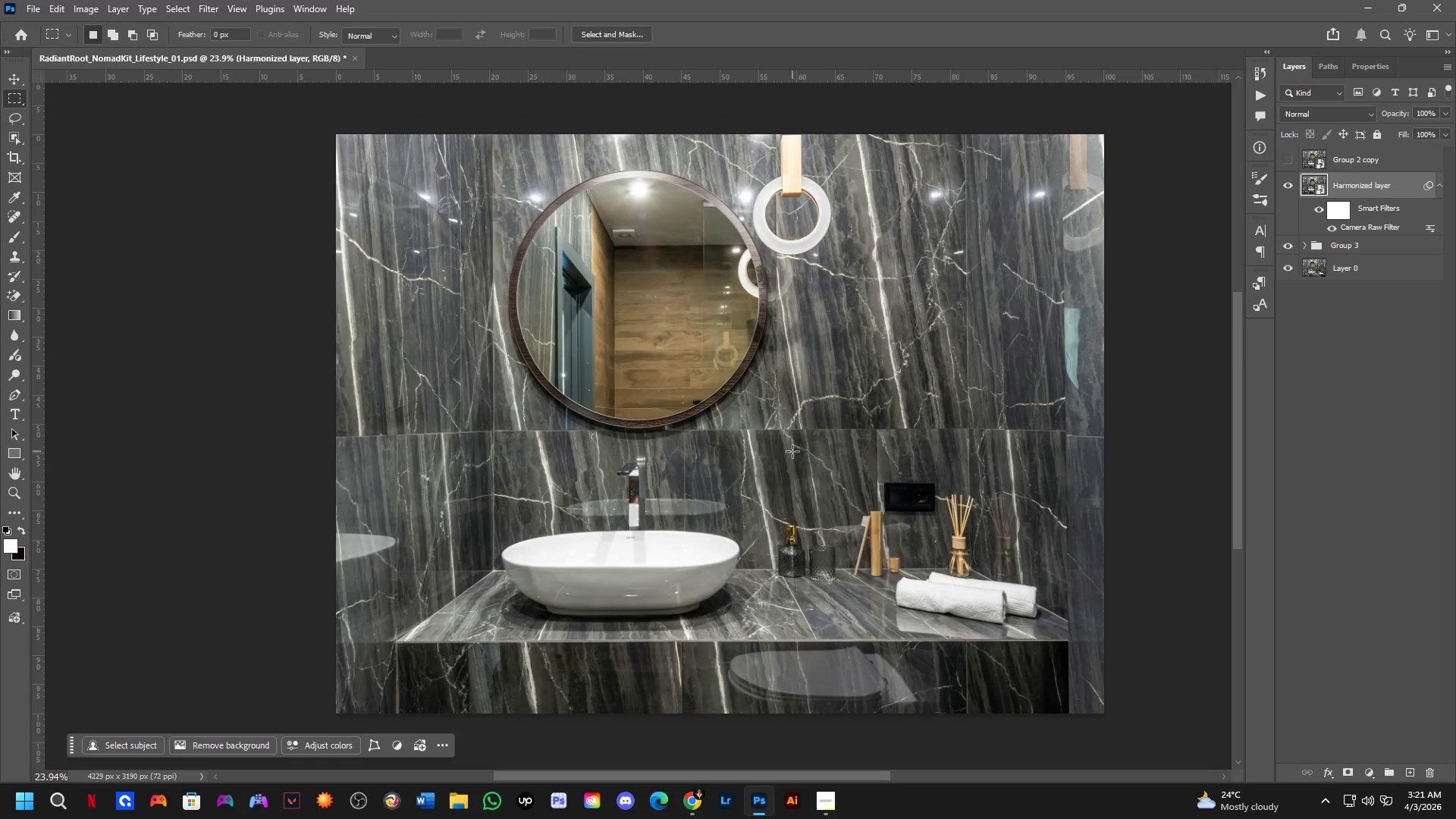 
scroll: coordinate [791, 463], scroll_direction: up, amount: 1.0
 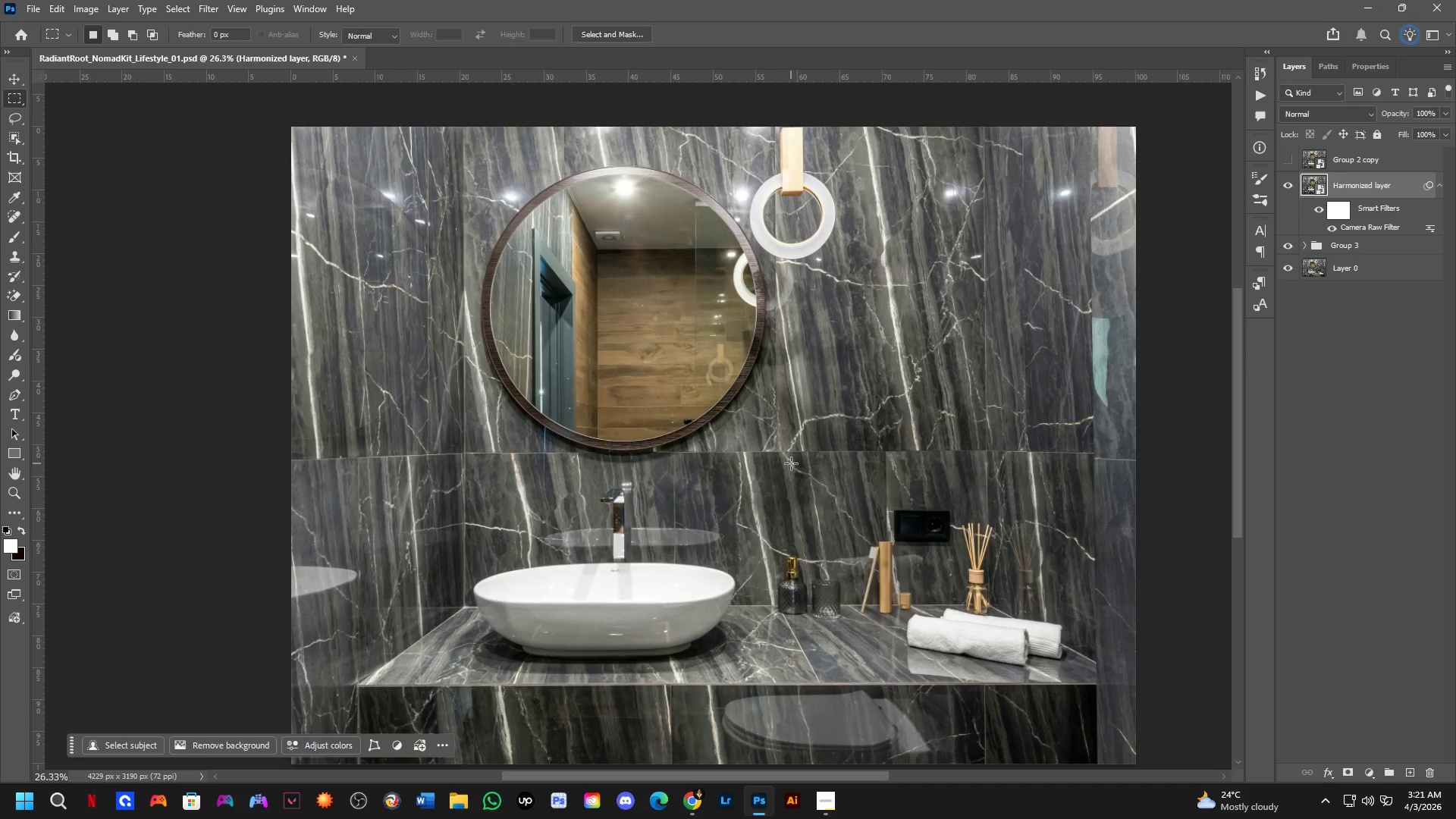 
hold_key(key=Space, duration=1.03)
 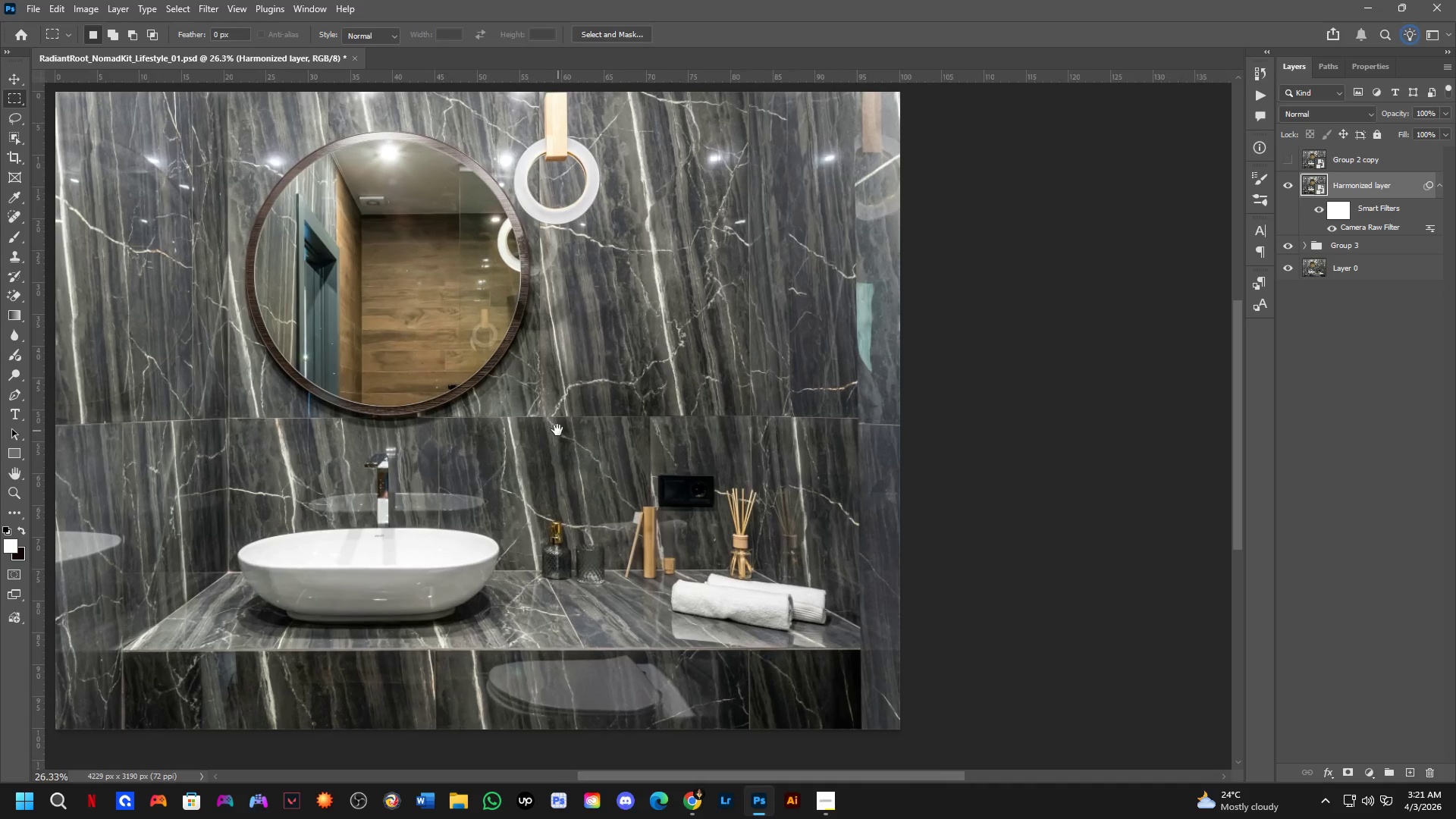 
left_click_drag(start_coordinate=[794, 466], to_coordinate=[588, 444])
 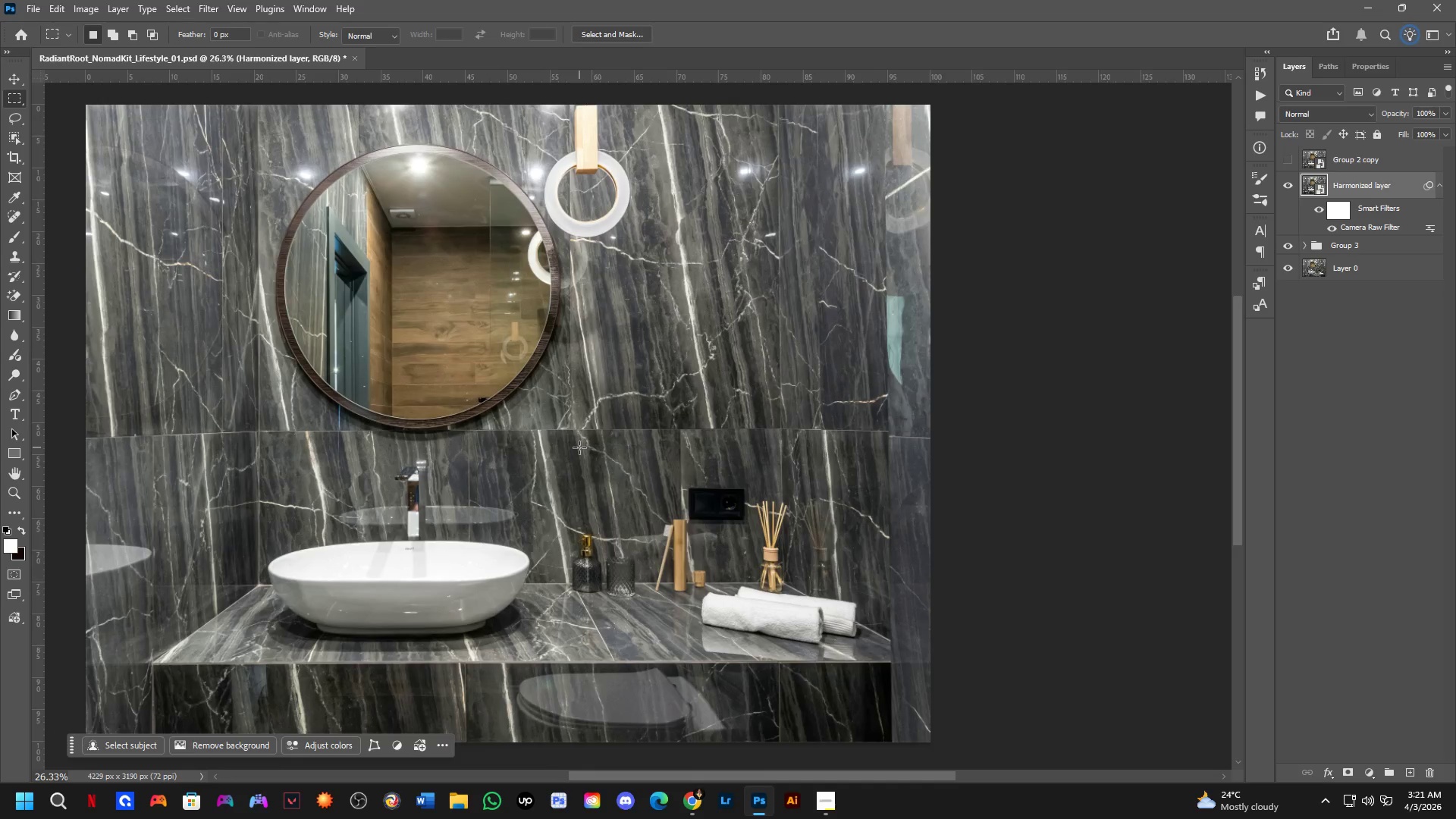 
hold_key(key=Space, duration=1.31)
 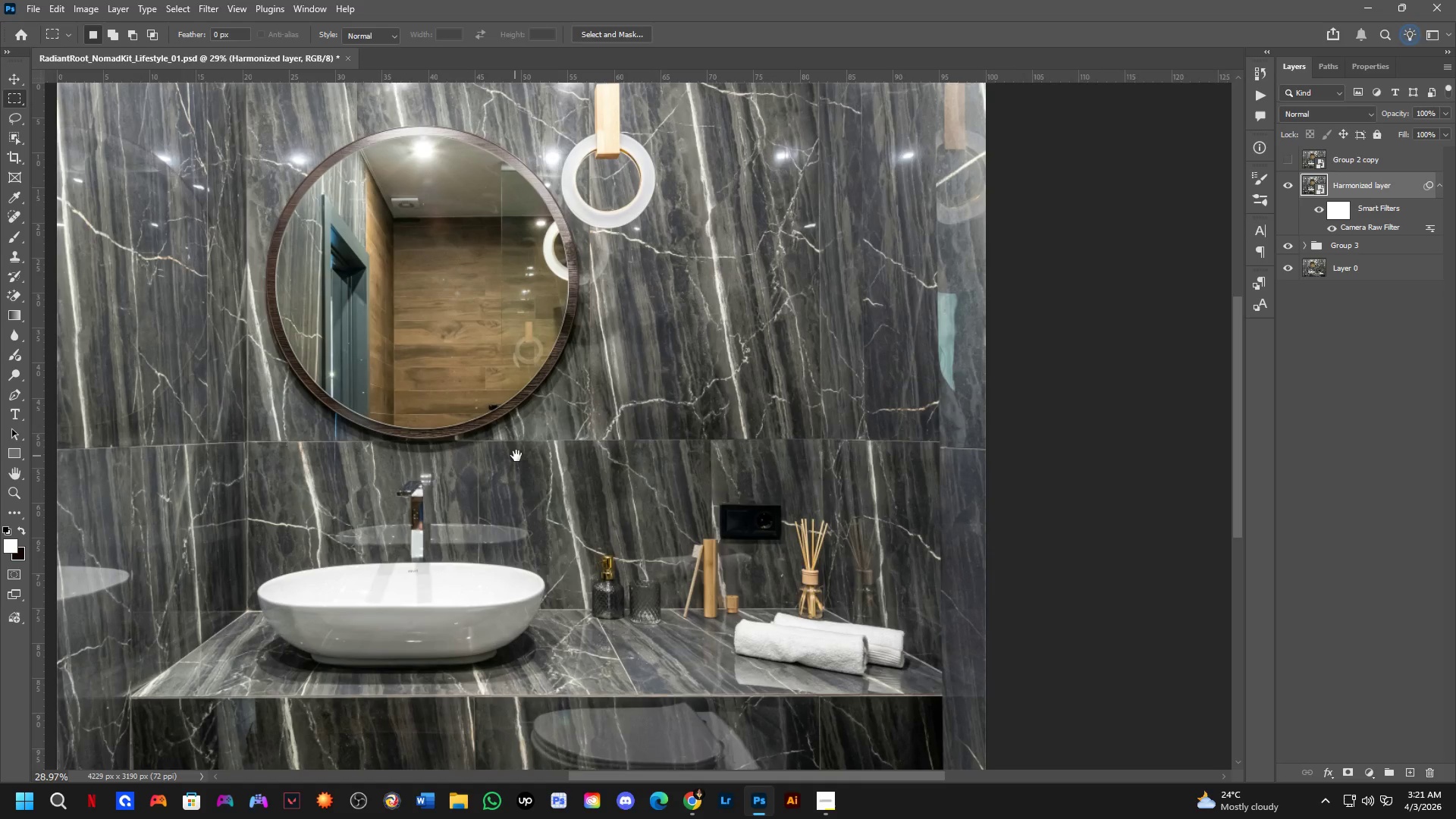 
left_click_drag(start_coordinate=[497, 443], to_coordinate=[507, 454])
 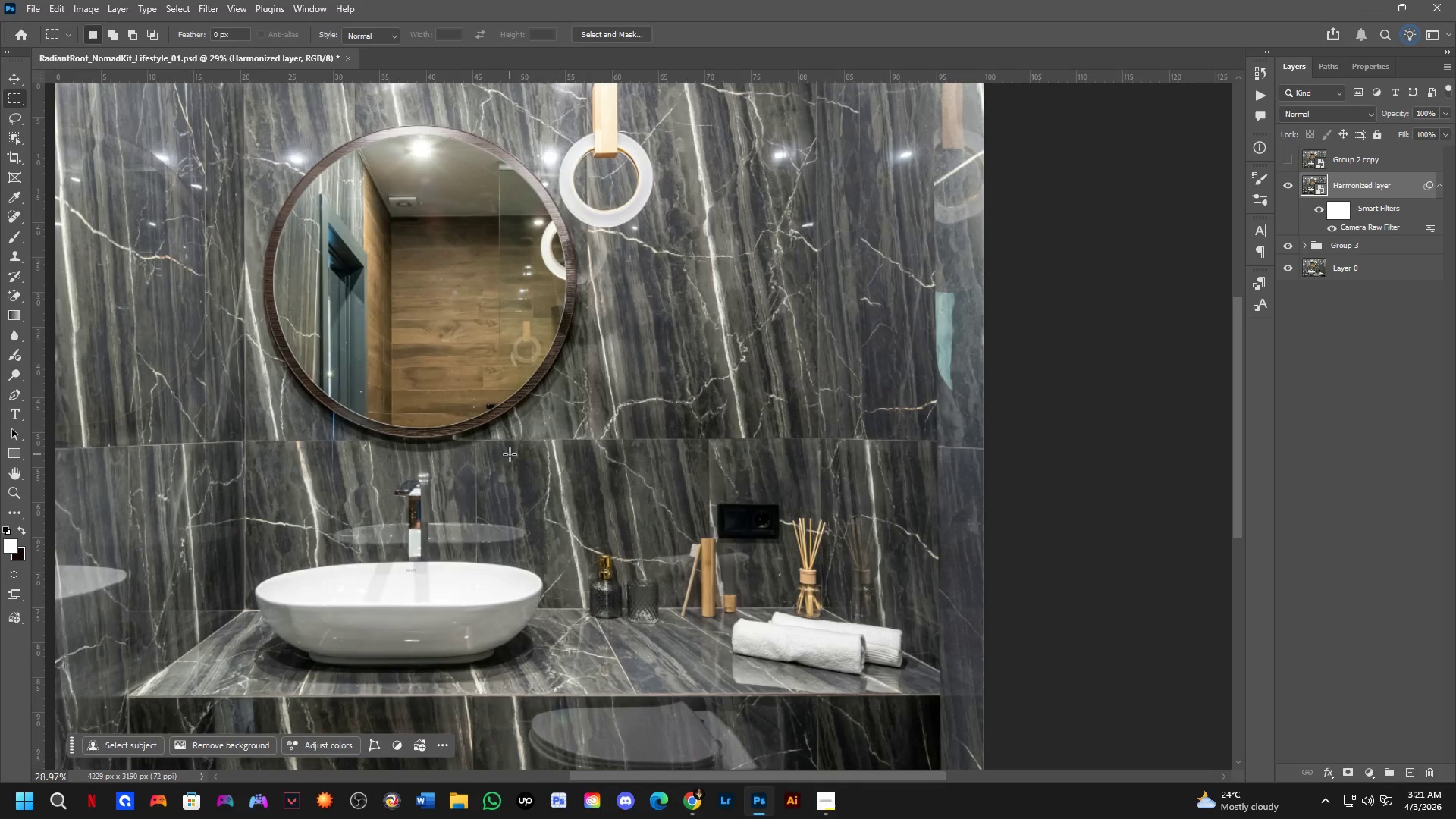 
scroll: coordinate [579, 447], scroll_direction: none, amount: 0.0
 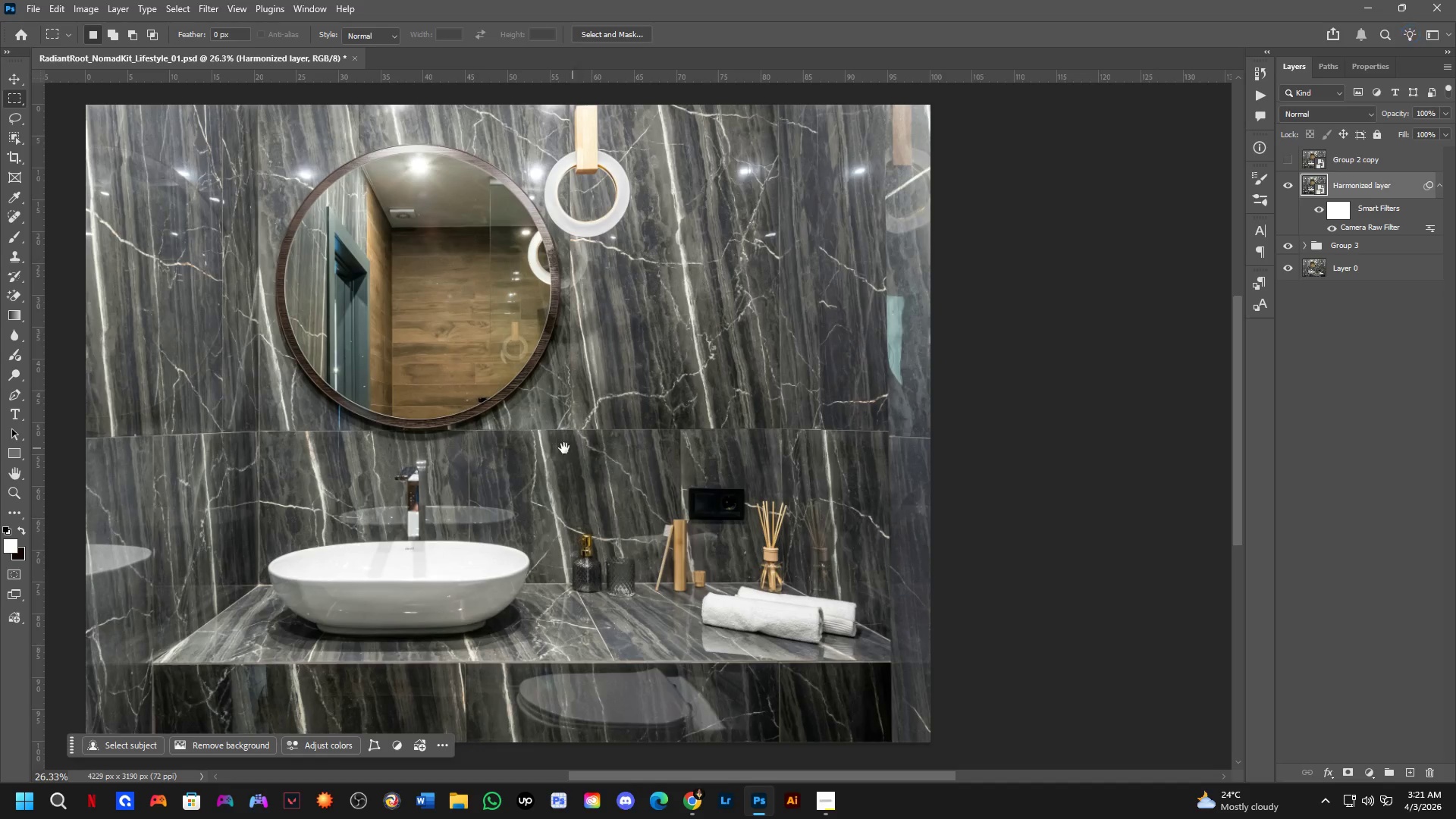 
hold_key(key=Space, duration=1.14)
 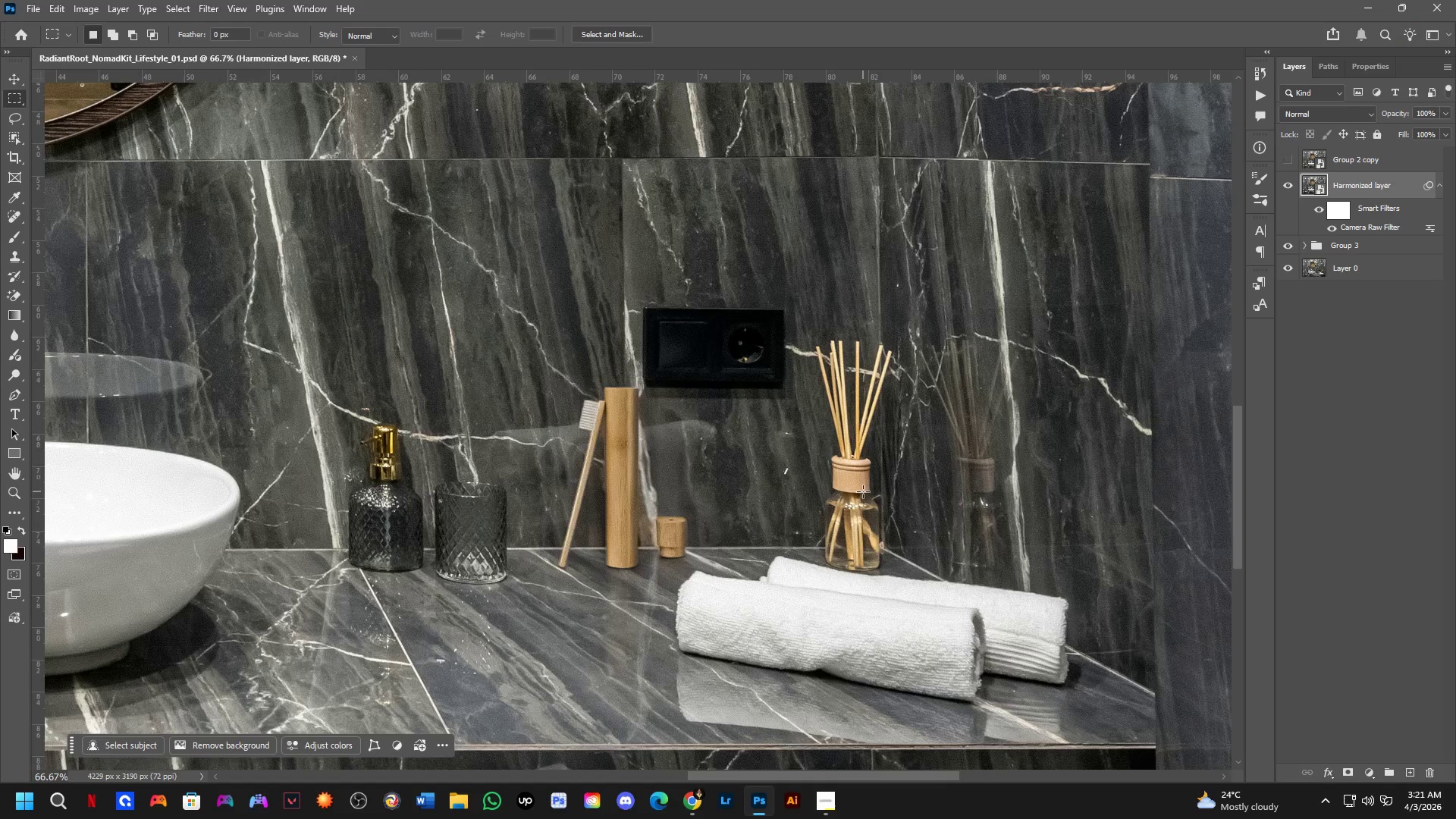 
left_click_drag(start_coordinate=[512, 455], to_coordinate=[561, 362])
 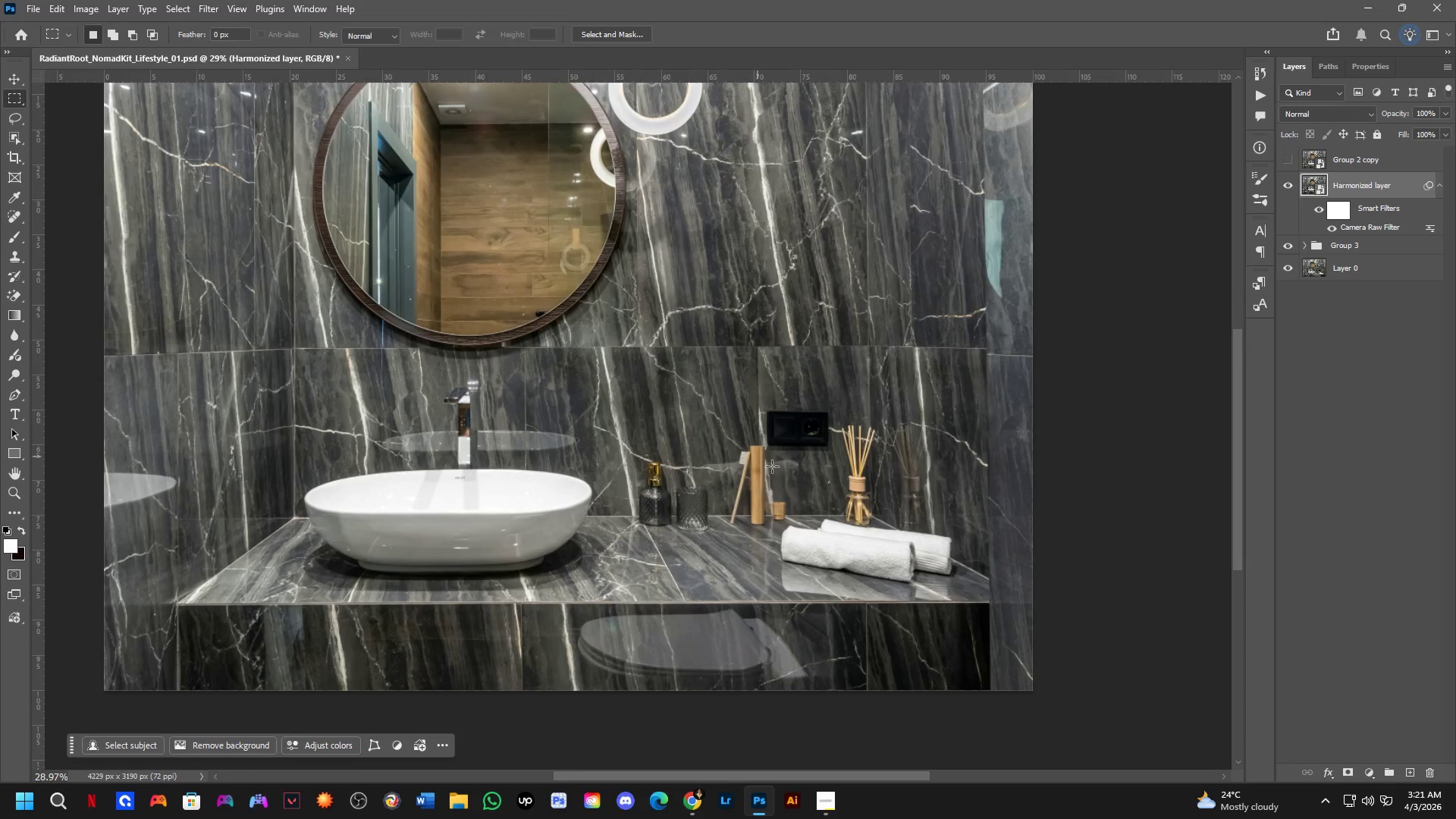 
scroll: coordinate [510, 454], scroll_direction: up, amount: 1.0
 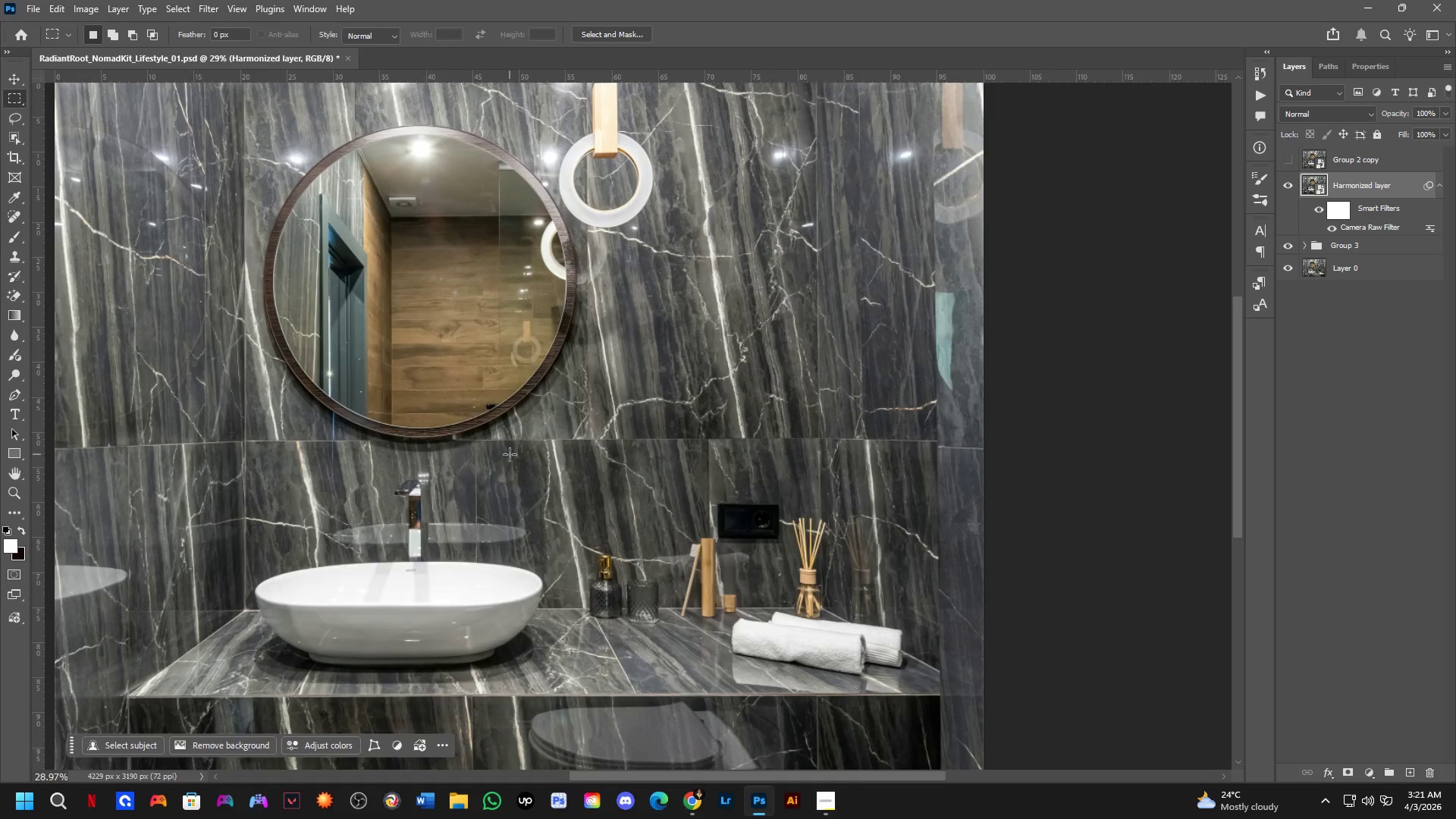 
key(Shift+ShiftLeft)
 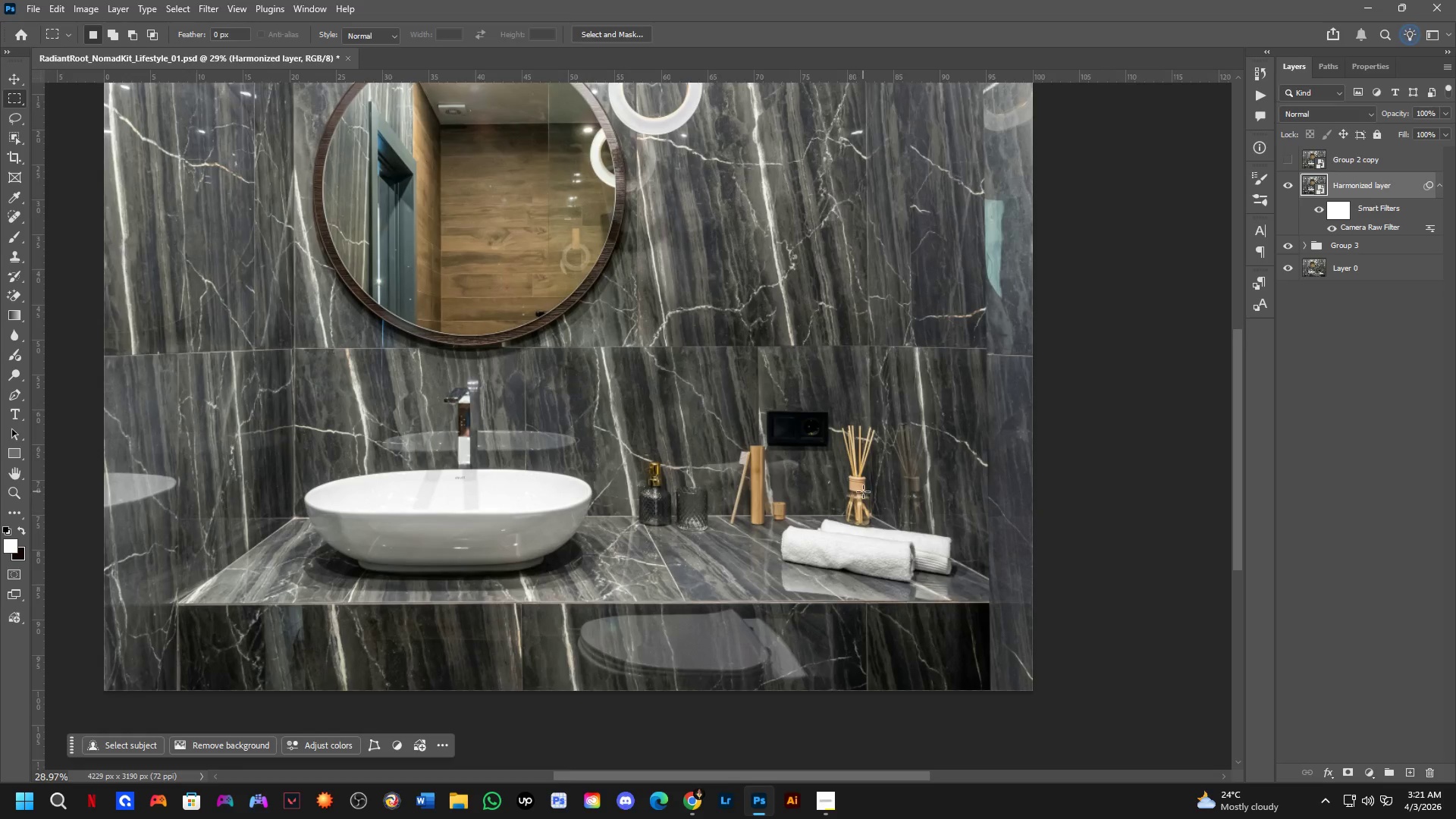 
hold_key(key=Space, duration=0.48)
 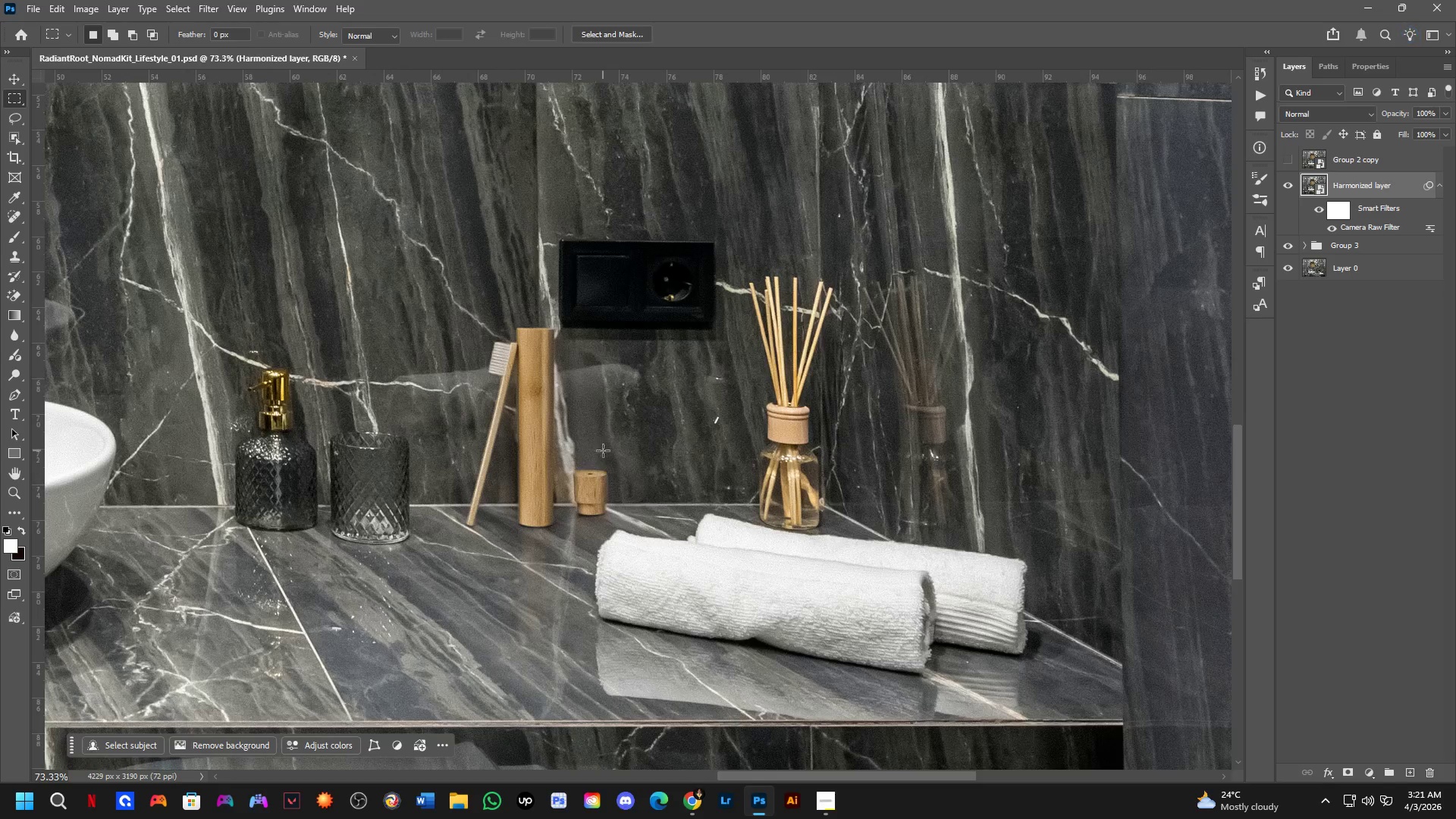 
left_click_drag(start_coordinate=[623, 541], to_coordinate=[601, 482])
 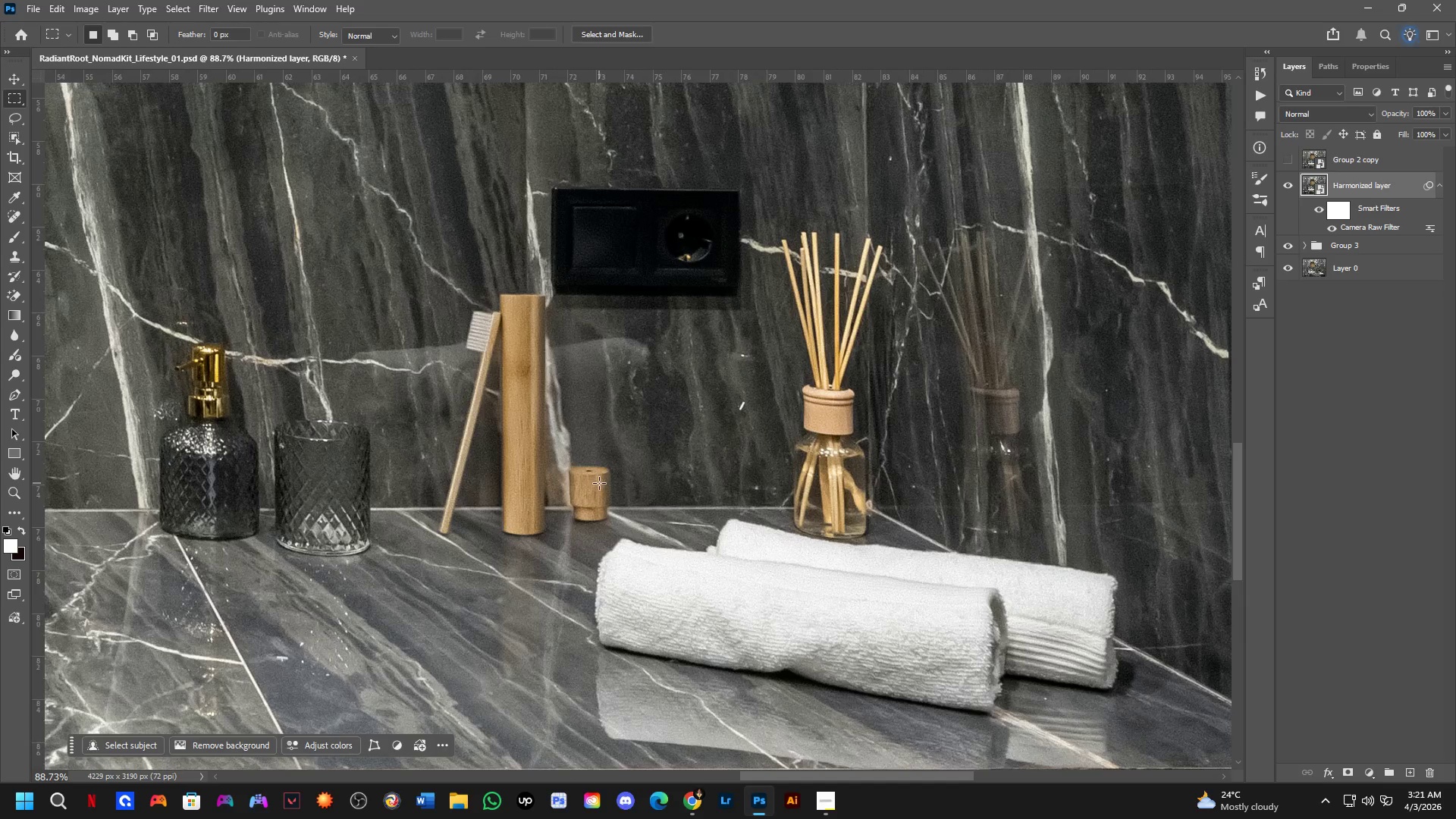 
scroll: coordinate [853, 494], scroll_direction: up, amount: 6.0
 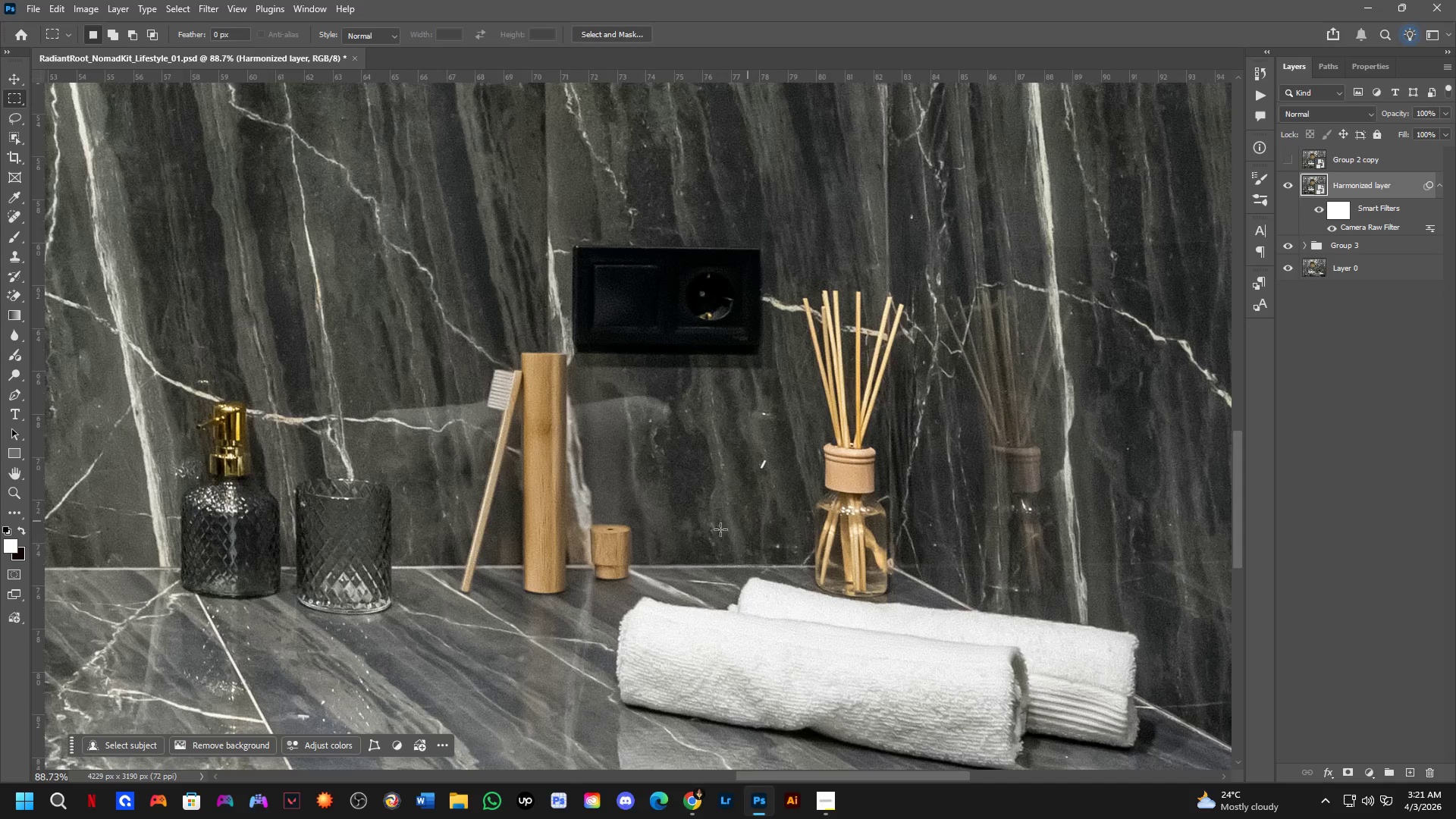 
scroll: coordinate [607, 460], scroll_direction: down, amount: 4.0
 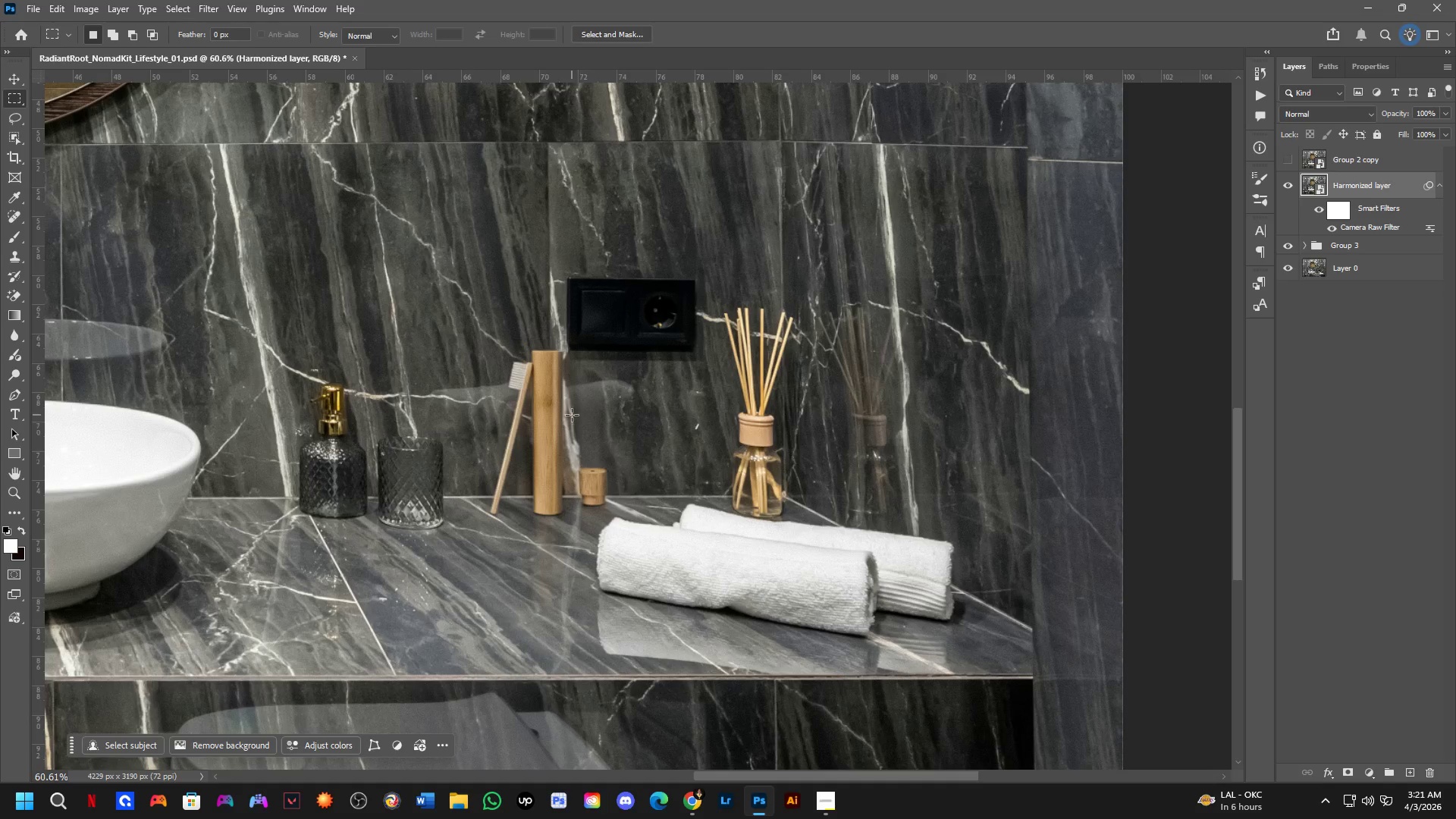 
wait(21.87)
 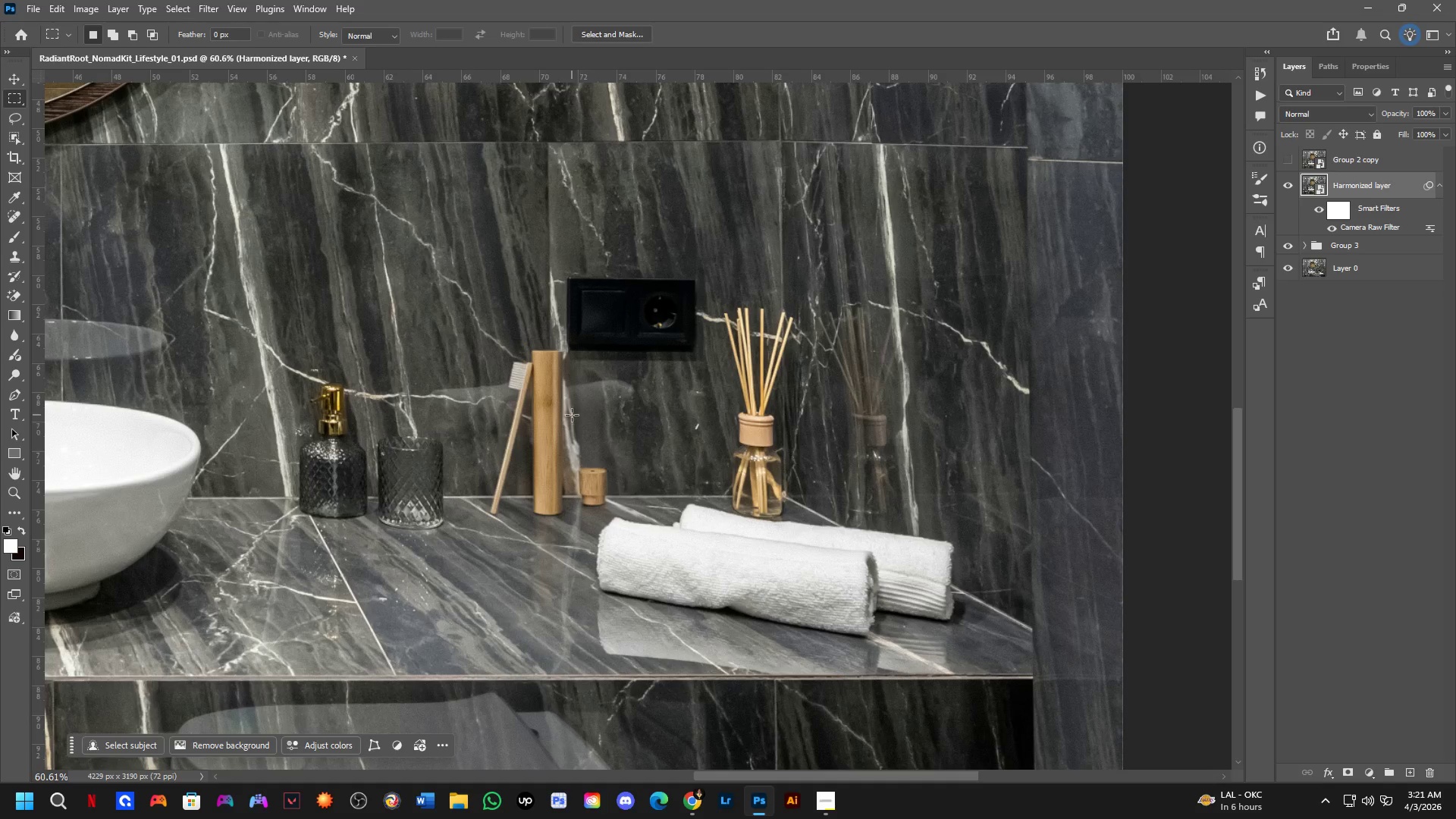 
scroll: coordinate [602, 441], scroll_direction: down, amount: 4.0
 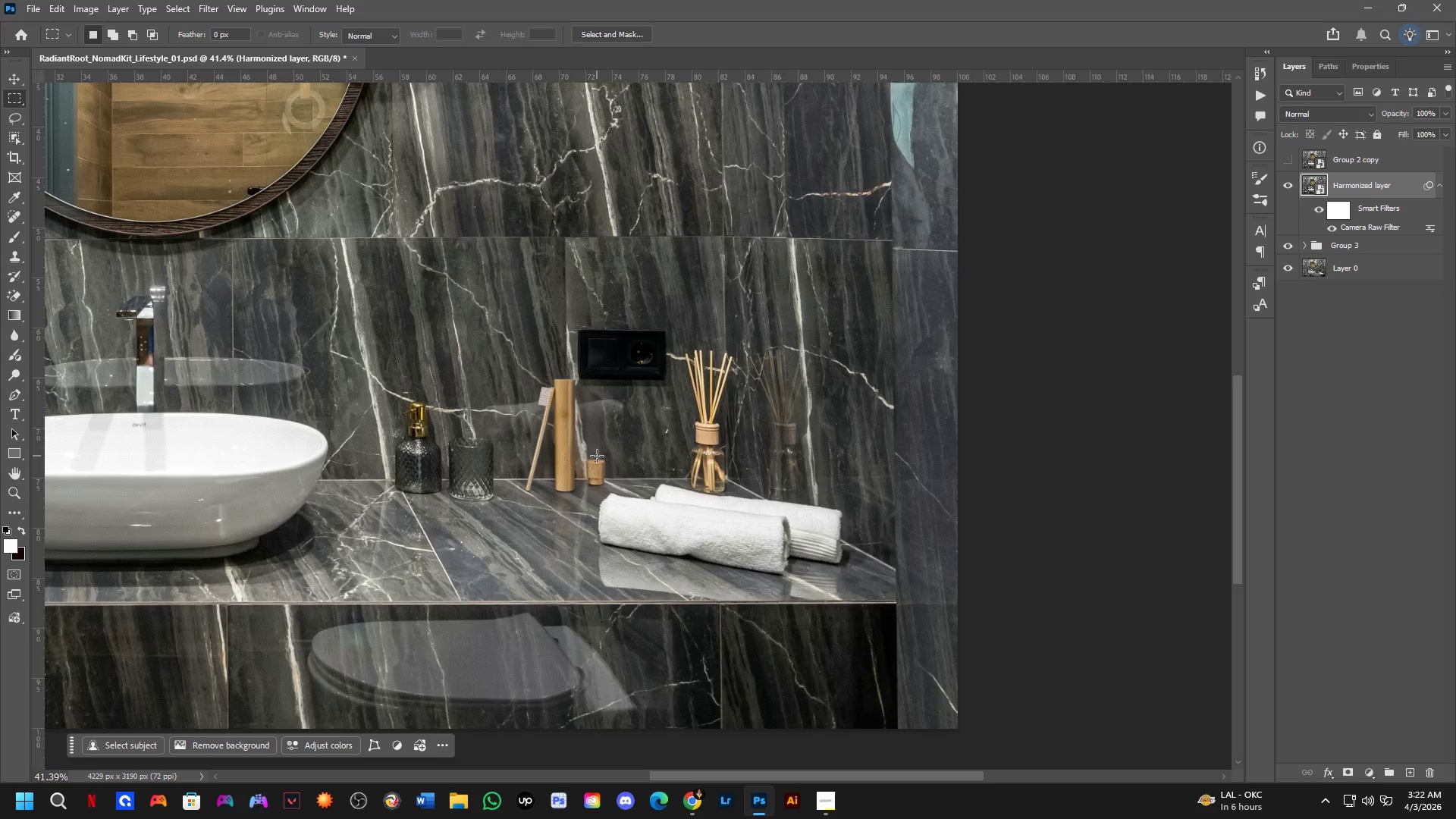 
wait(29.14)
 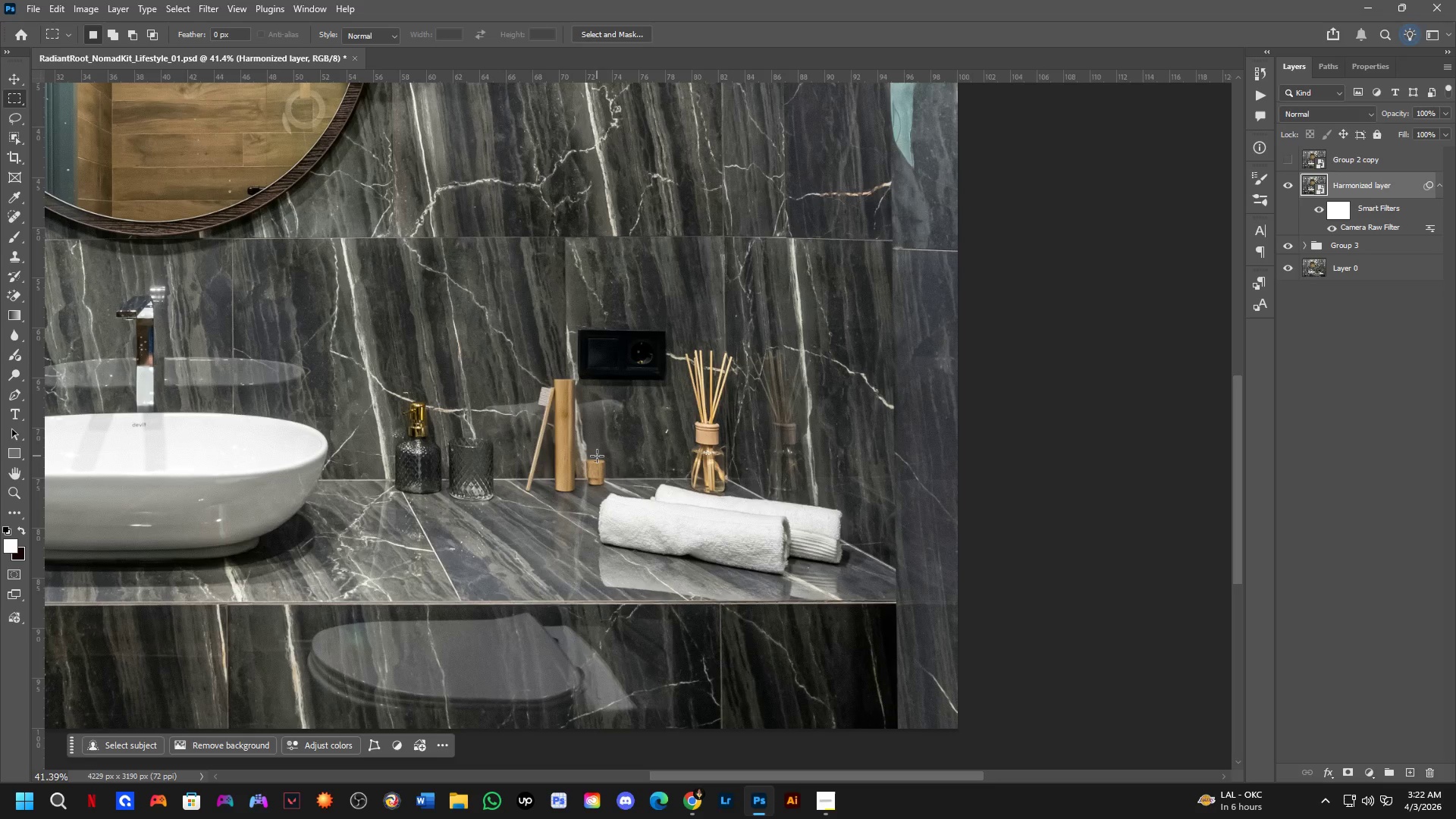 
scroll: coordinate [538, 461], scroll_direction: up, amount: 12.0
 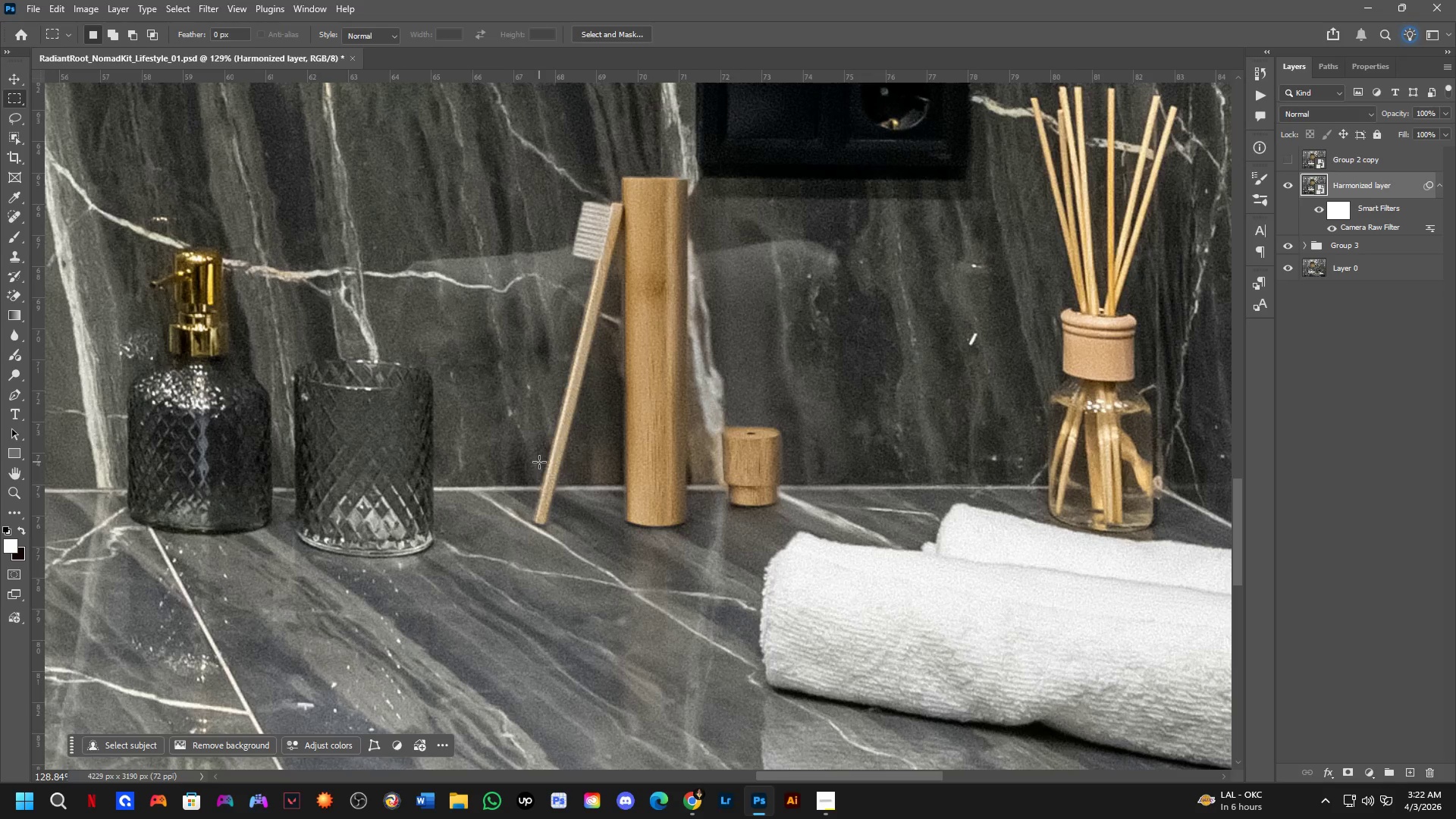 
scroll: coordinate [613, 485], scroll_direction: down, amount: 1.0
 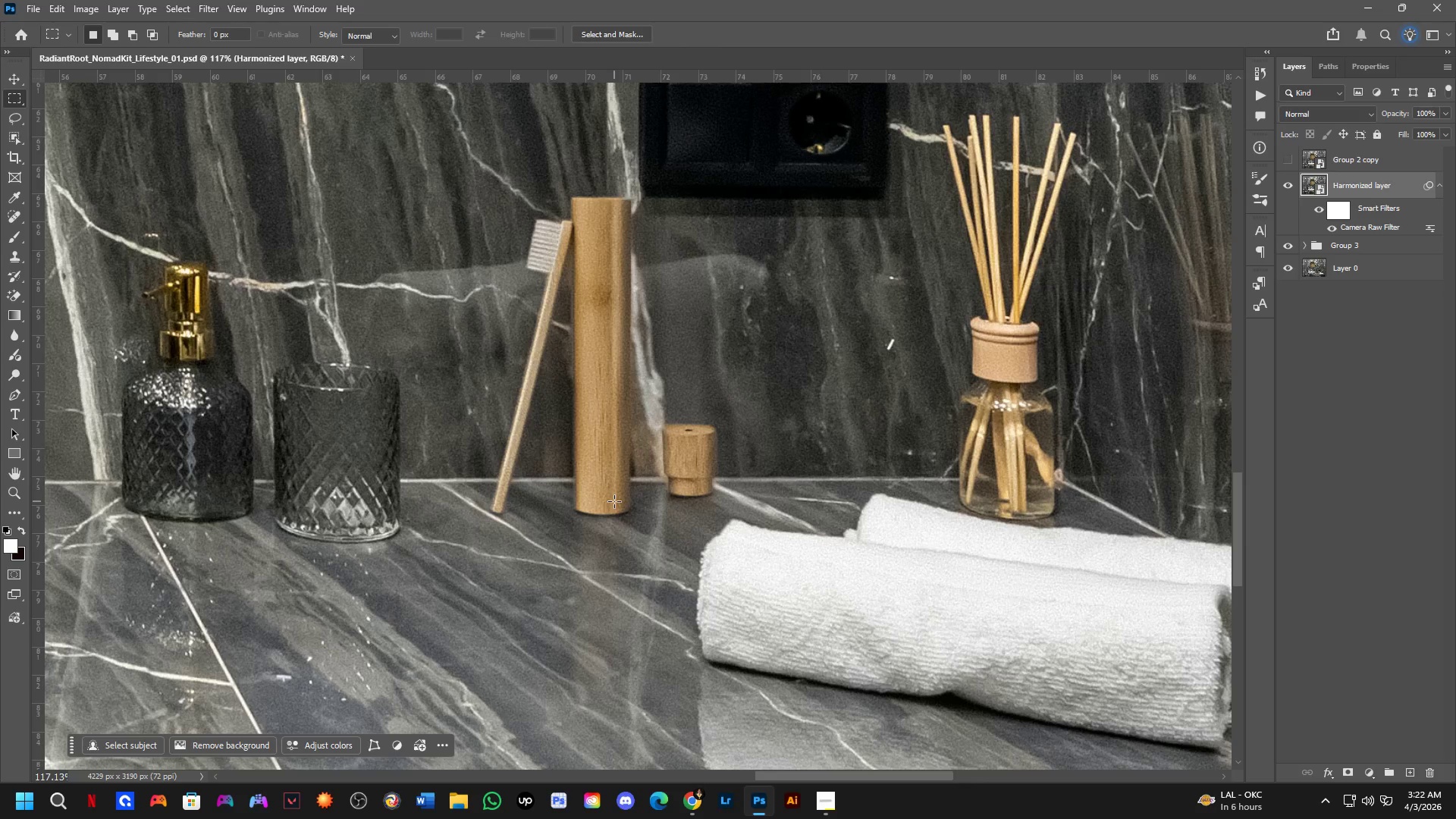 
wait(5.93)
 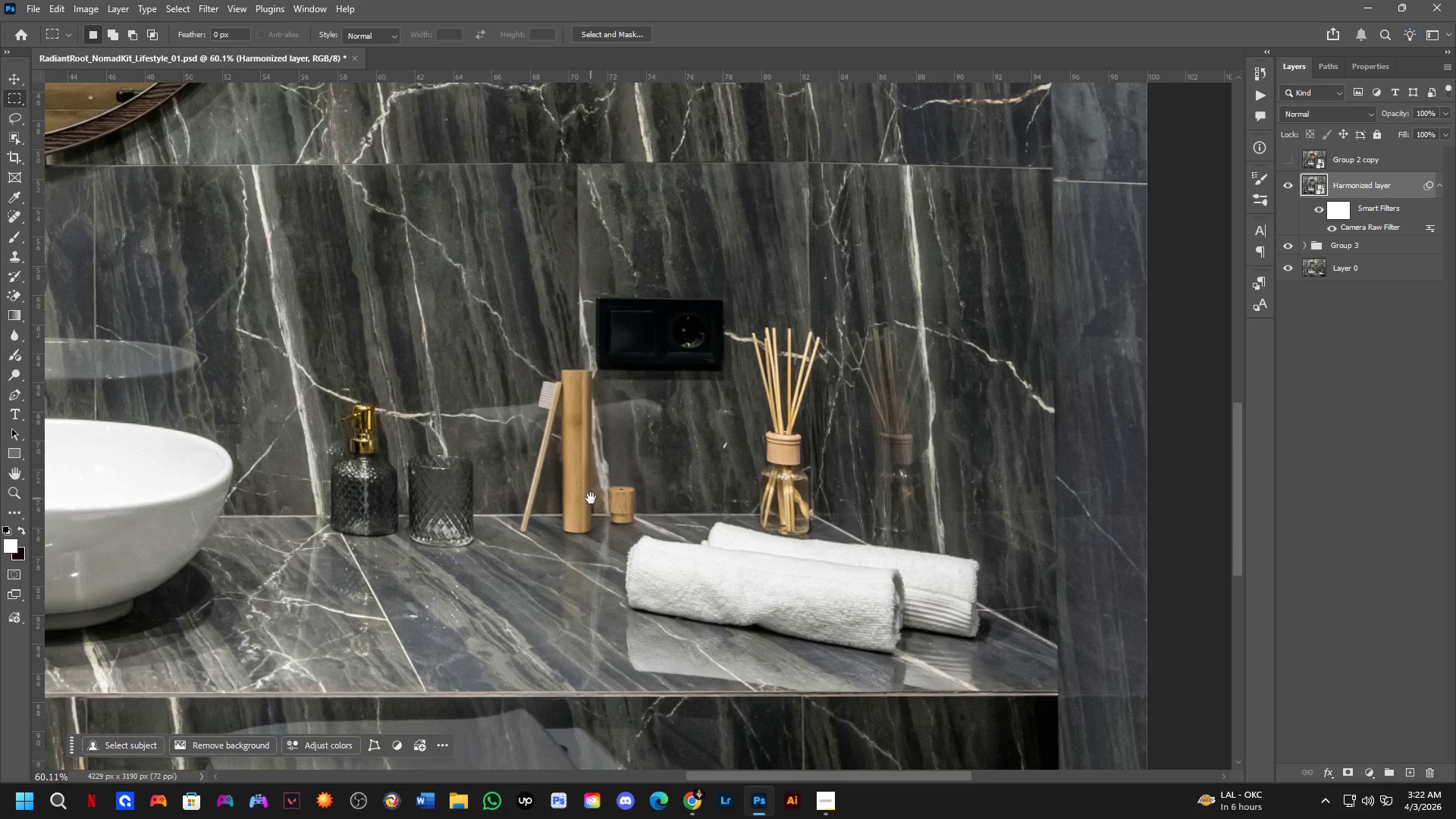 
hold_key(key=Space, duration=0.5)
 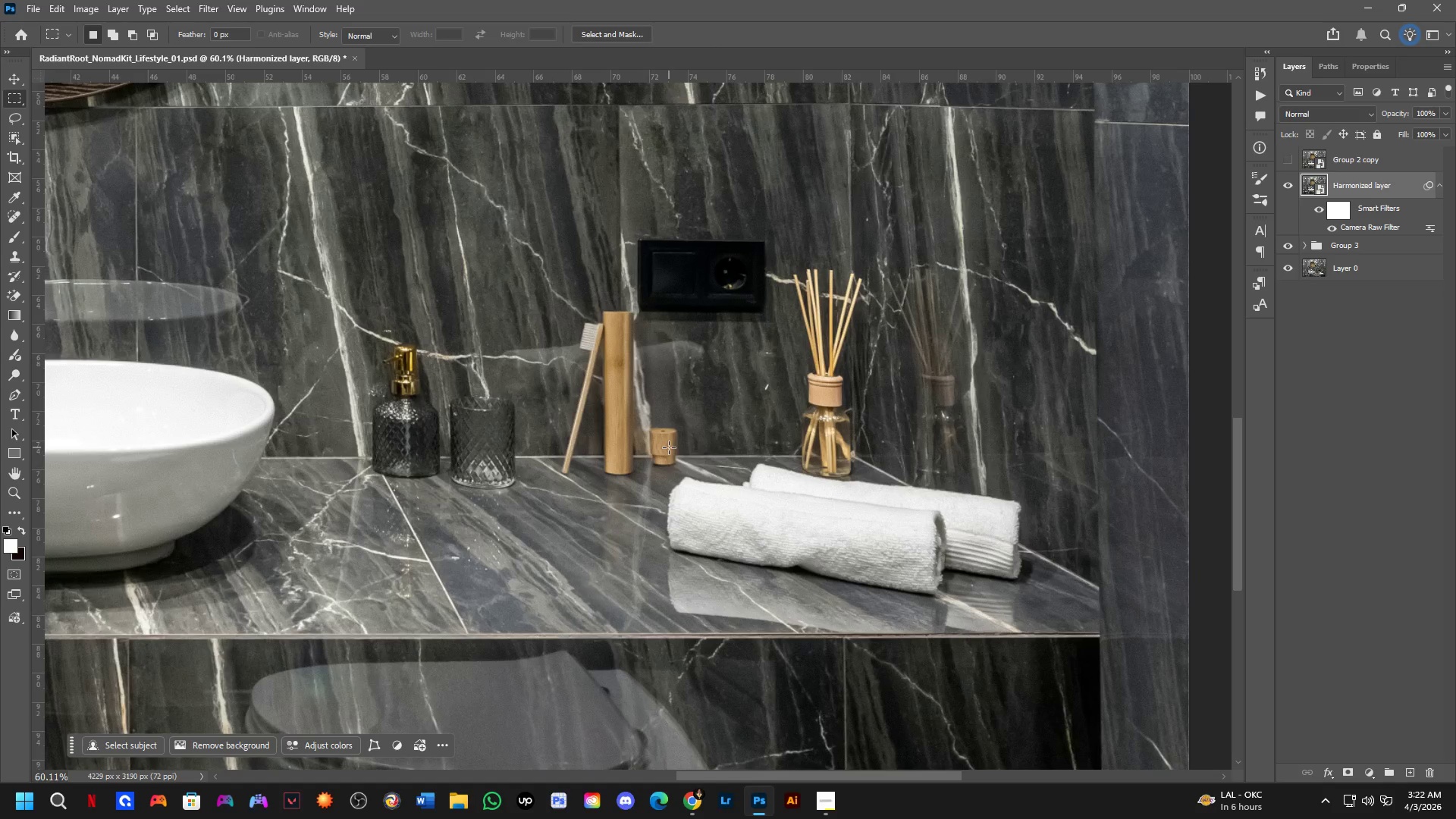 
left_click_drag(start_coordinate=[597, 494], to_coordinate=[639, 436])
 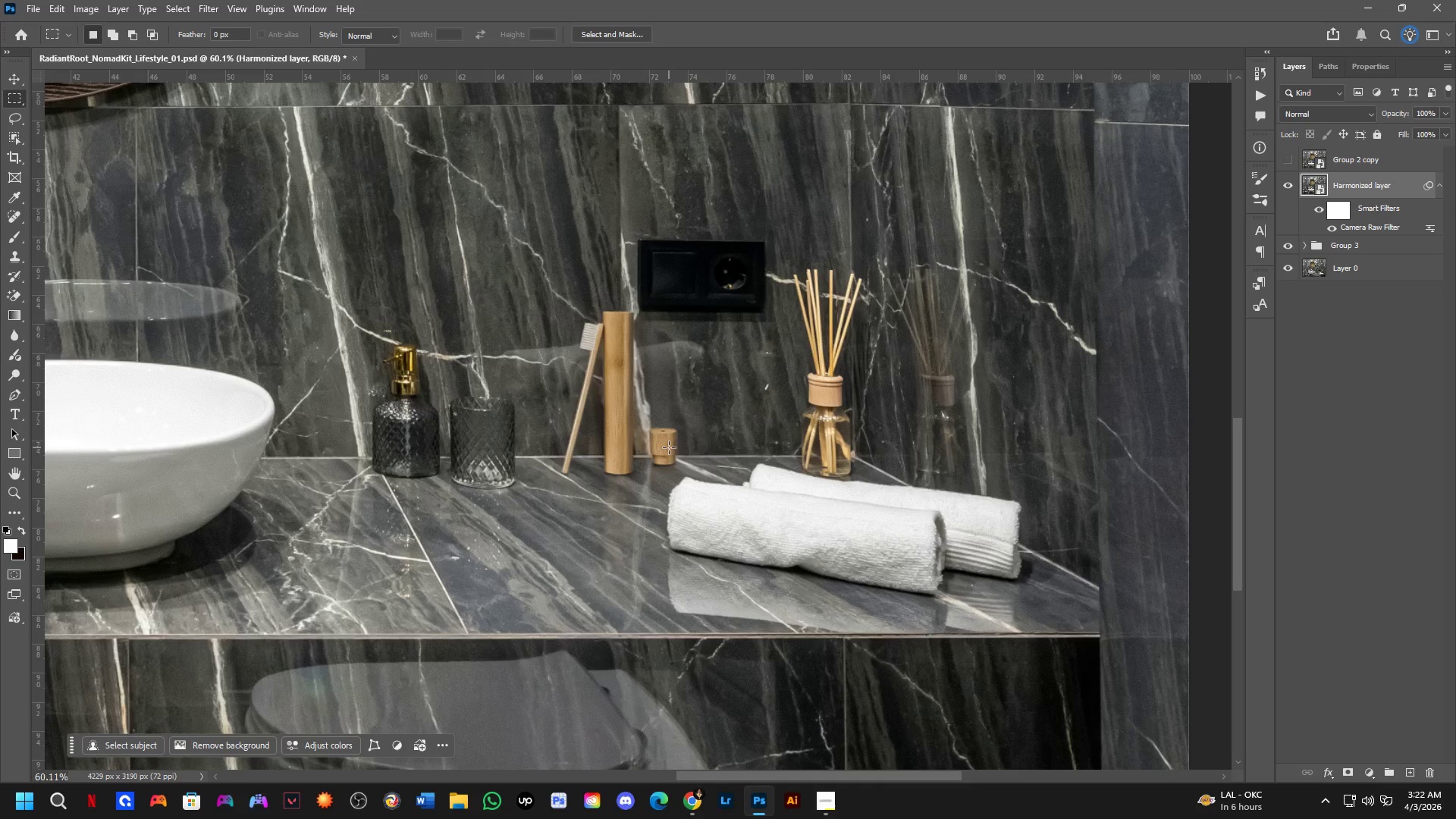 
scroll: coordinate [557, 546], scroll_direction: down, amount: 7.0
 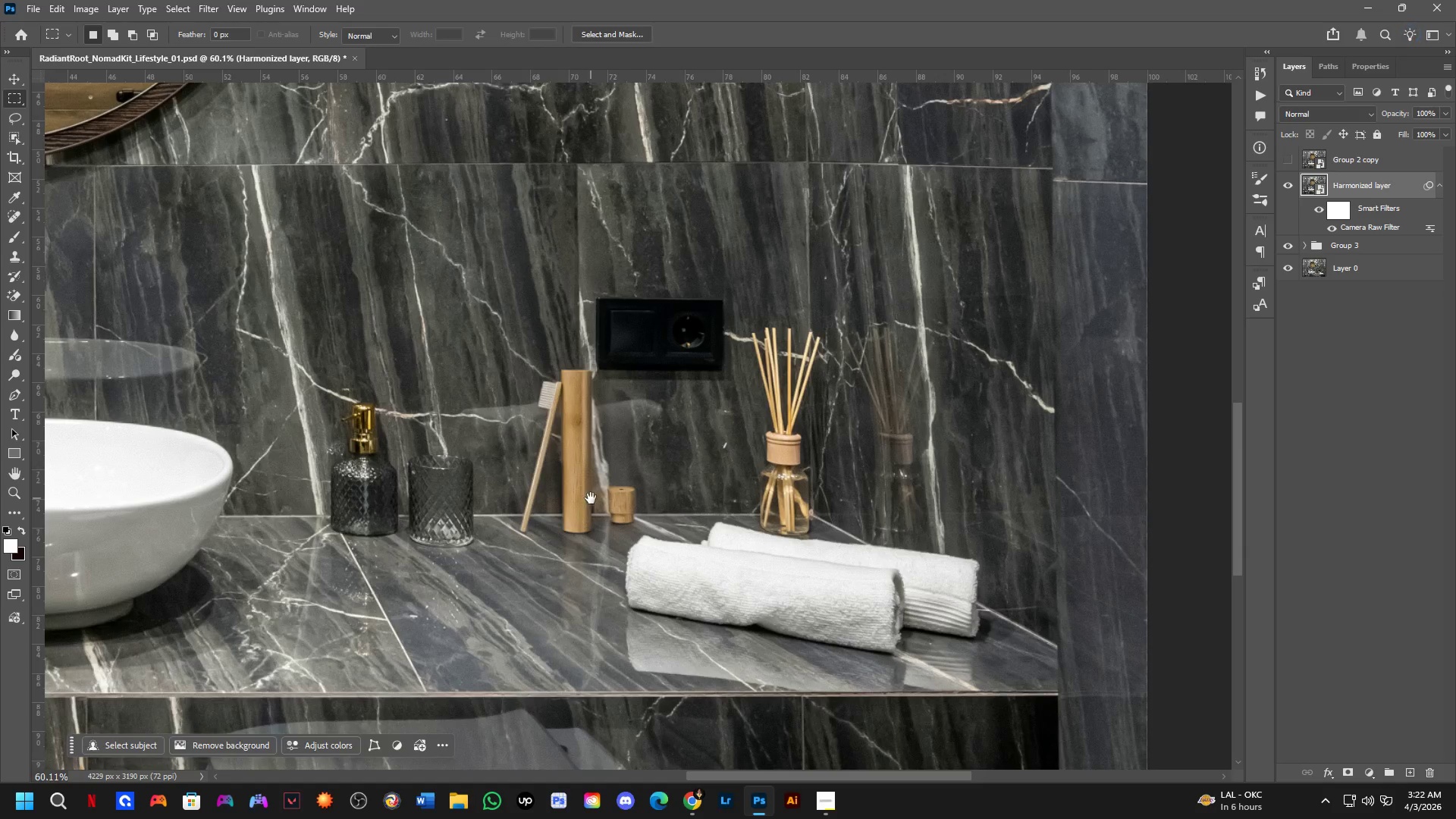 
wait(5.5)
 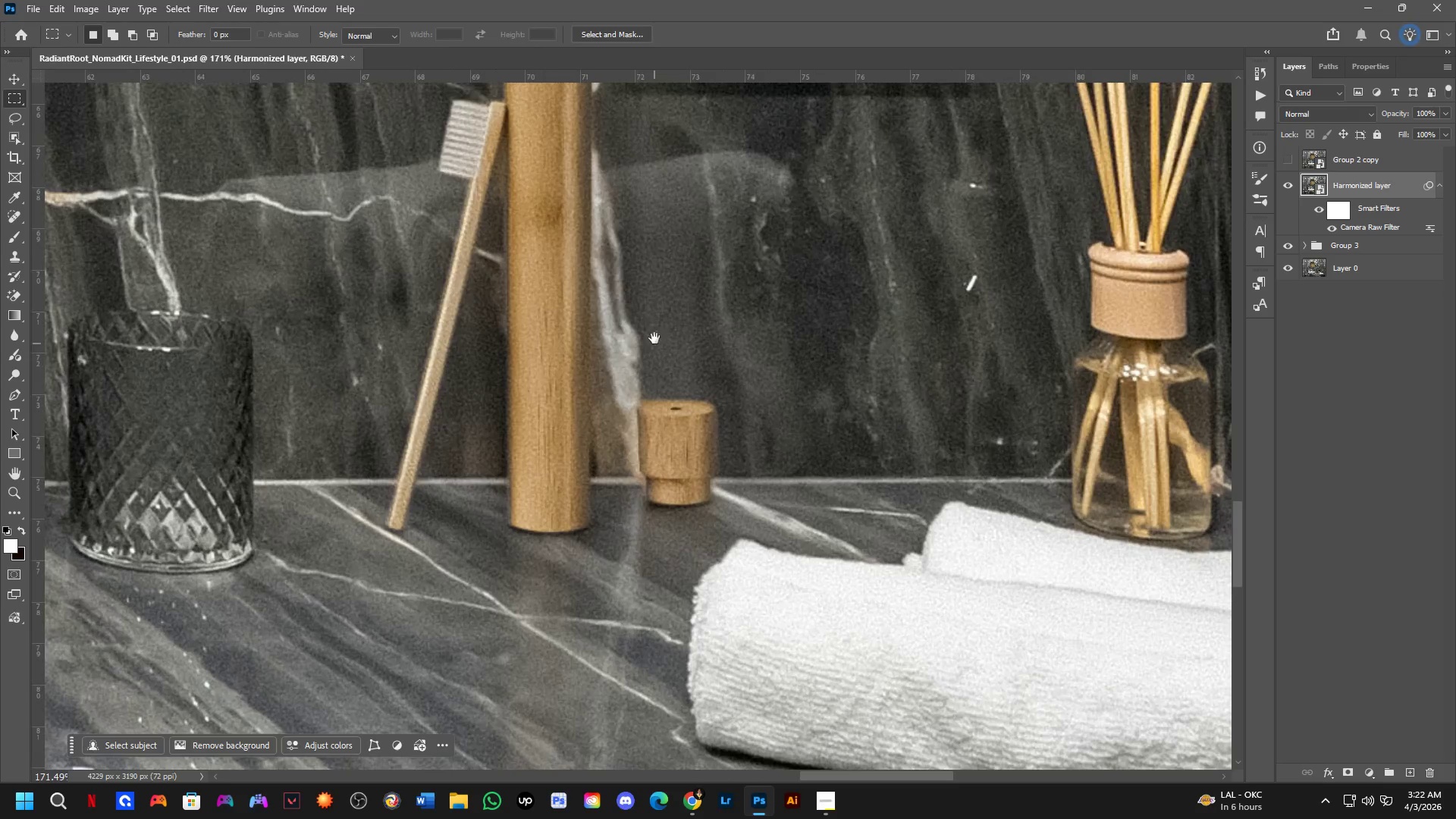 
hold_key(key=Space, duration=0.55)
 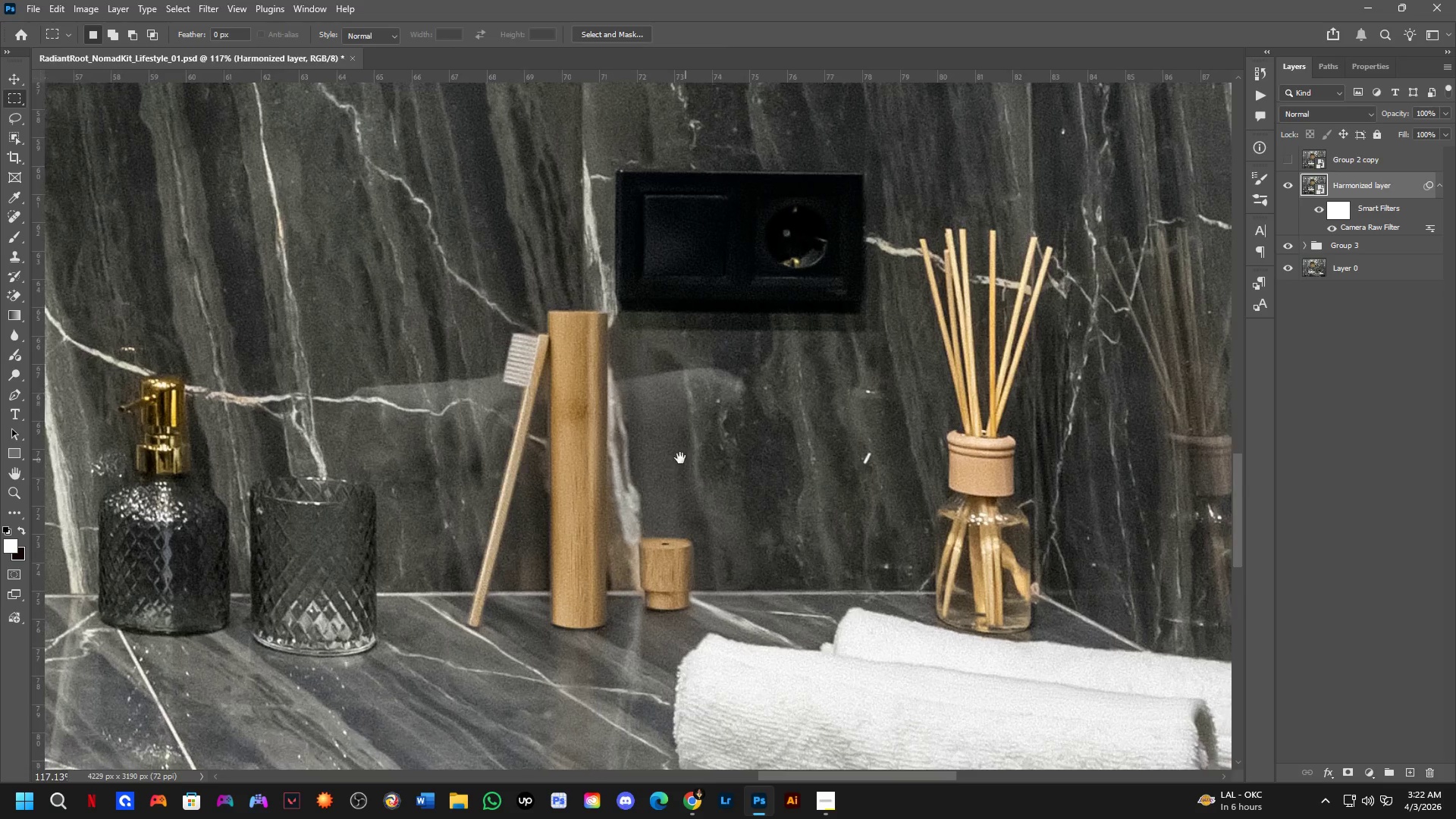 
left_click_drag(start_coordinate=[655, 318], to_coordinate=[658, 488])
 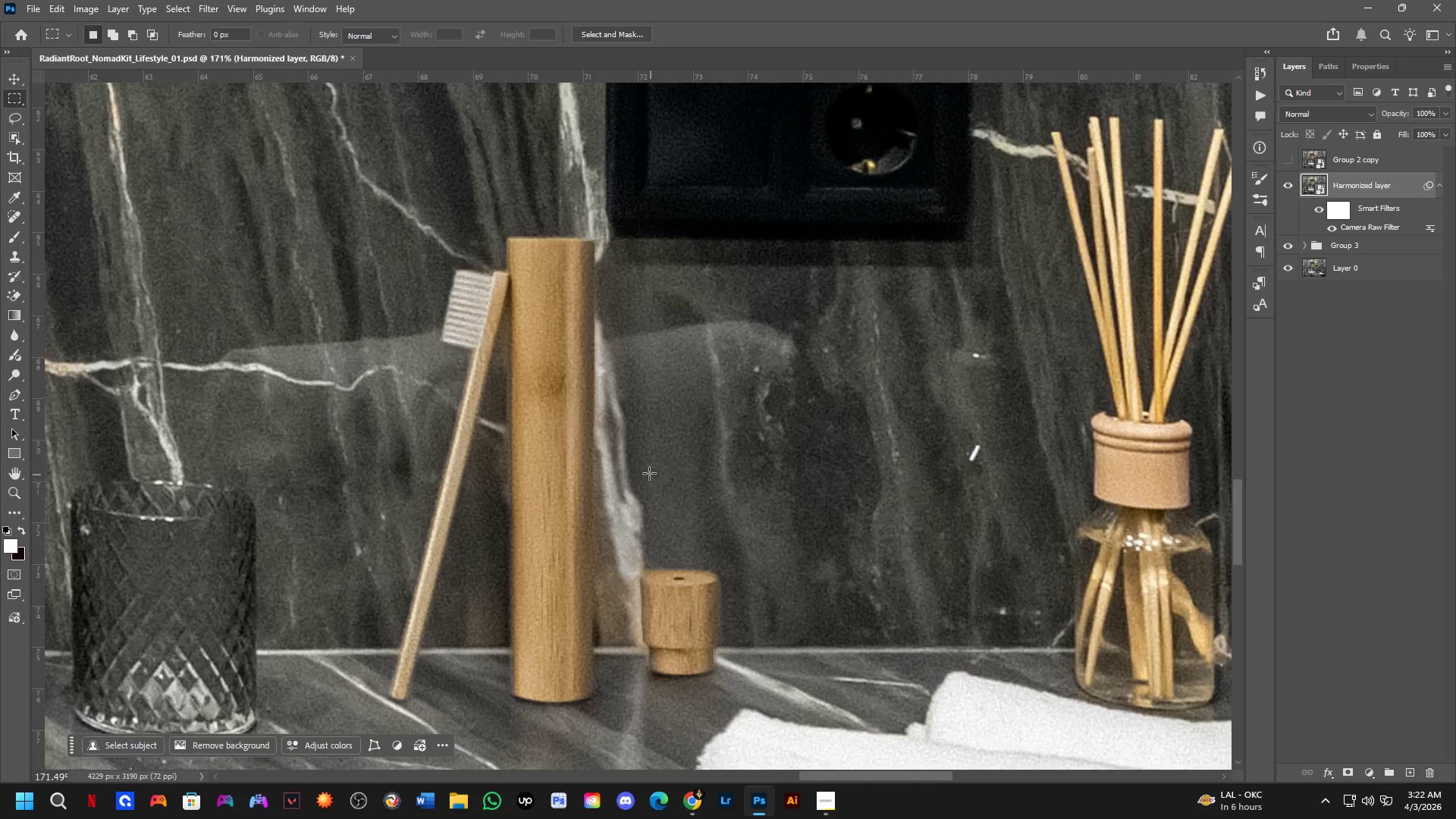 
scroll: coordinate [613, 420], scroll_direction: up, amount: 11.0
 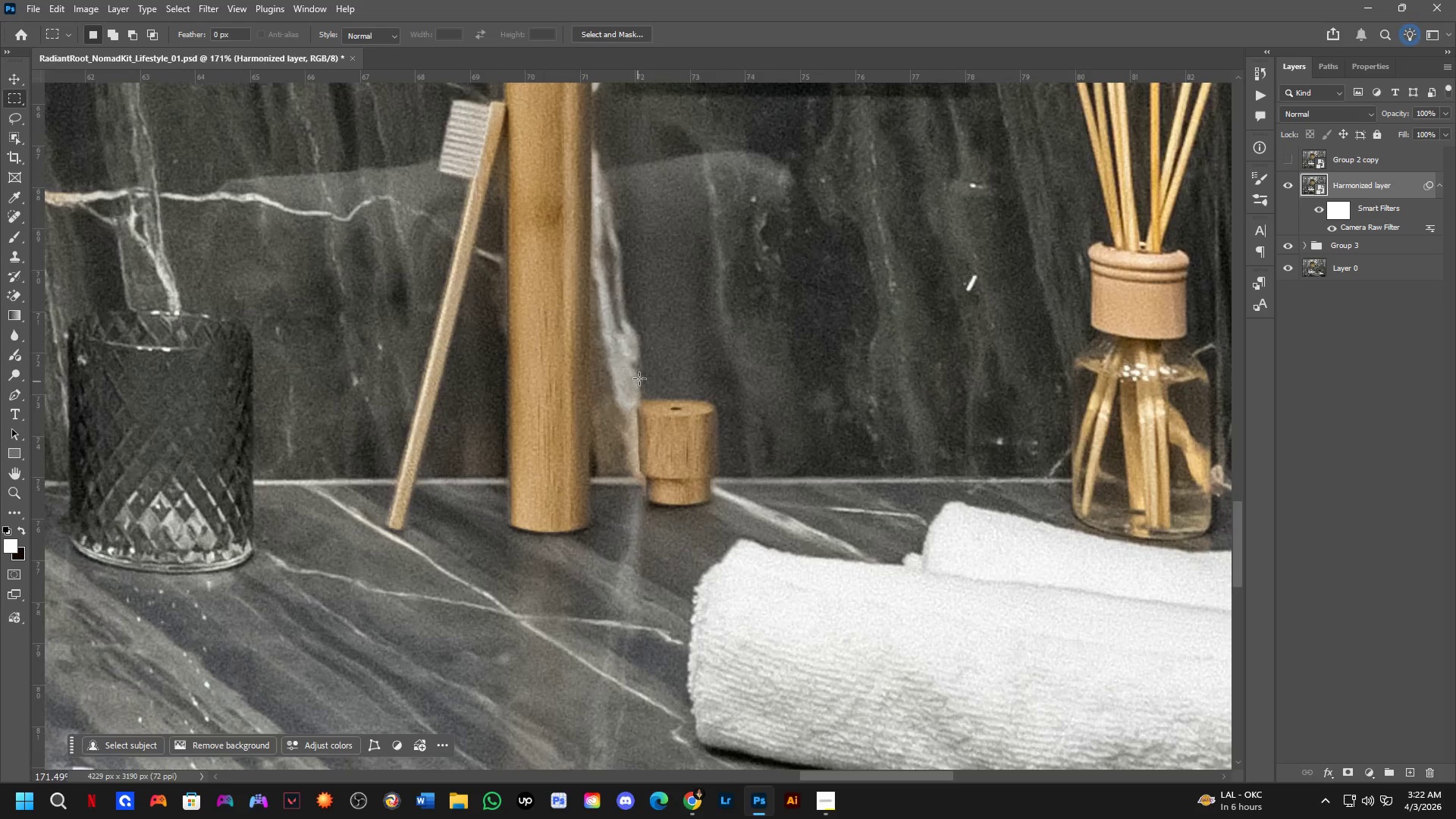 
hold_key(key=Space, duration=0.45)
 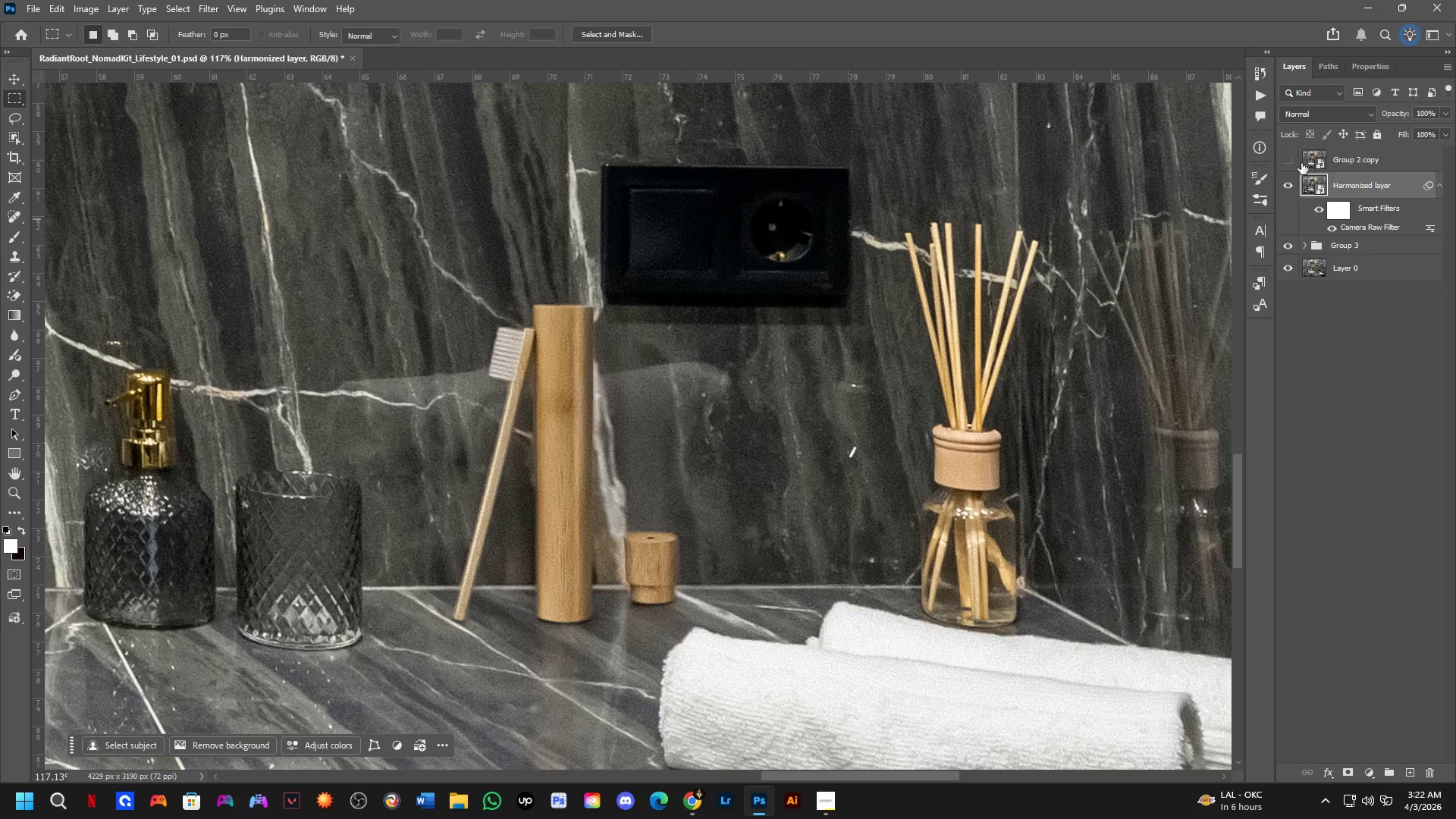 
left_click_drag(start_coordinate=[692, 460], to_coordinate=[673, 453])
 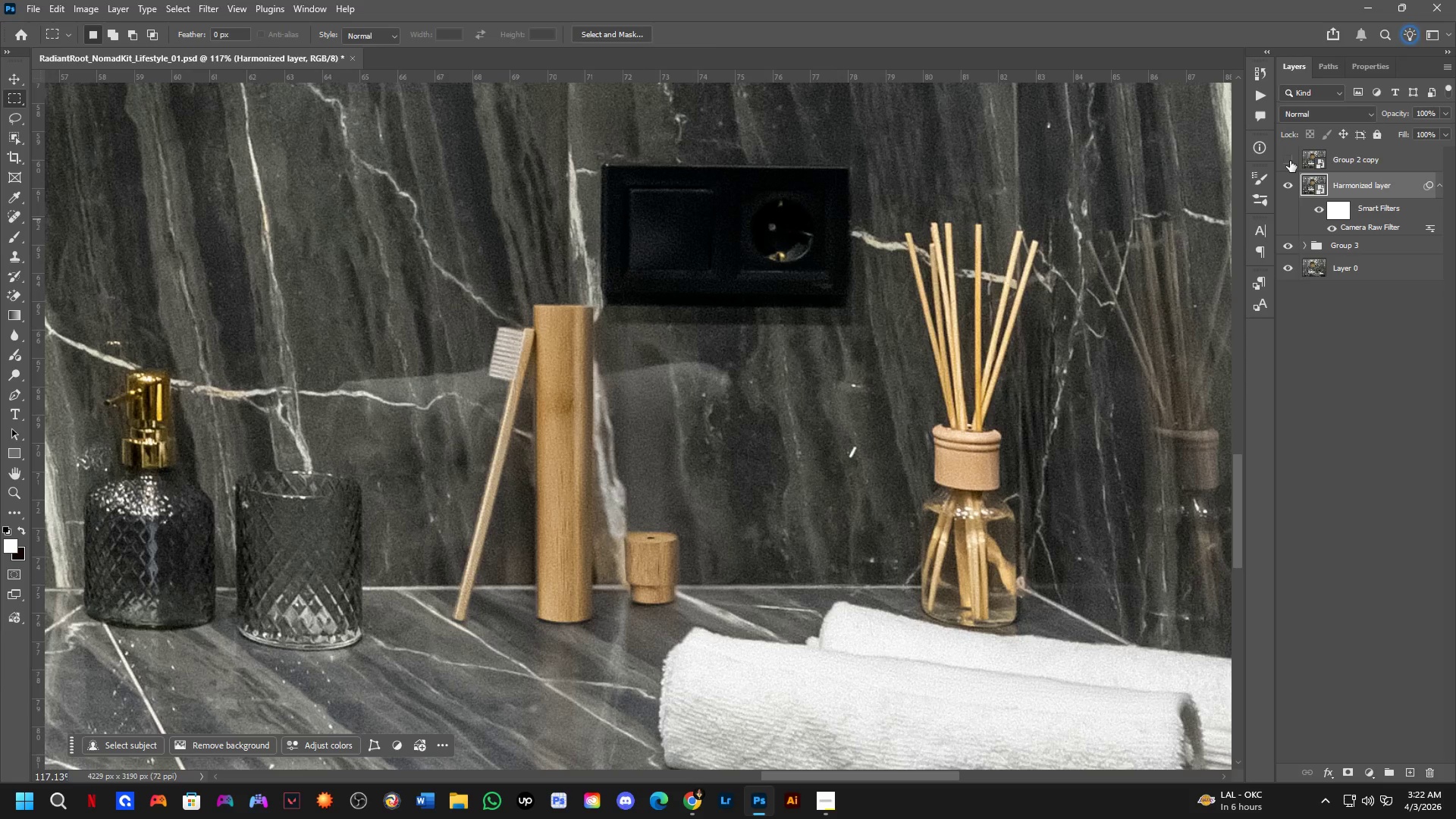 
scroll: coordinate [649, 472], scroll_direction: down, amount: 4.0
 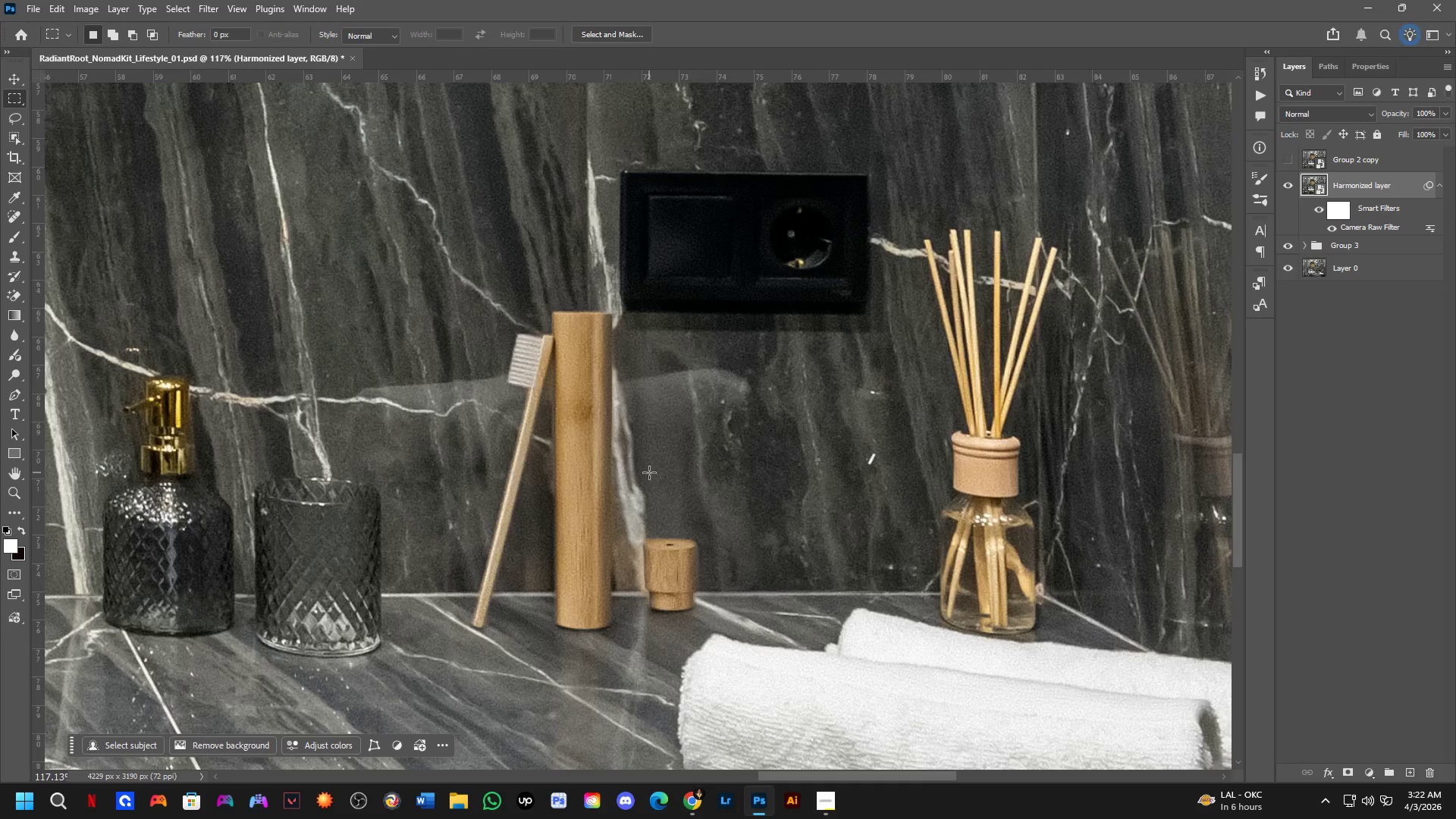 
double_click([1289, 161])
 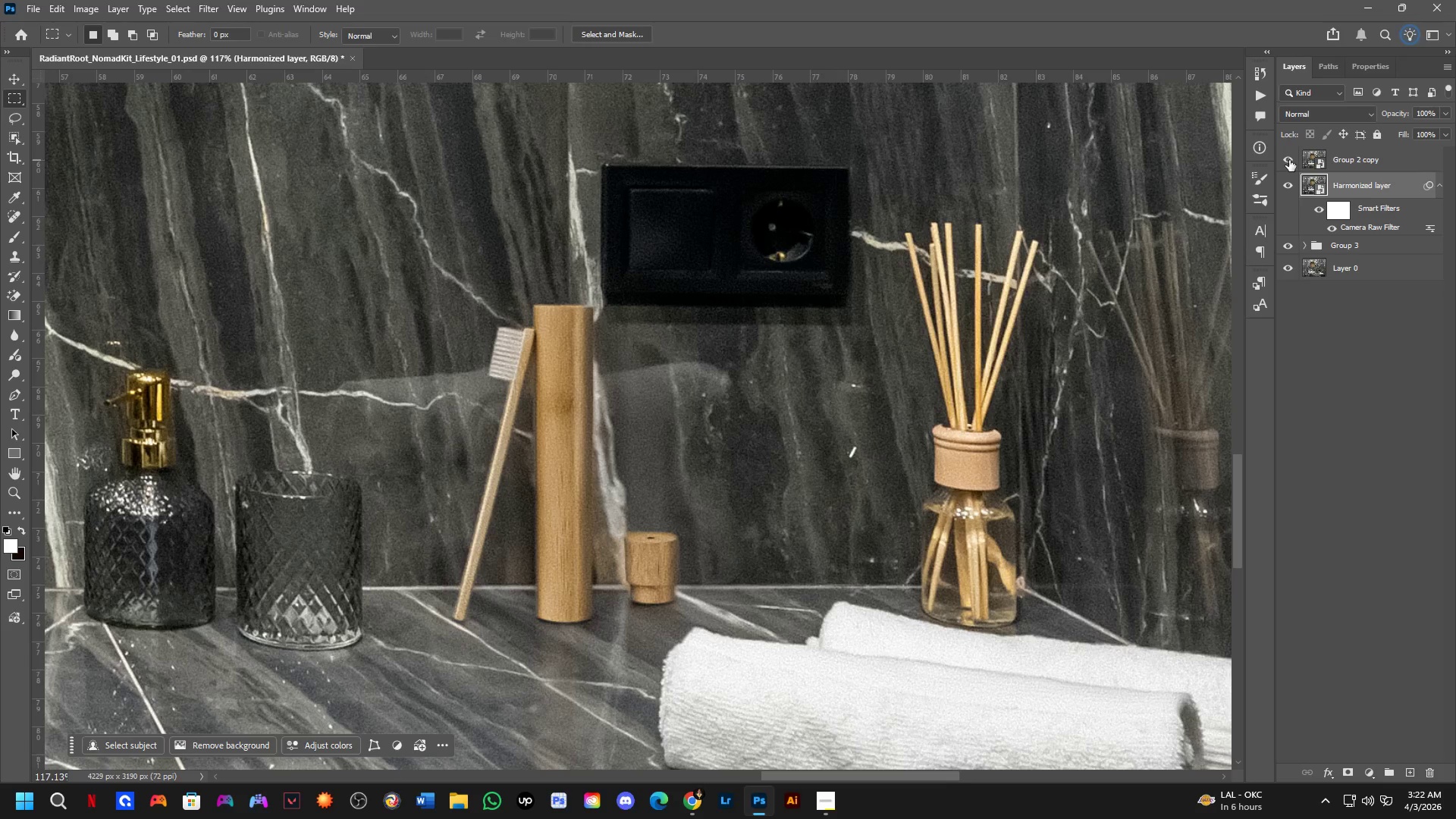 
double_click([1289, 160])
 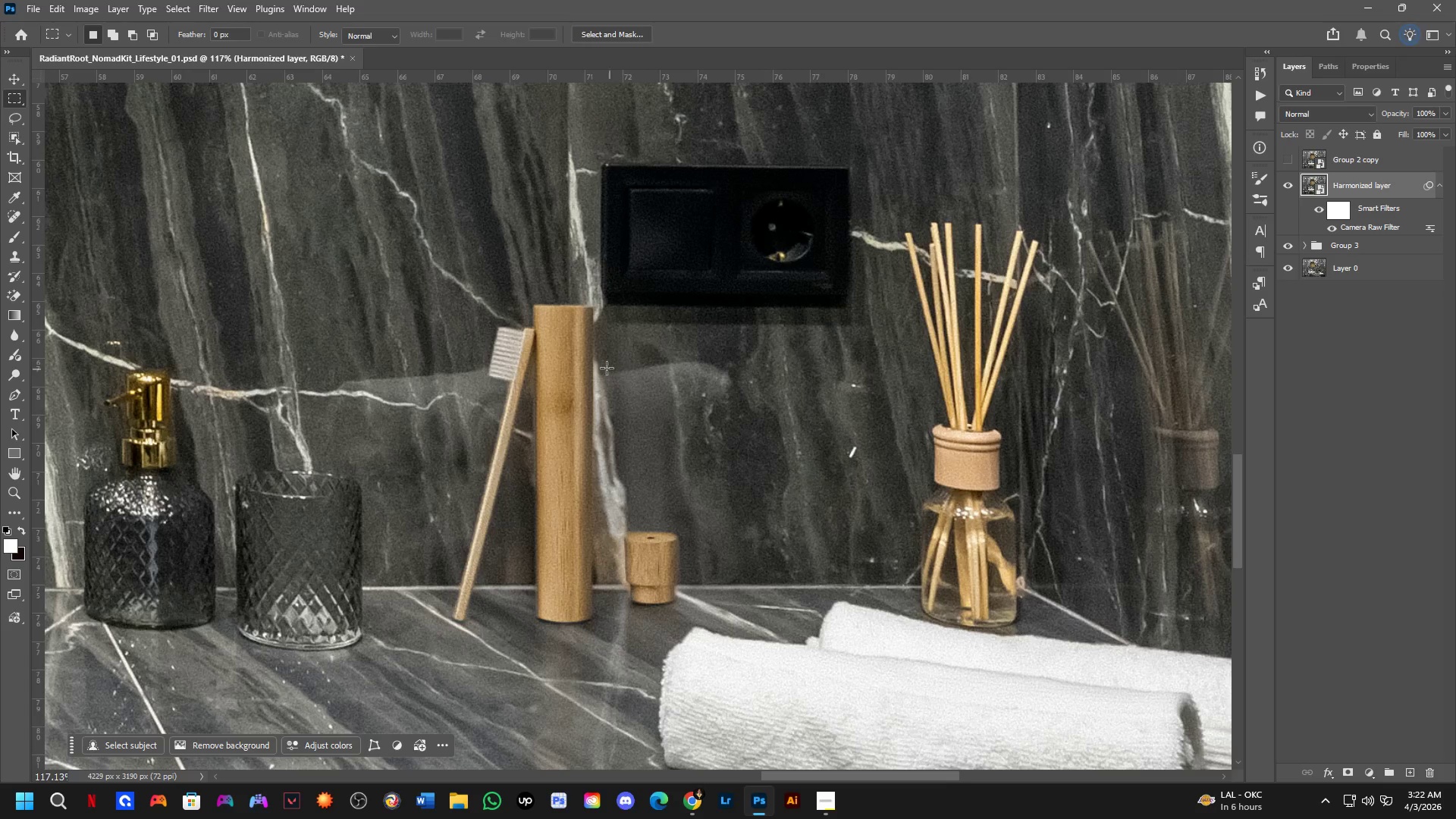 
key(Shift+ShiftLeft)
 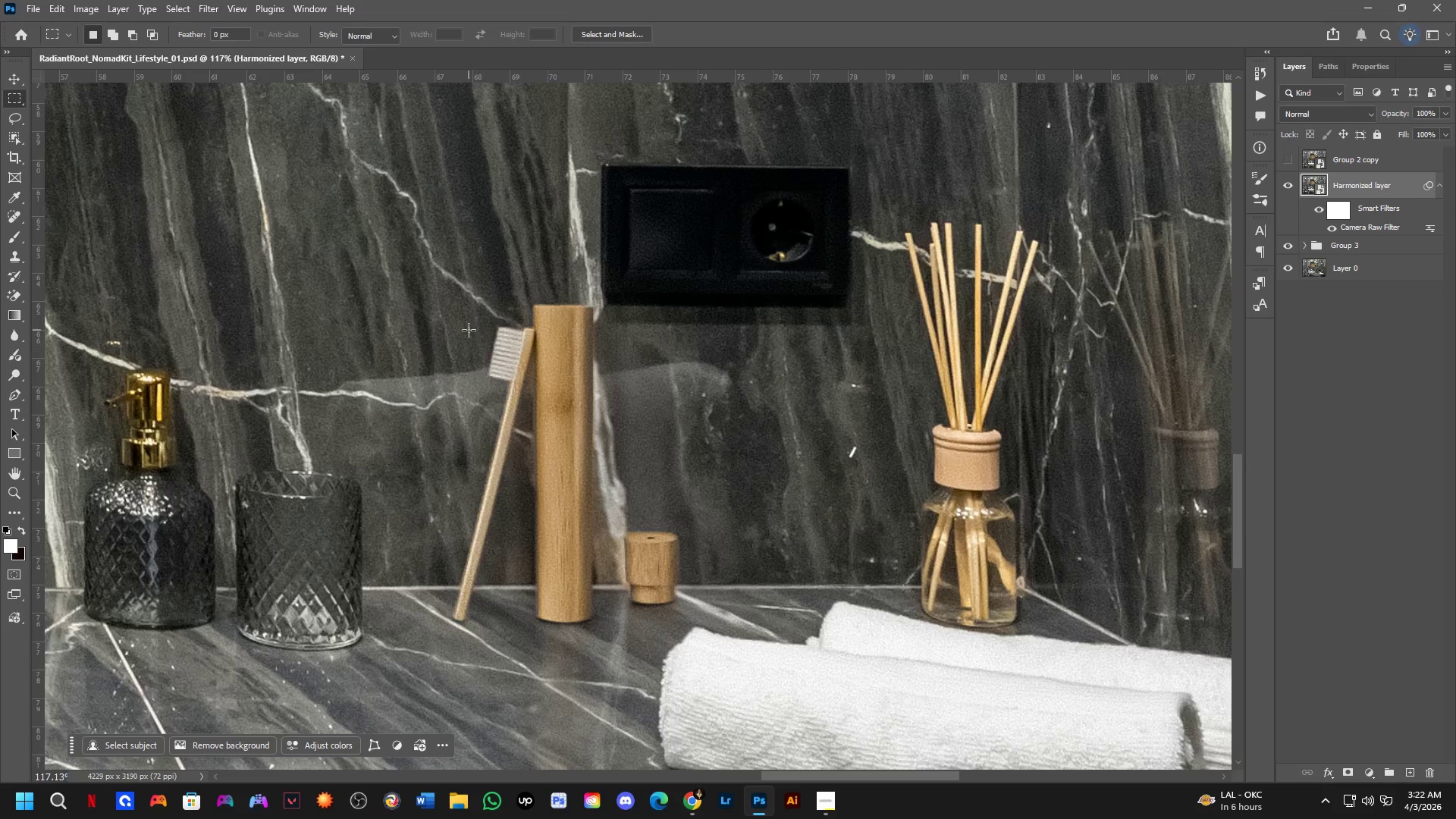 
key(Shift+ShiftLeft)
 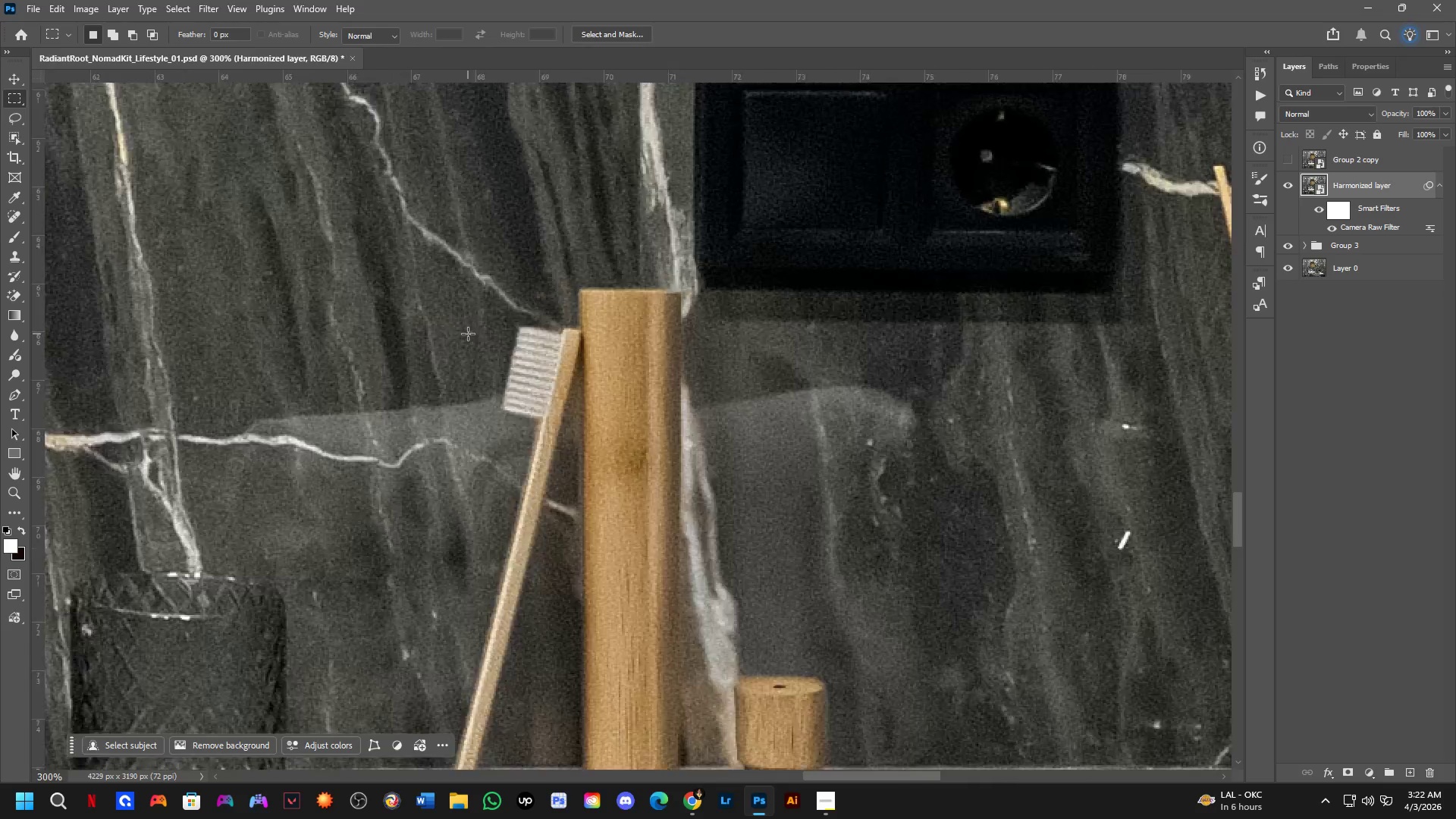 
scroll: coordinate [469, 330], scroll_direction: up, amount: 2.0
 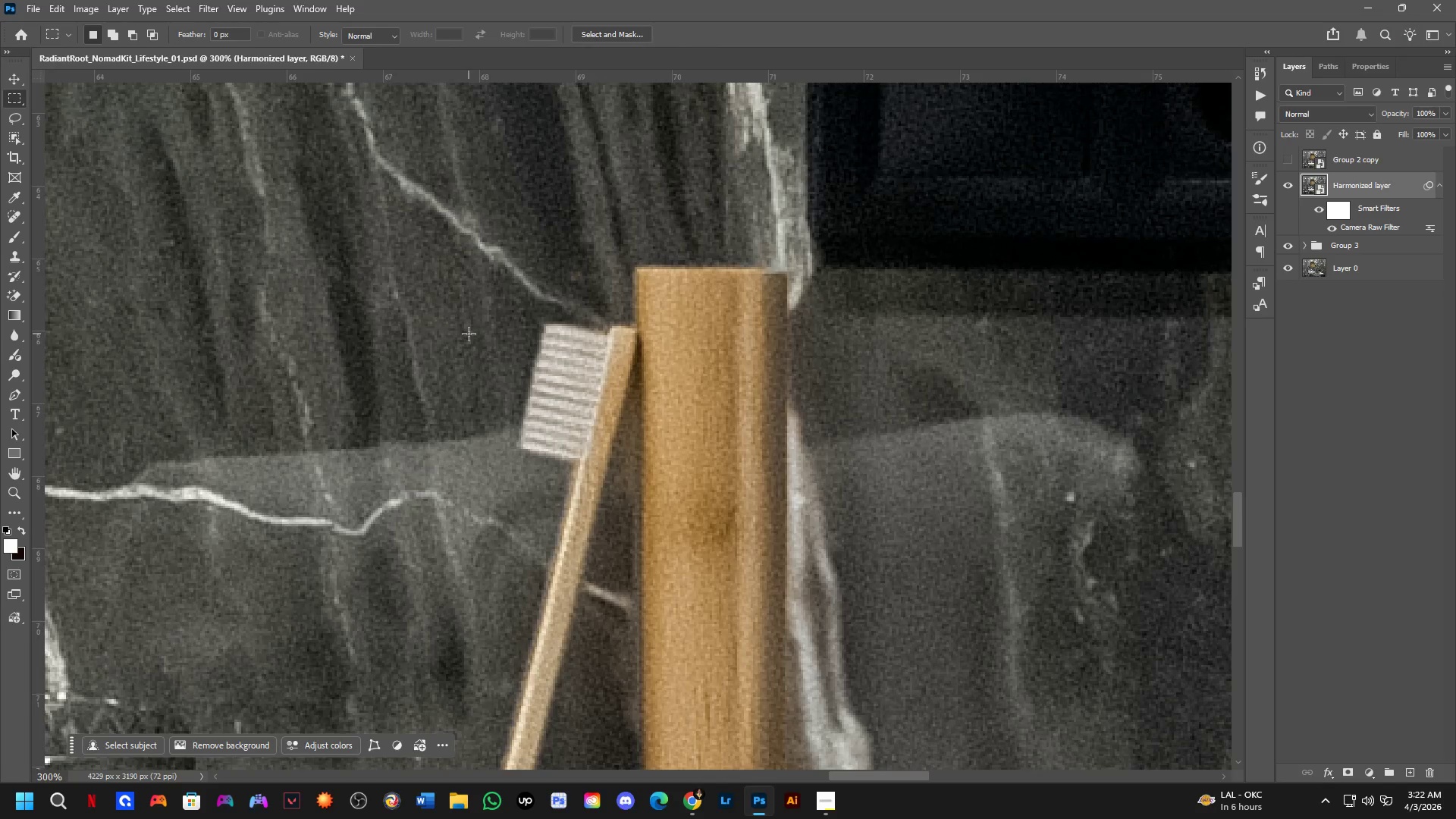 
hold_key(key=Space, duration=0.58)
 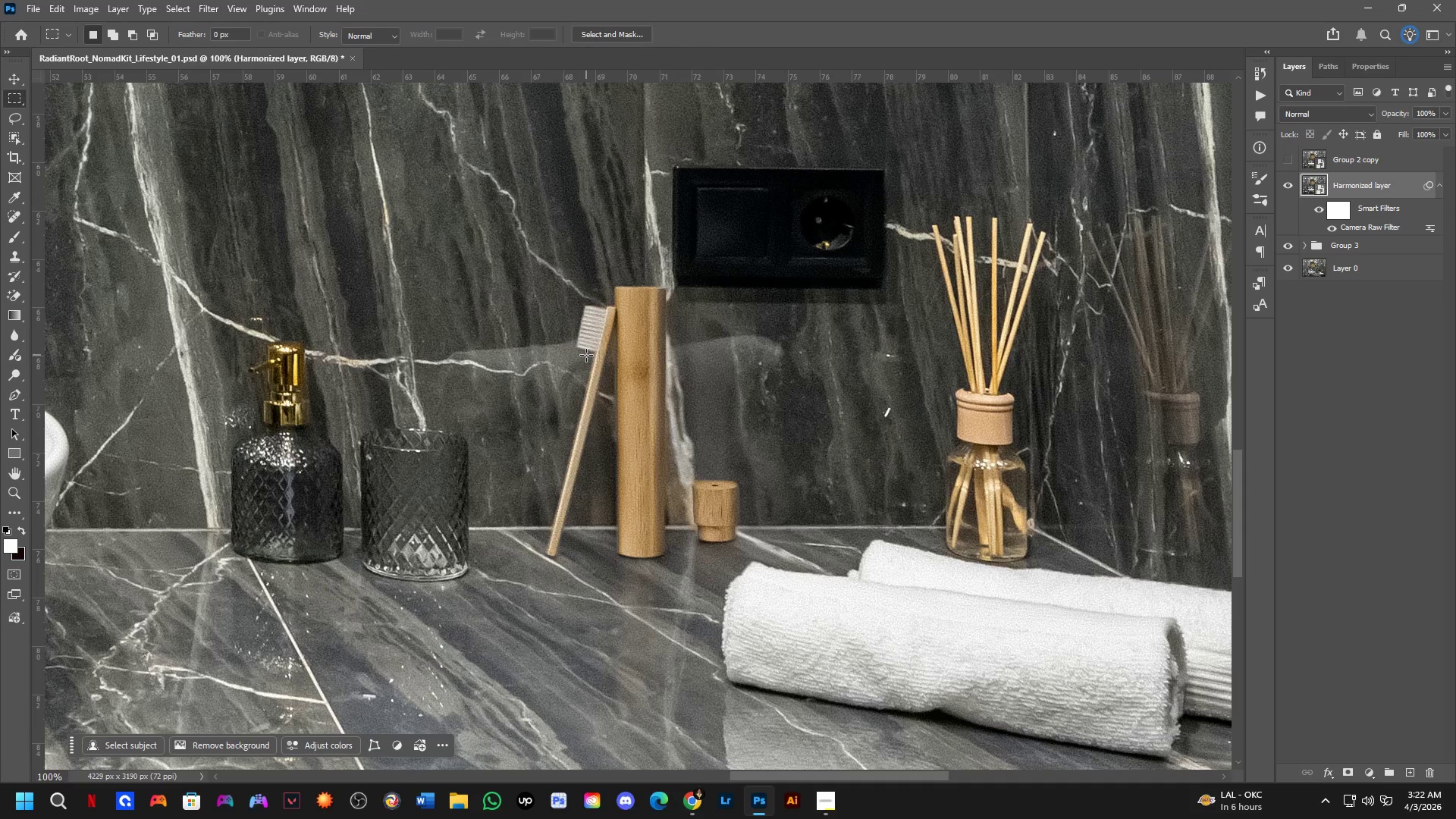 
left_click_drag(start_coordinate=[538, 458], to_coordinate=[629, 433])
 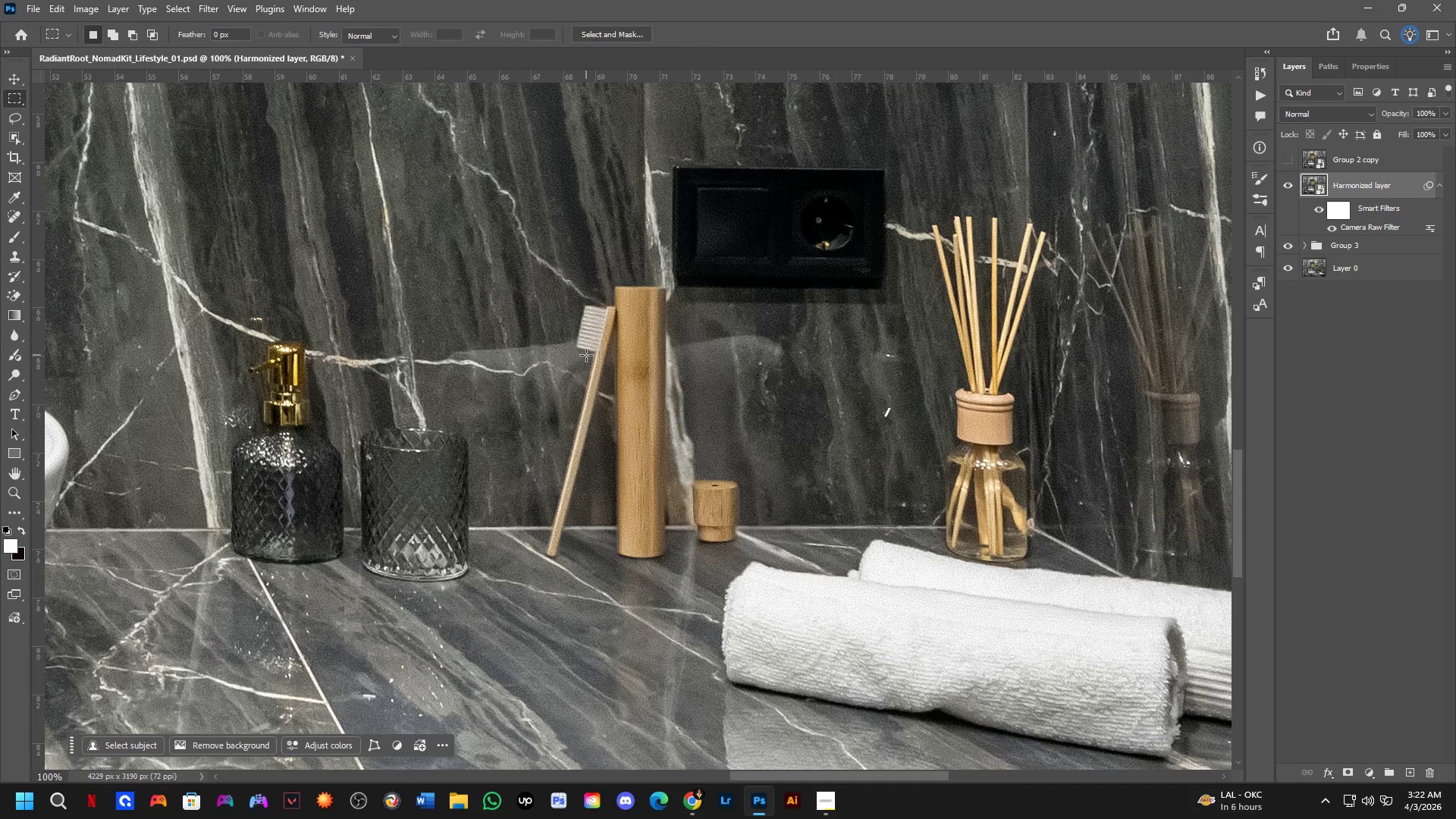 
scroll: coordinate [468, 334], scroll_direction: down, amount: 2.0
 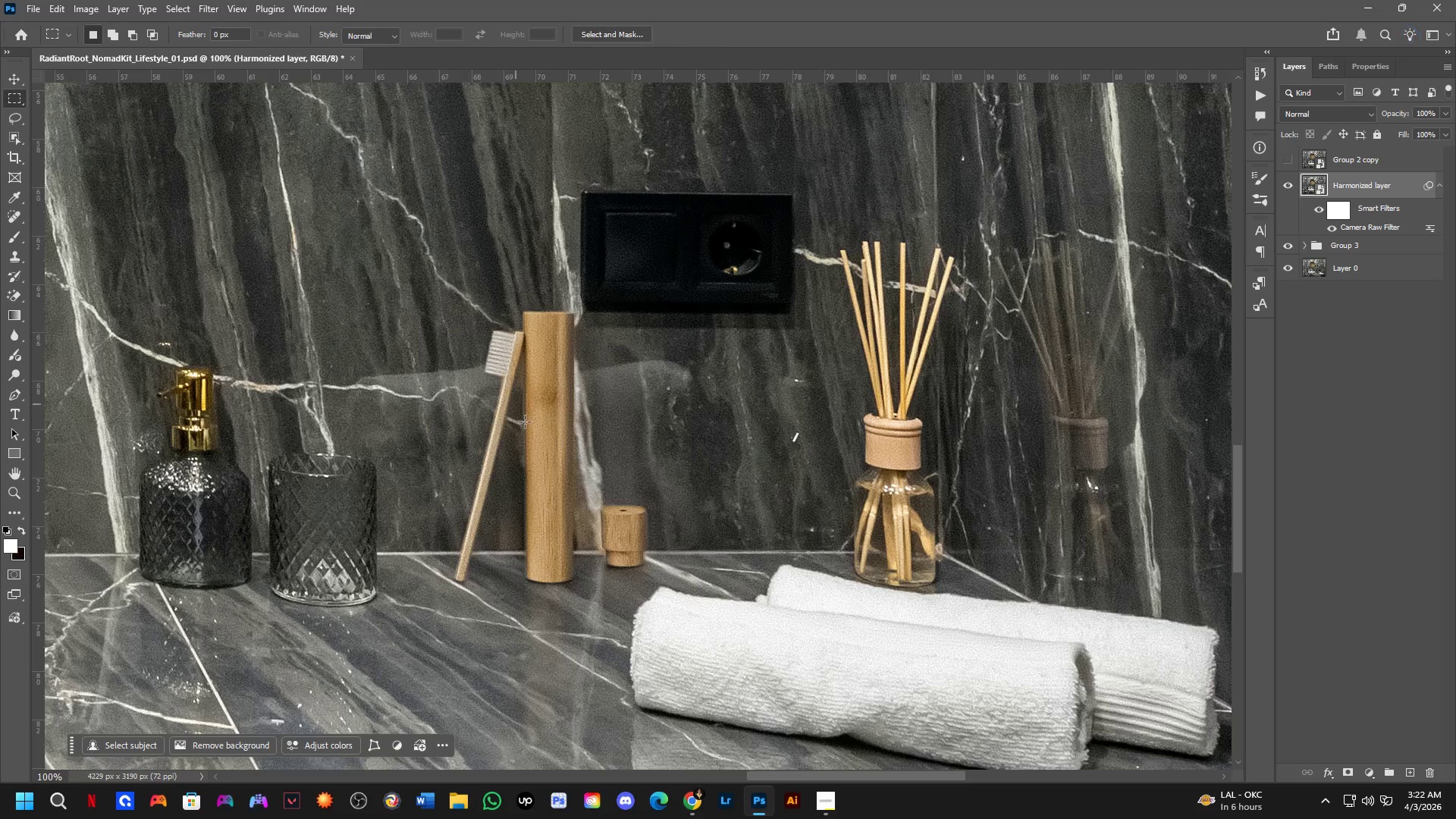 
hold_key(key=Space, duration=0.56)
 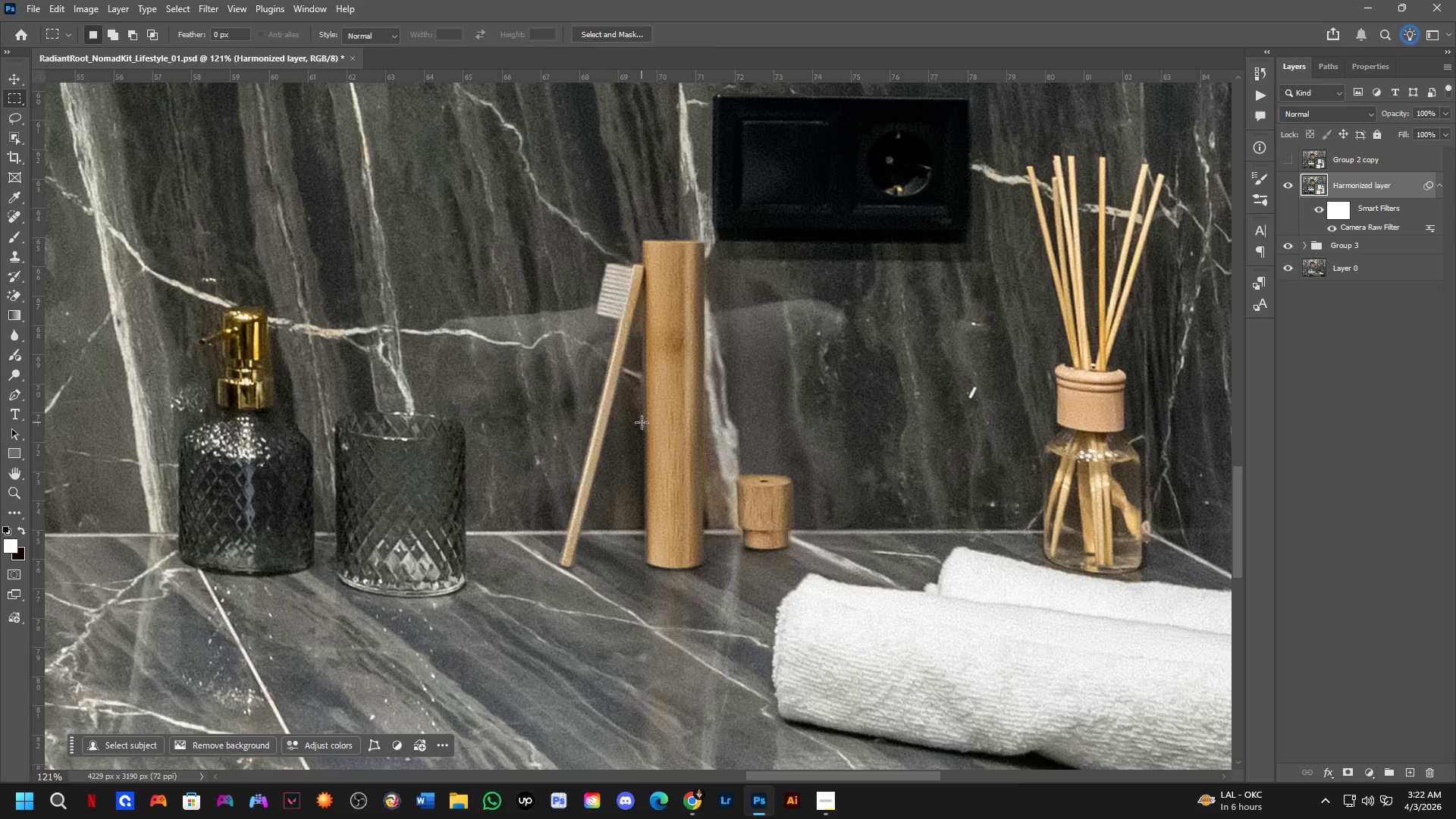 
left_click_drag(start_coordinate=[574, 466], to_coordinate=[596, 431])
 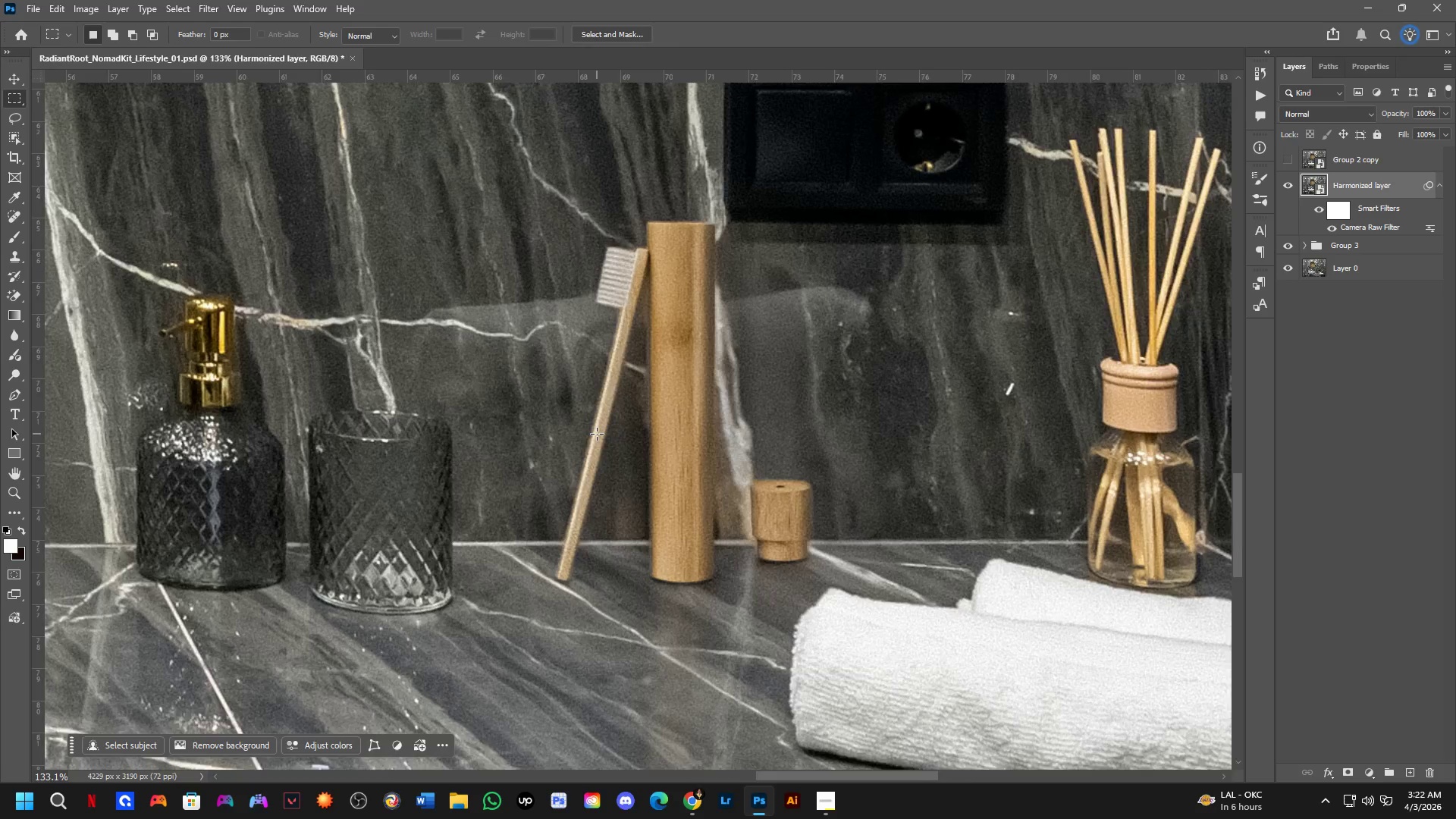 
scroll: coordinate [585, 381], scroll_direction: up, amount: 3.0
 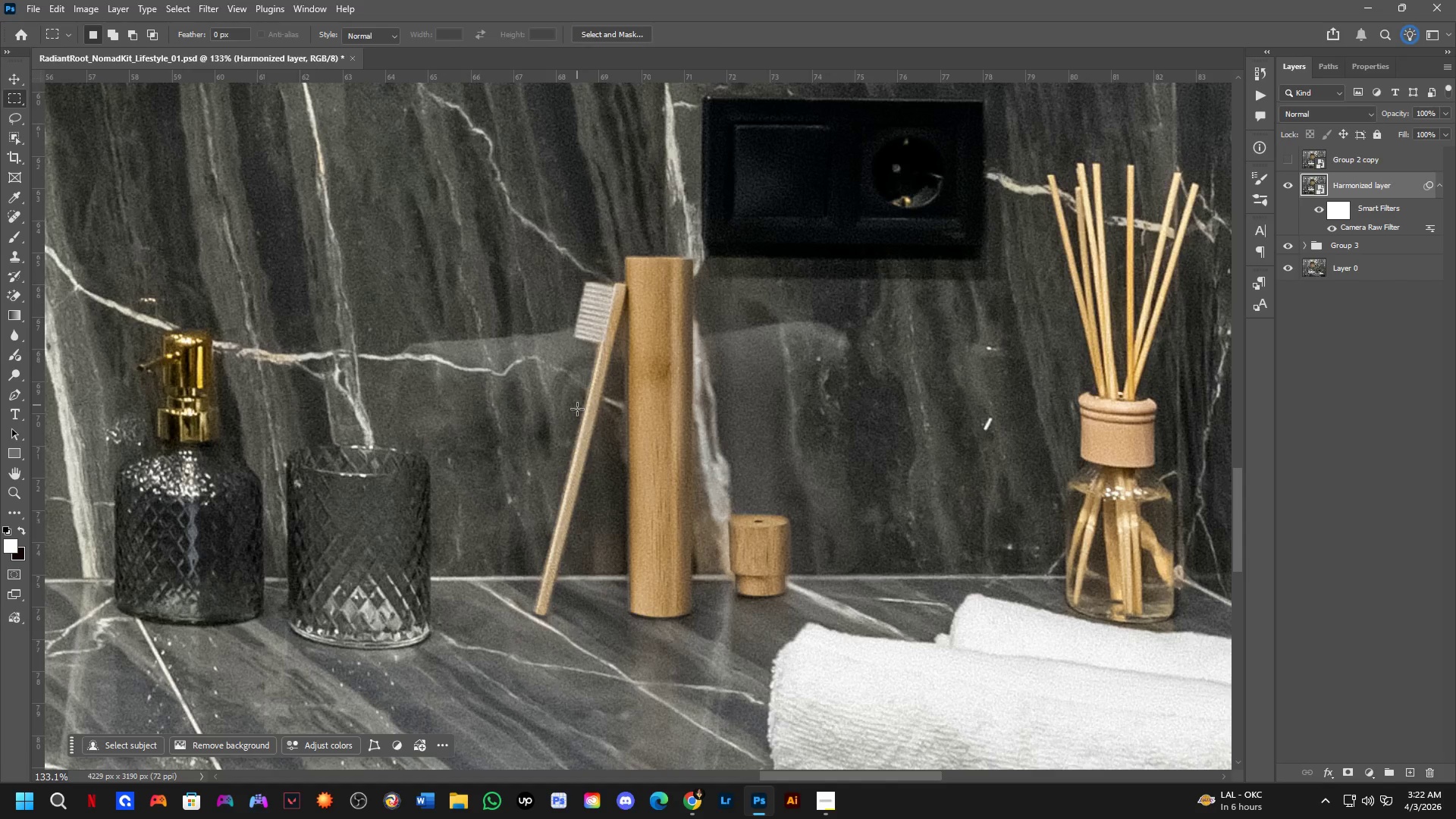 
scroll: coordinate [597, 434], scroll_direction: down, amount: 1.0
 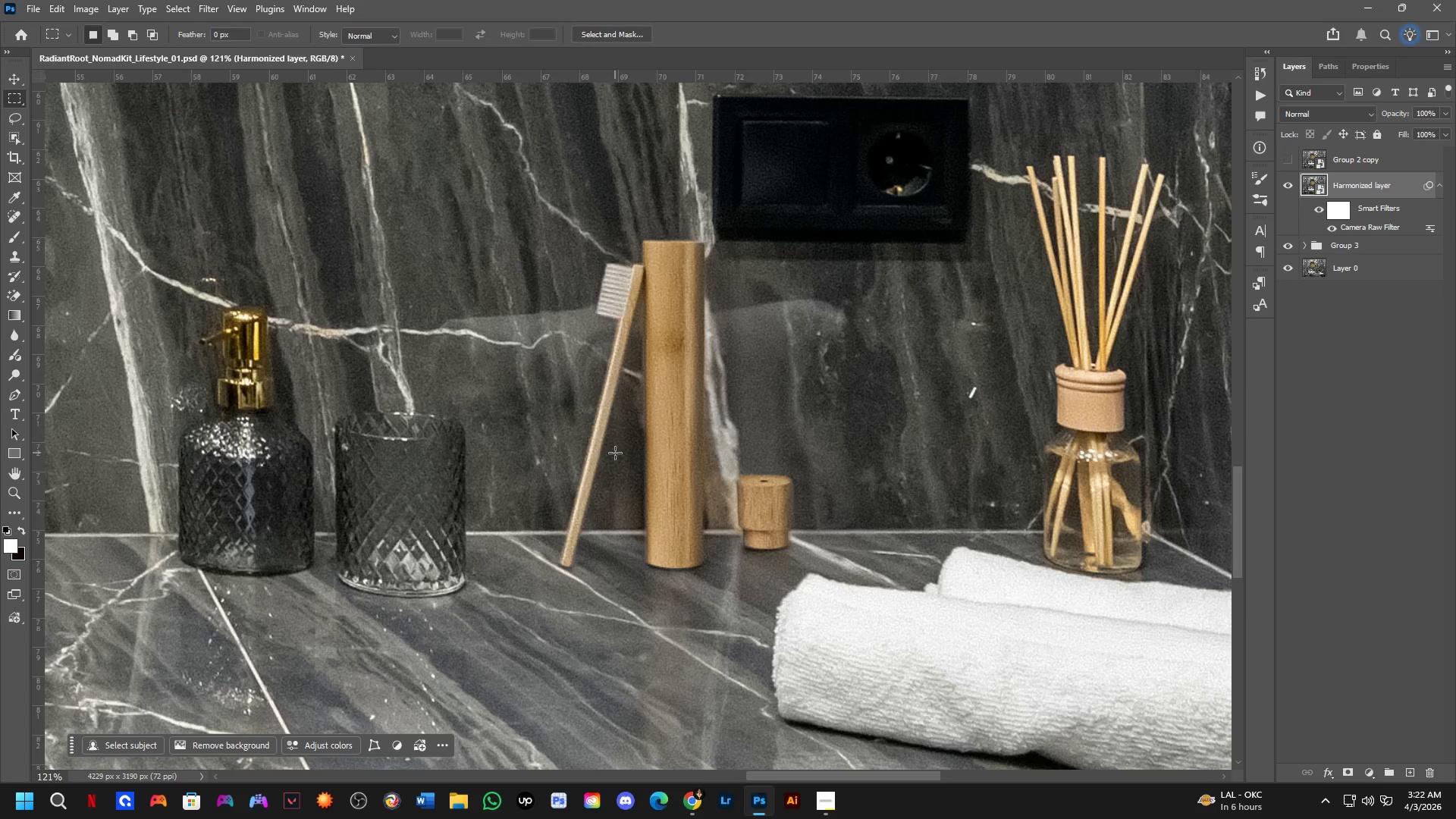 
hold_key(key=Space, duration=0.45)
 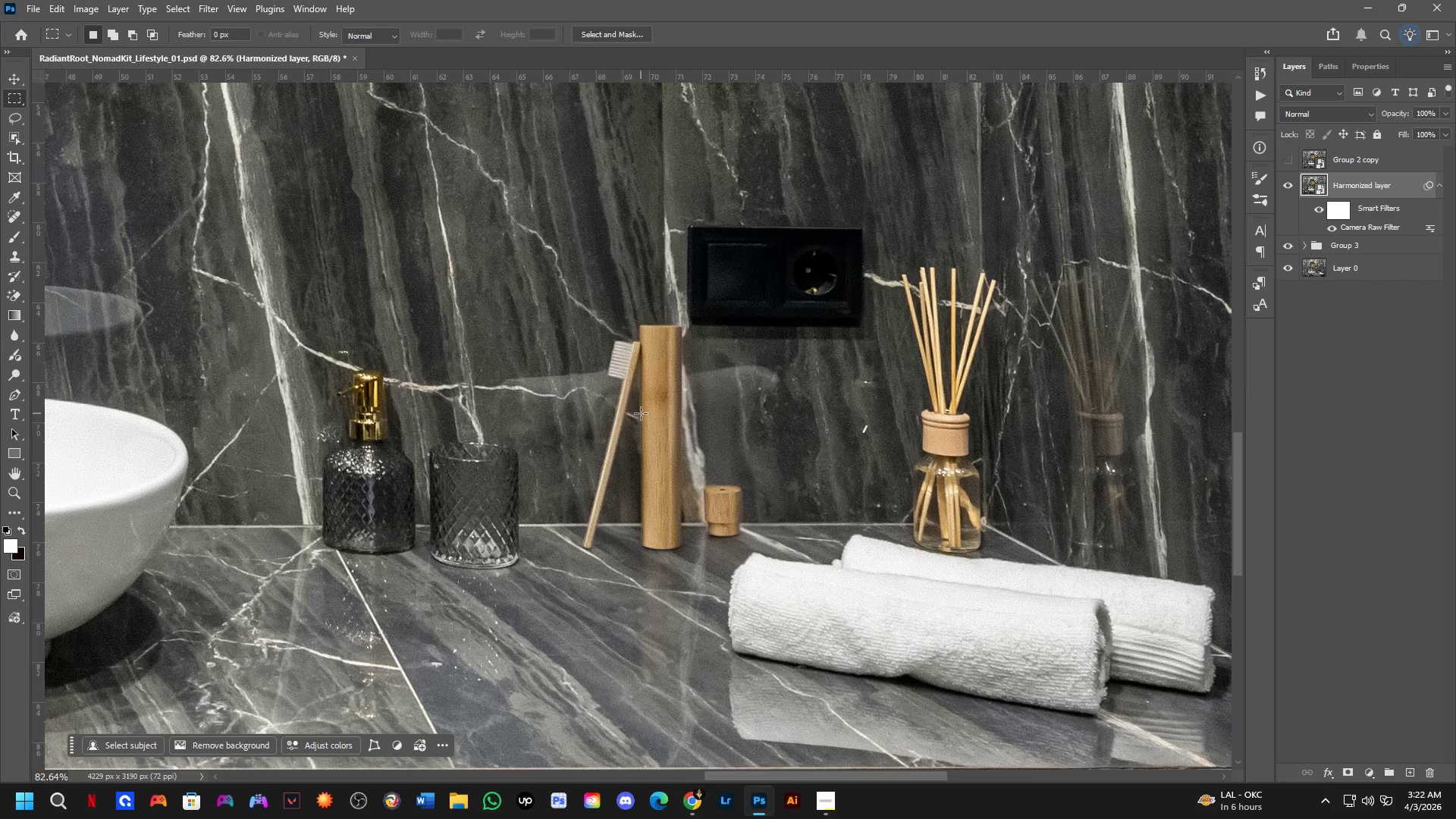 
left_click_drag(start_coordinate=[642, 393], to_coordinate=[646, 418])
 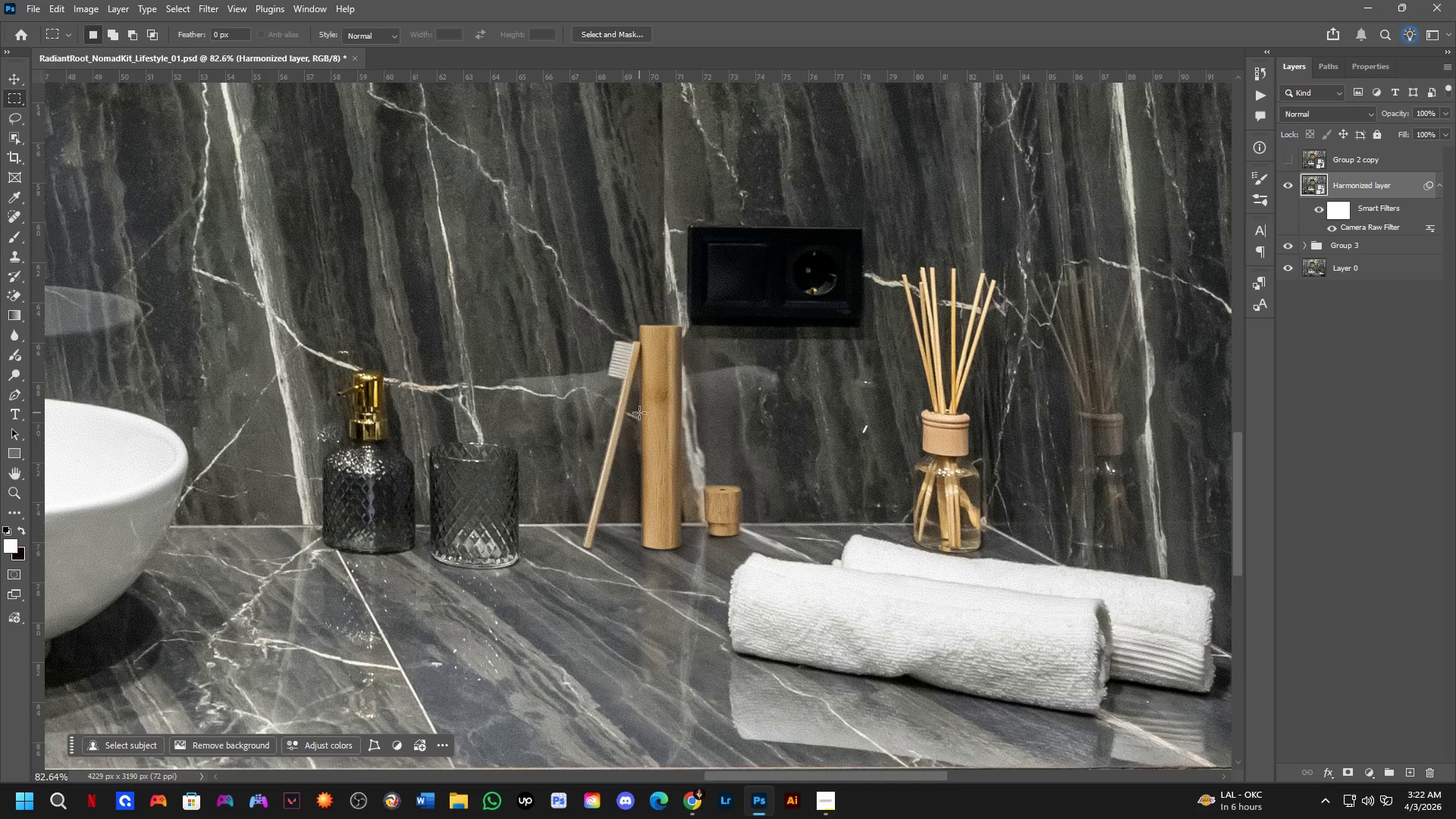 
scroll: coordinate [621, 428], scroll_direction: down, amount: 4.0
 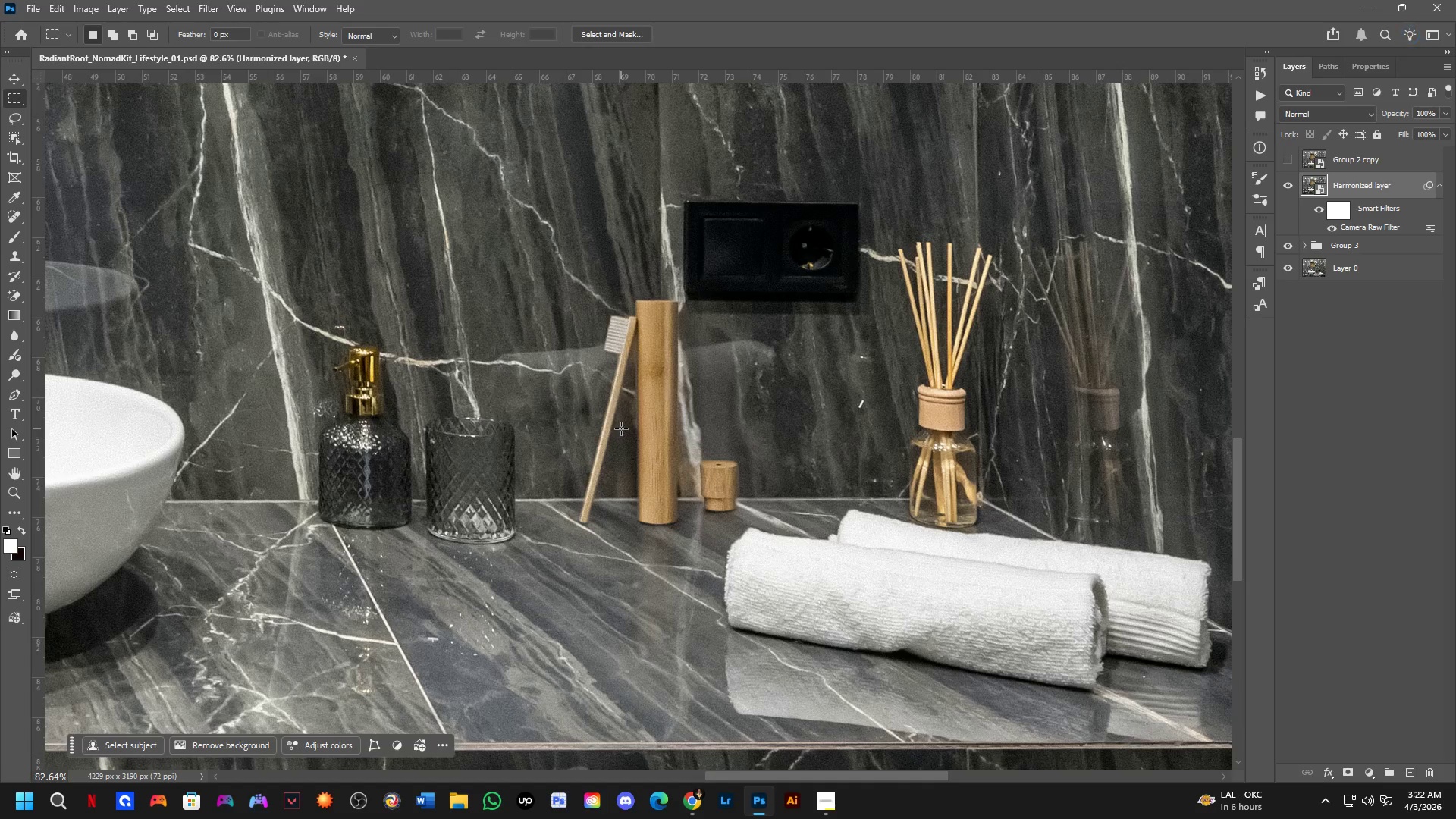 
hold_key(key=Space, duration=0.81)
 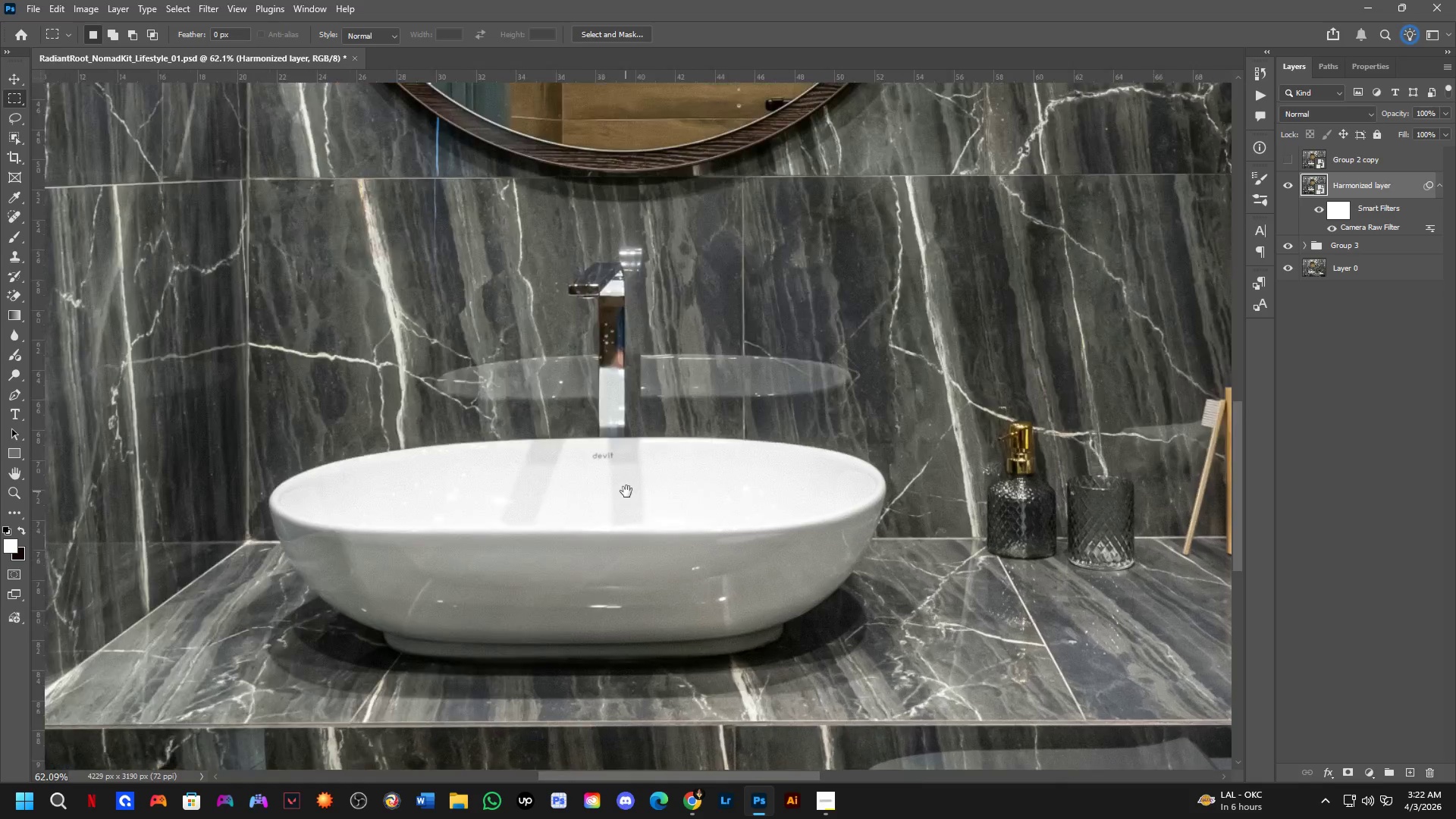 
left_click_drag(start_coordinate=[382, 403], to_coordinate=[784, 424])
 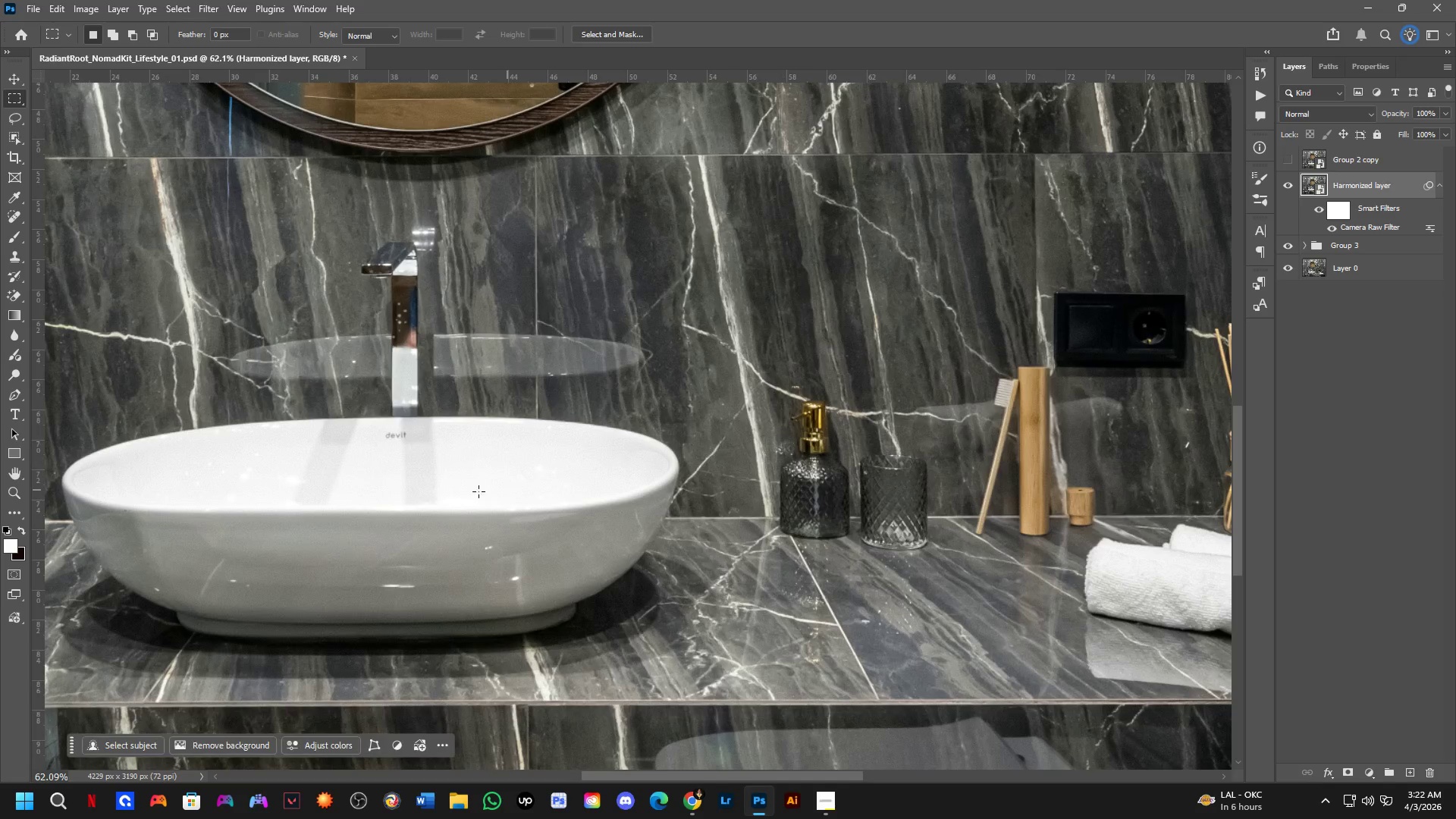 
scroll: coordinate [547, 406], scroll_direction: down, amount: 3.0
 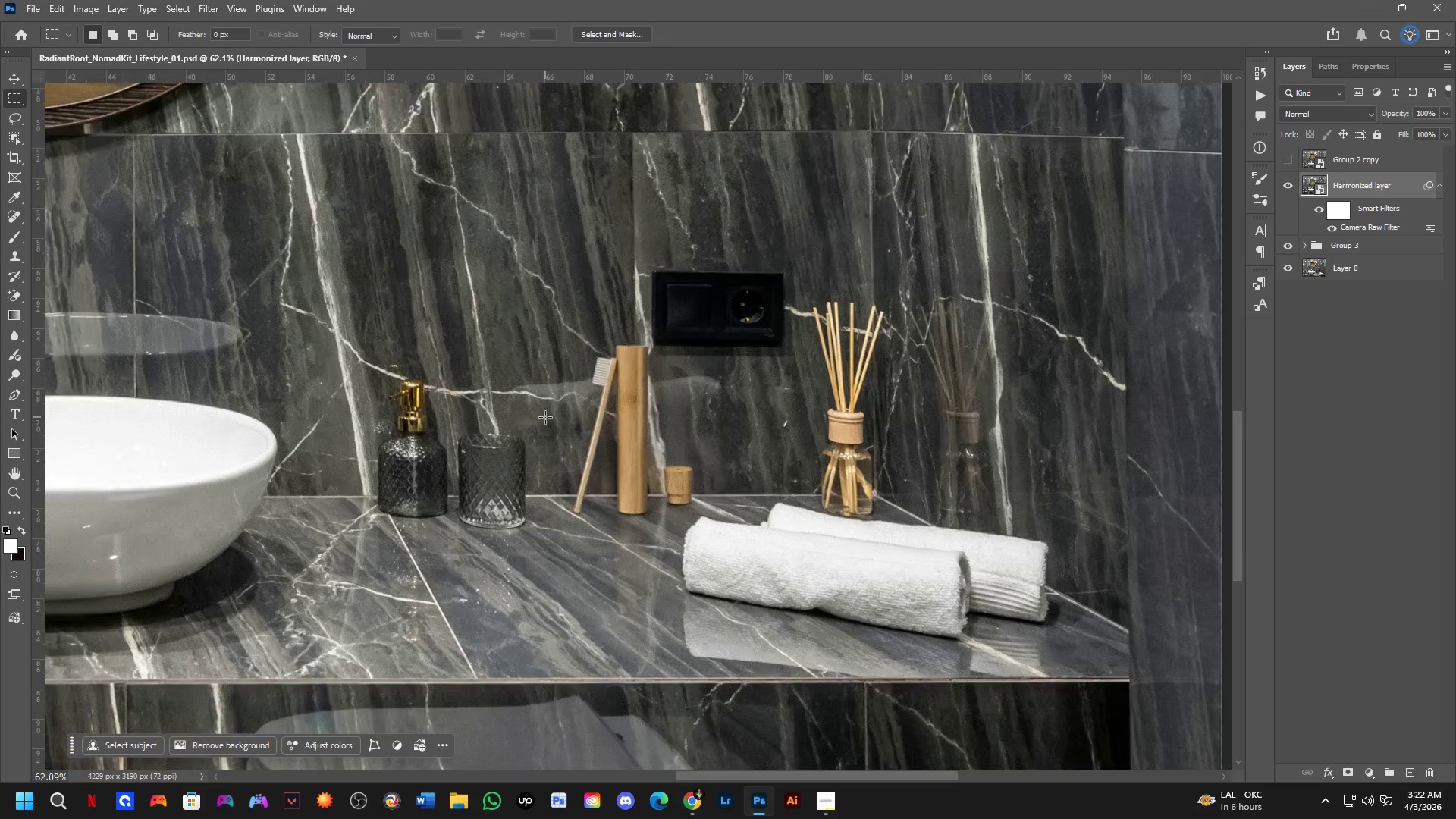 
hold_key(key=Space, duration=0.69)
 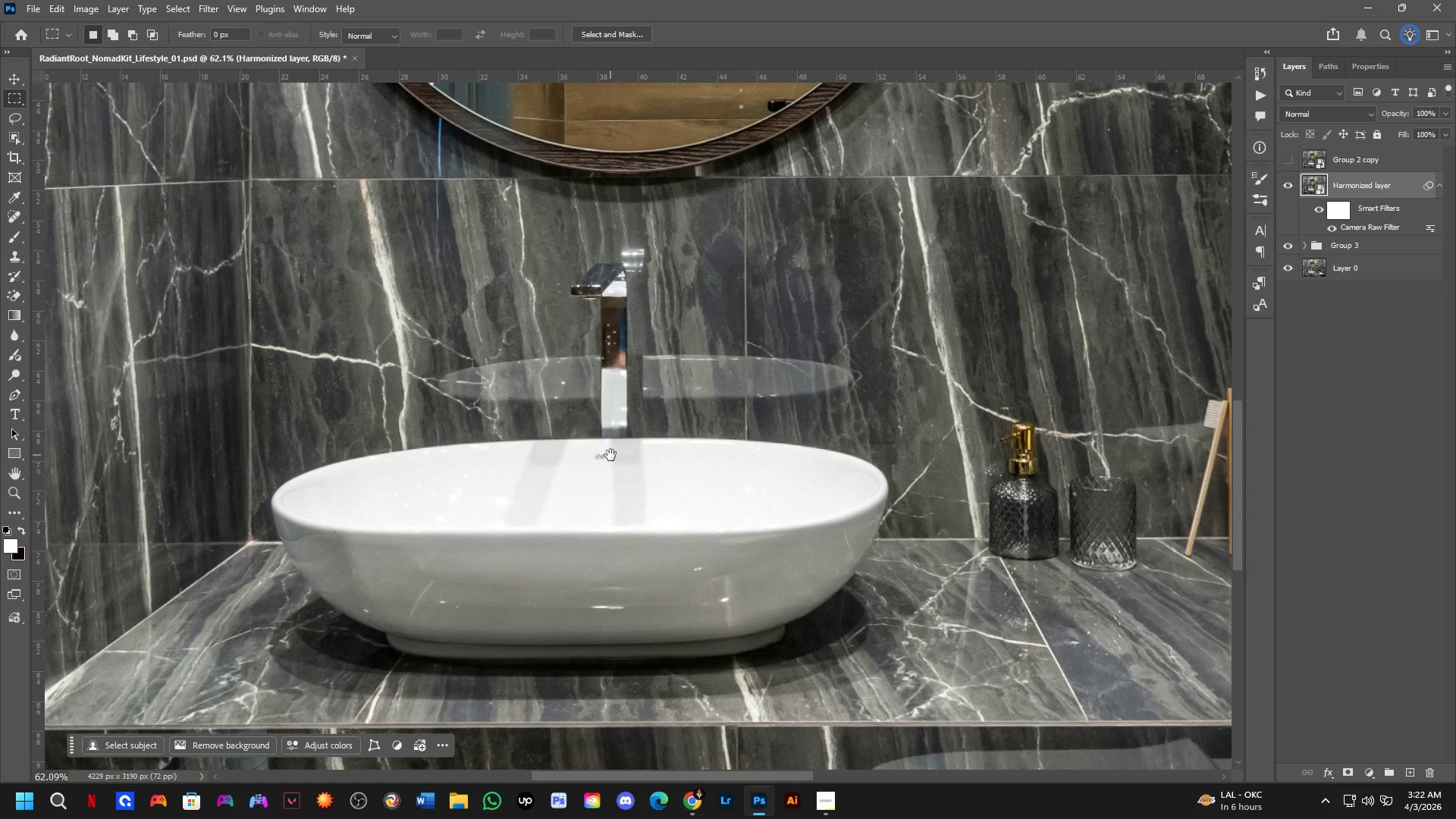 
left_click_drag(start_coordinate=[417, 470], to_coordinate=[626, 491])
 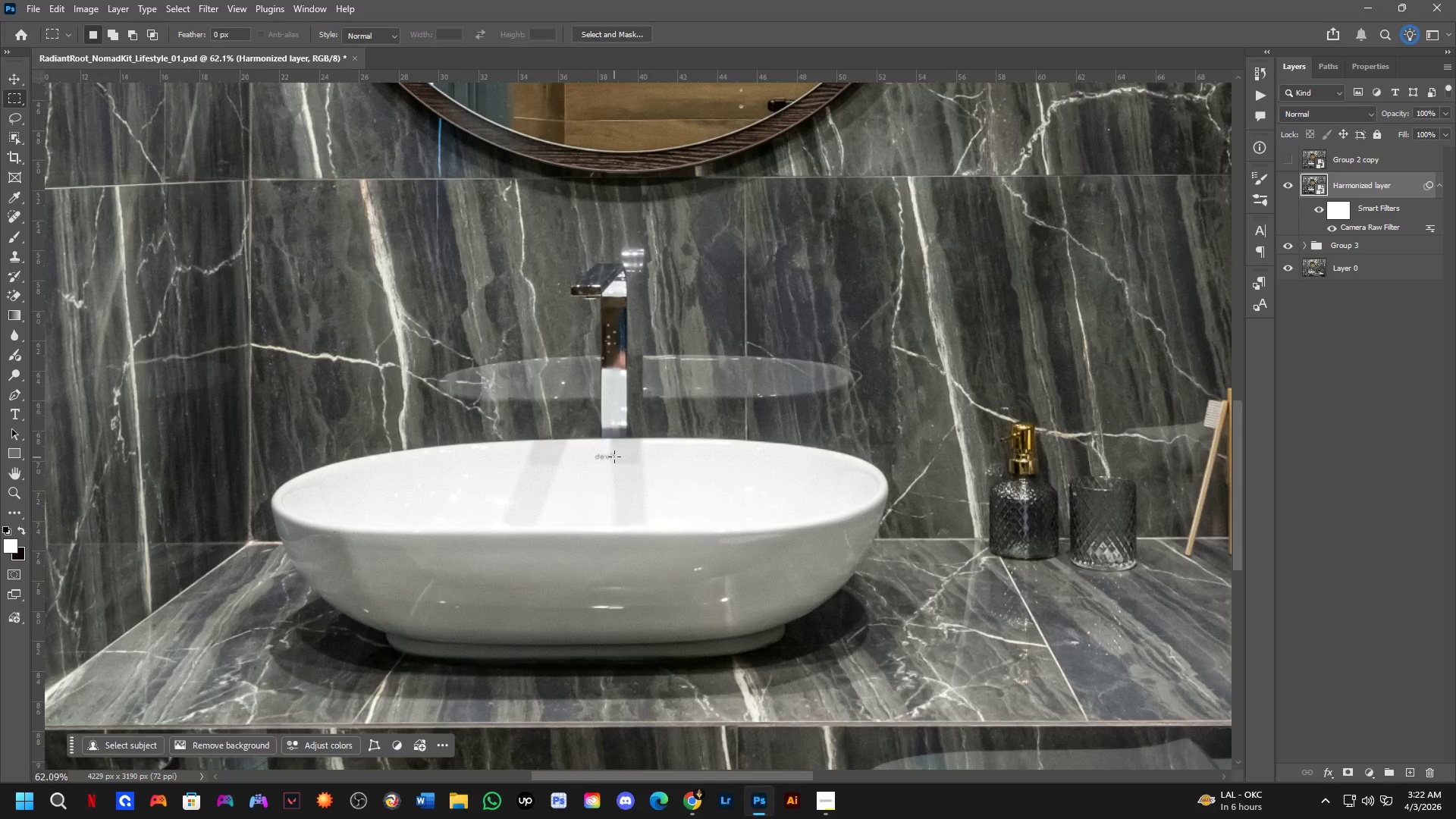 
hold_key(key=Space, duration=1.5)
 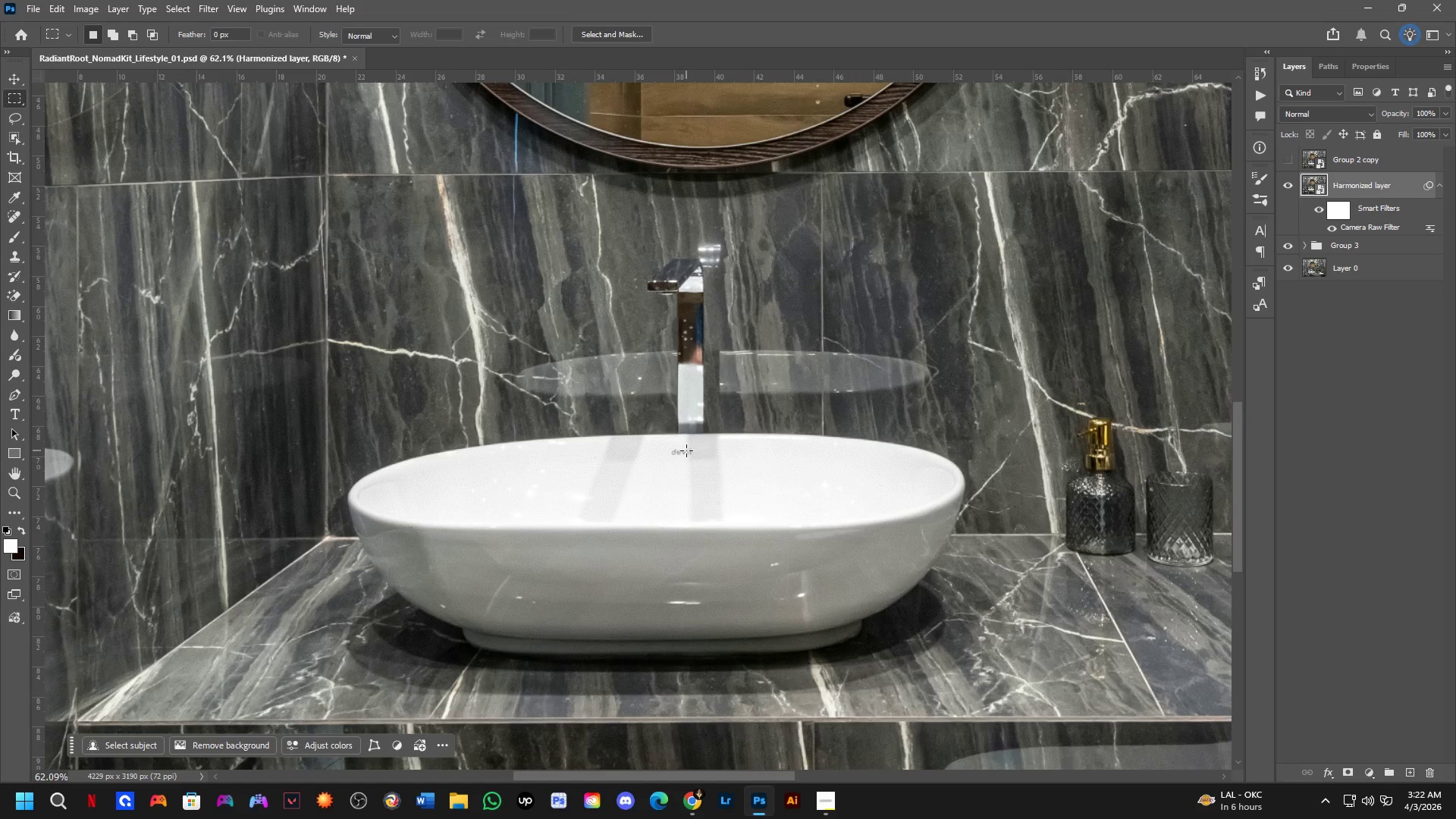 
left_click_drag(start_coordinate=[610, 455], to_coordinate=[687, 450])
 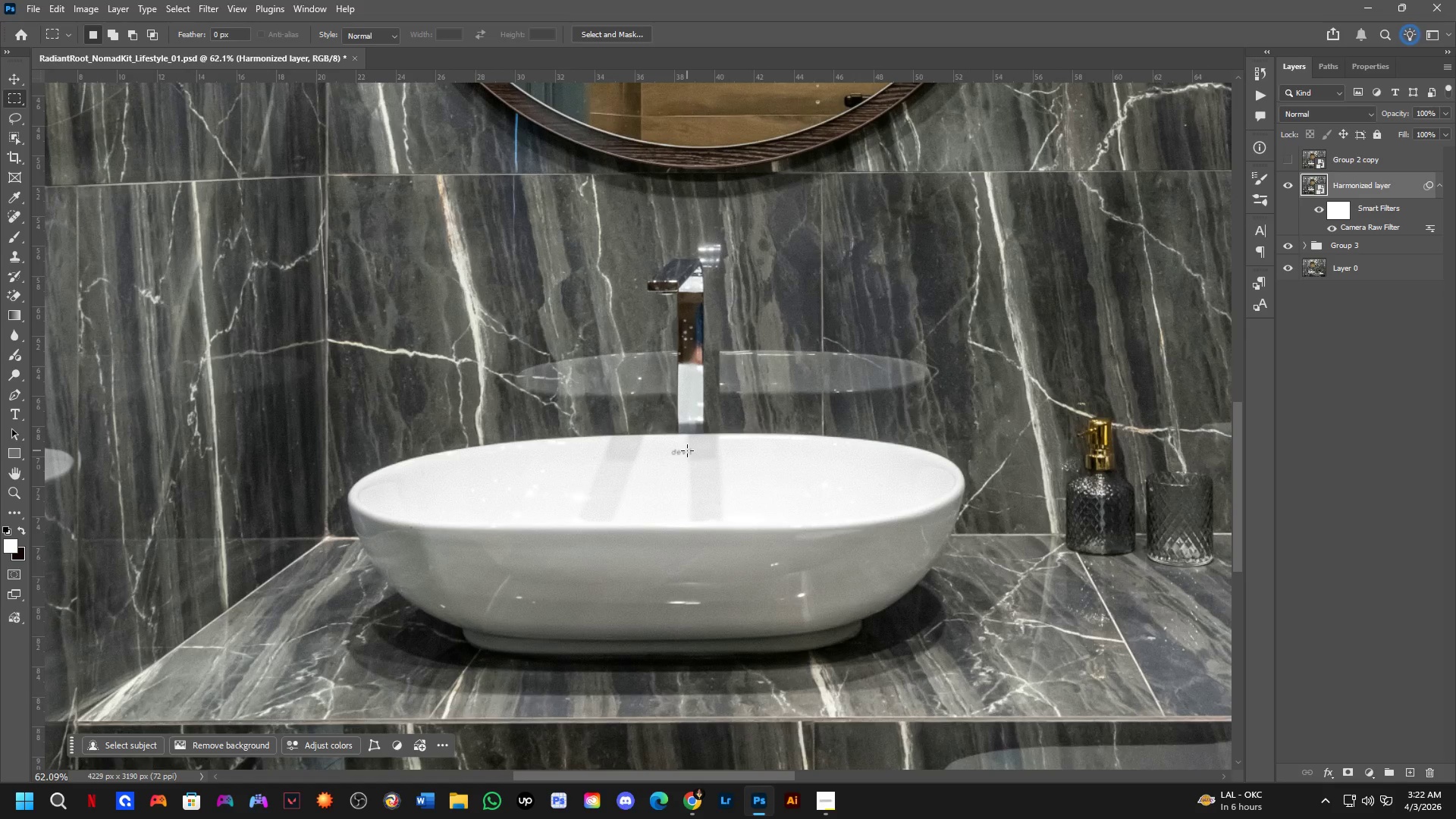 
key(Space)
 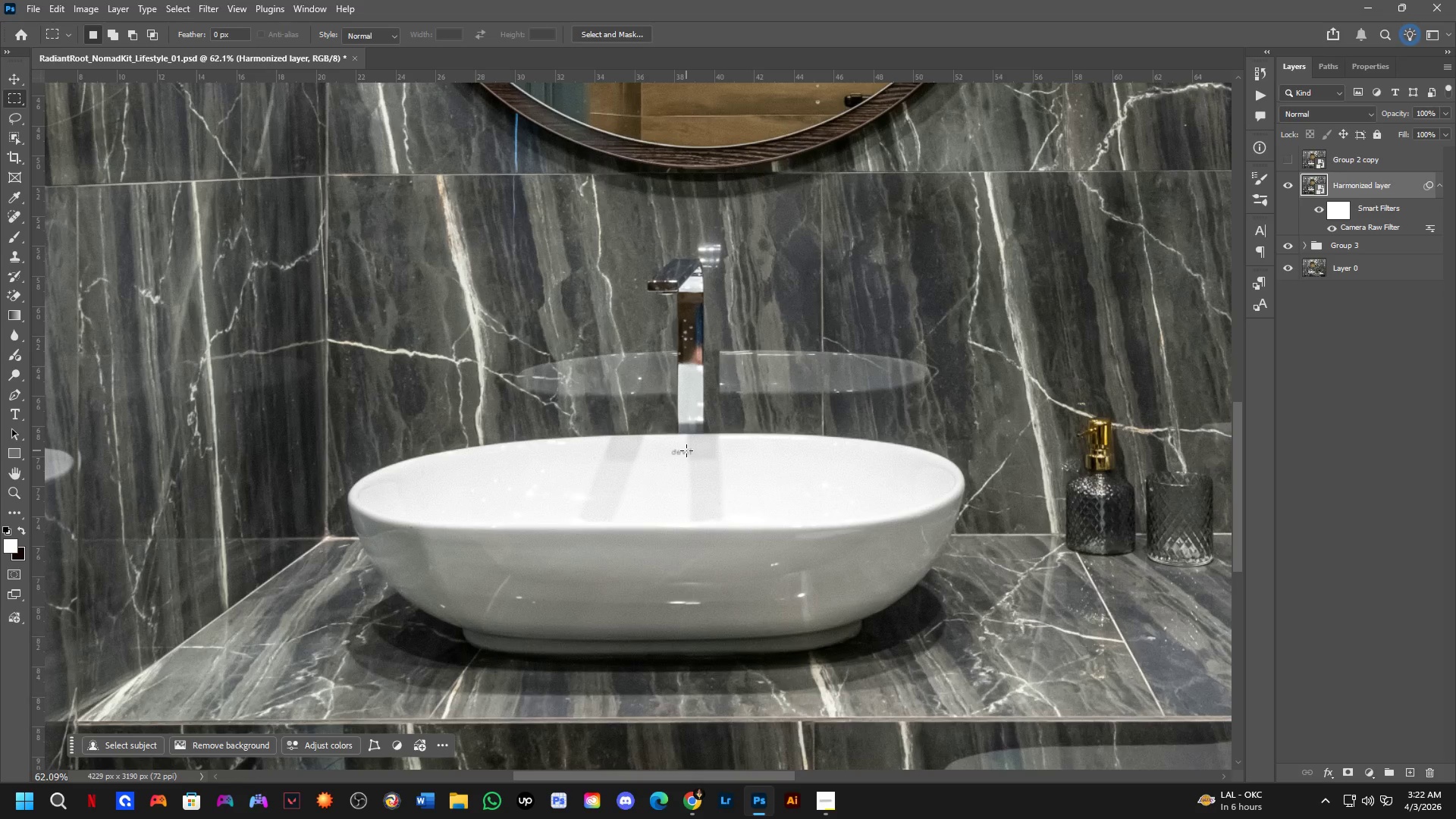 
wait(7.66)
 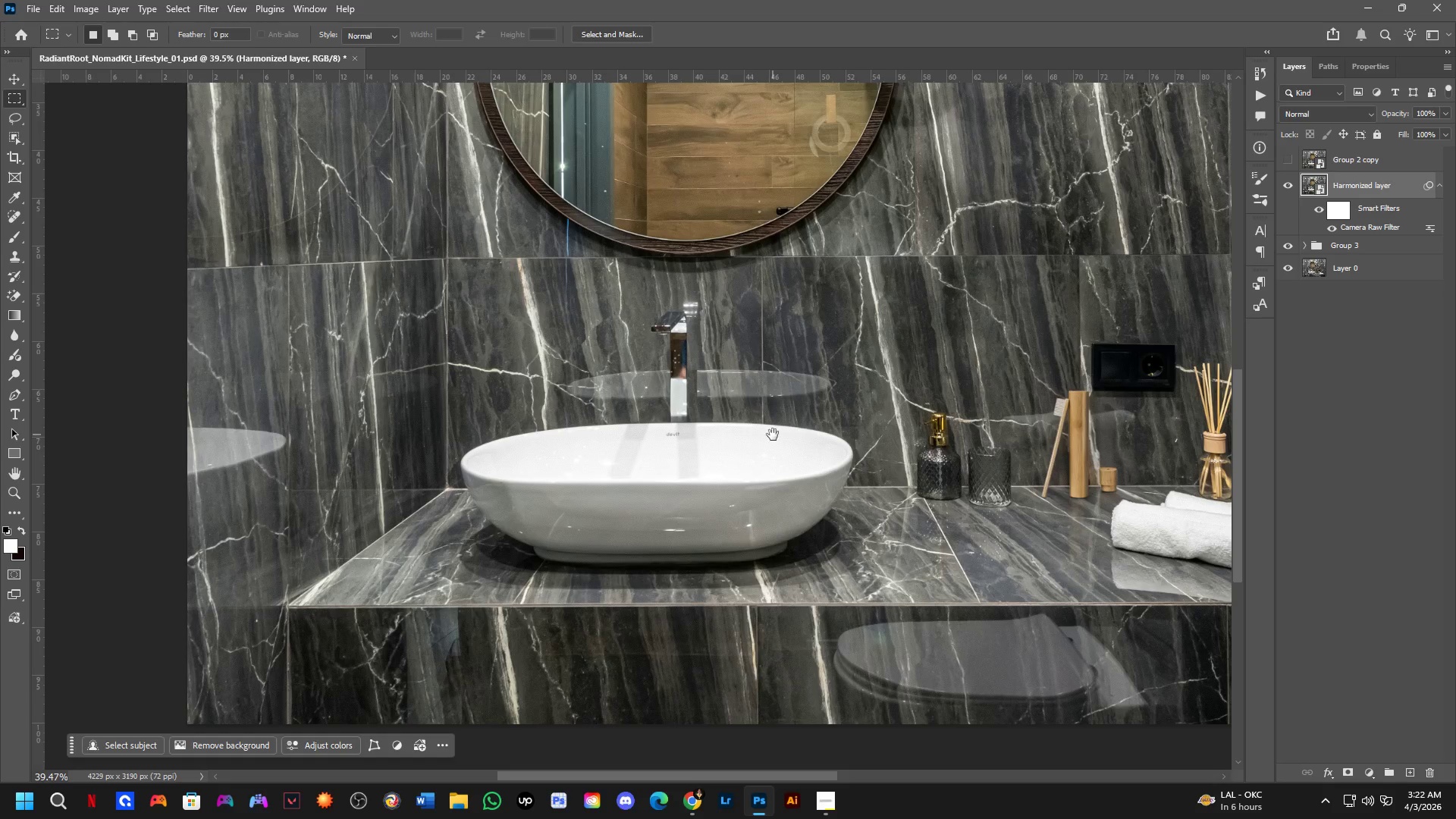 
hold_key(key=Space, duration=0.47)
 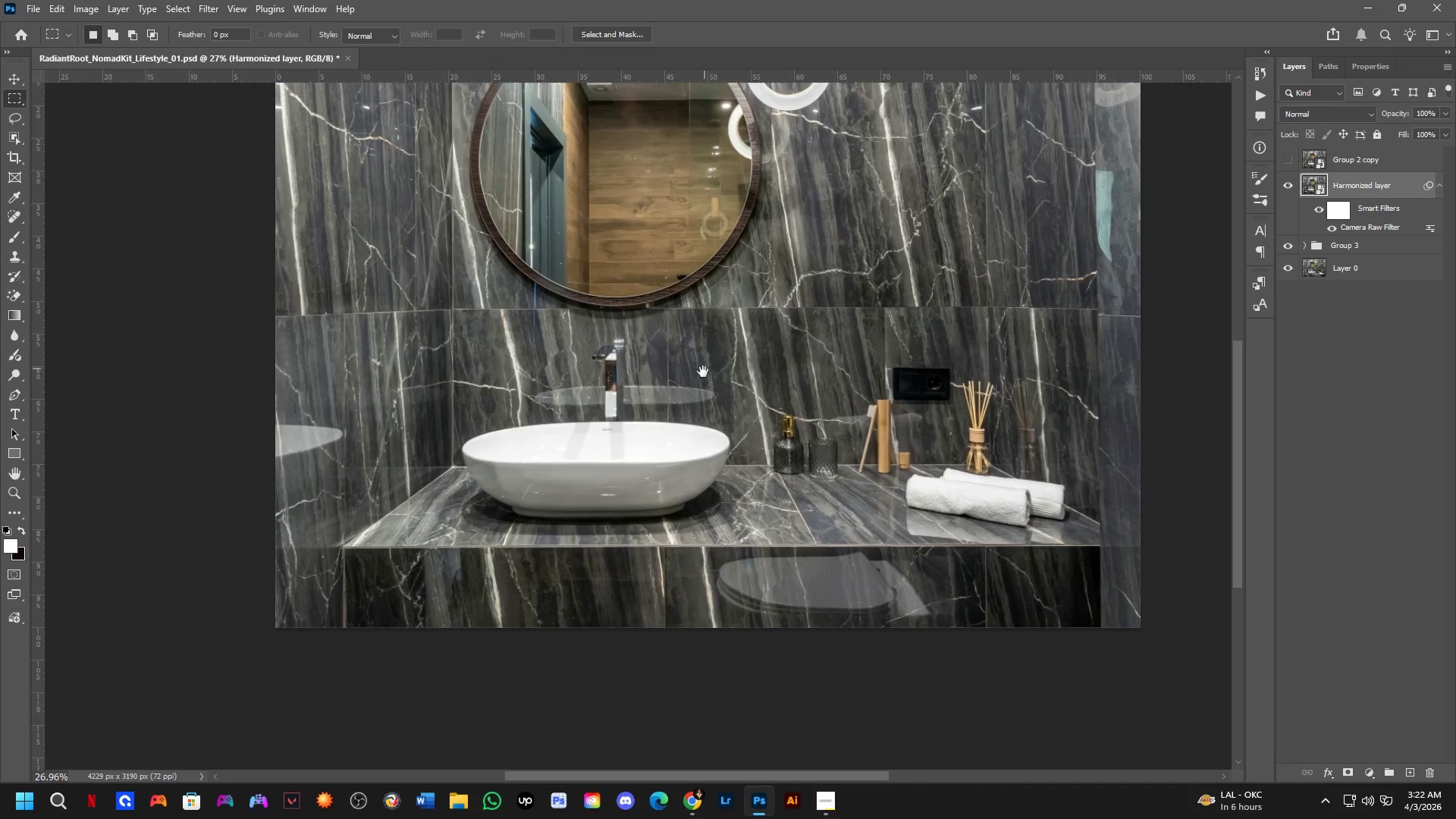 
left_click_drag(start_coordinate=[734, 425], to_coordinate=[651, 410])
 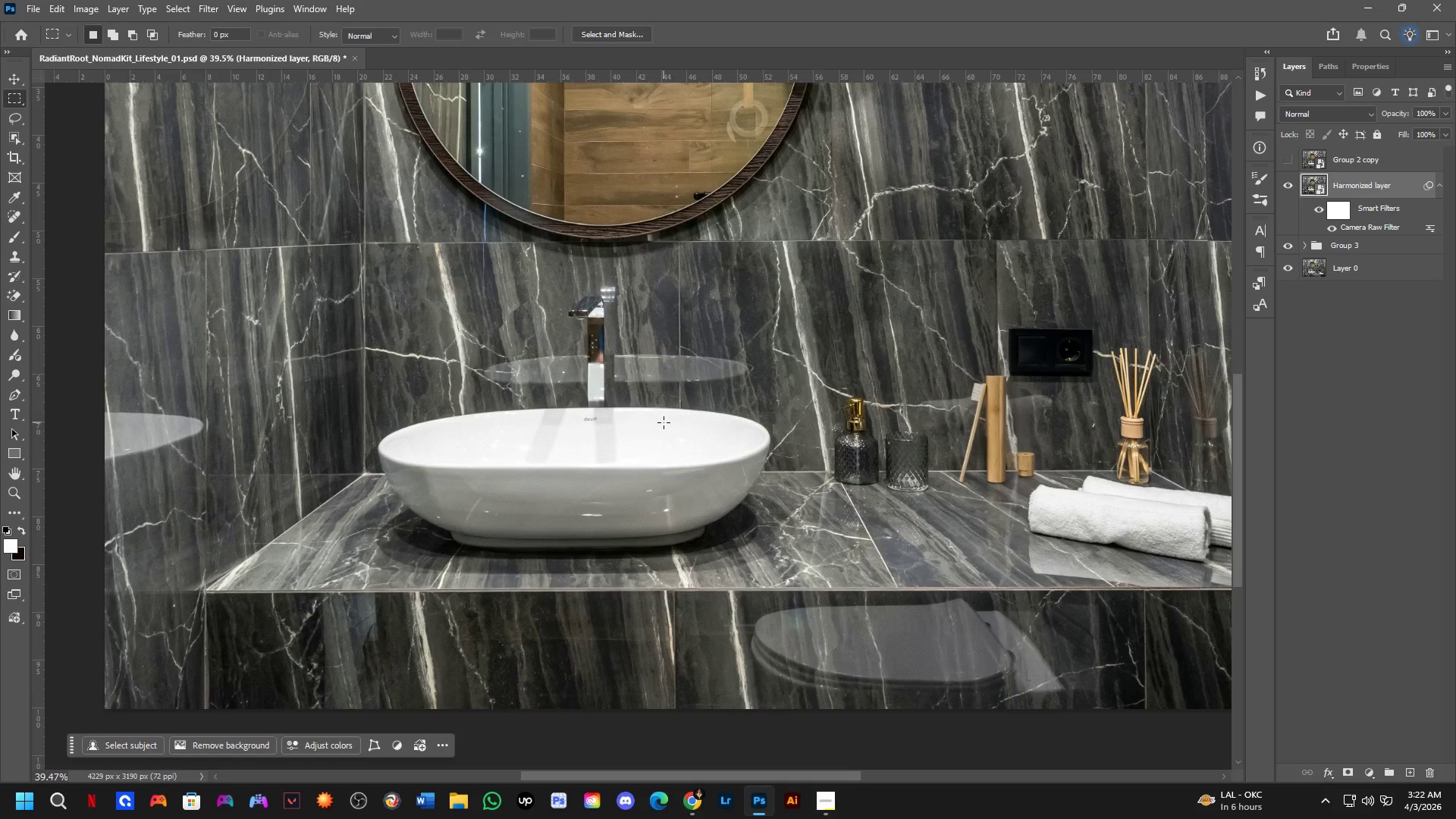 
scroll: coordinate [656, 400], scroll_direction: down, amount: 5.0
 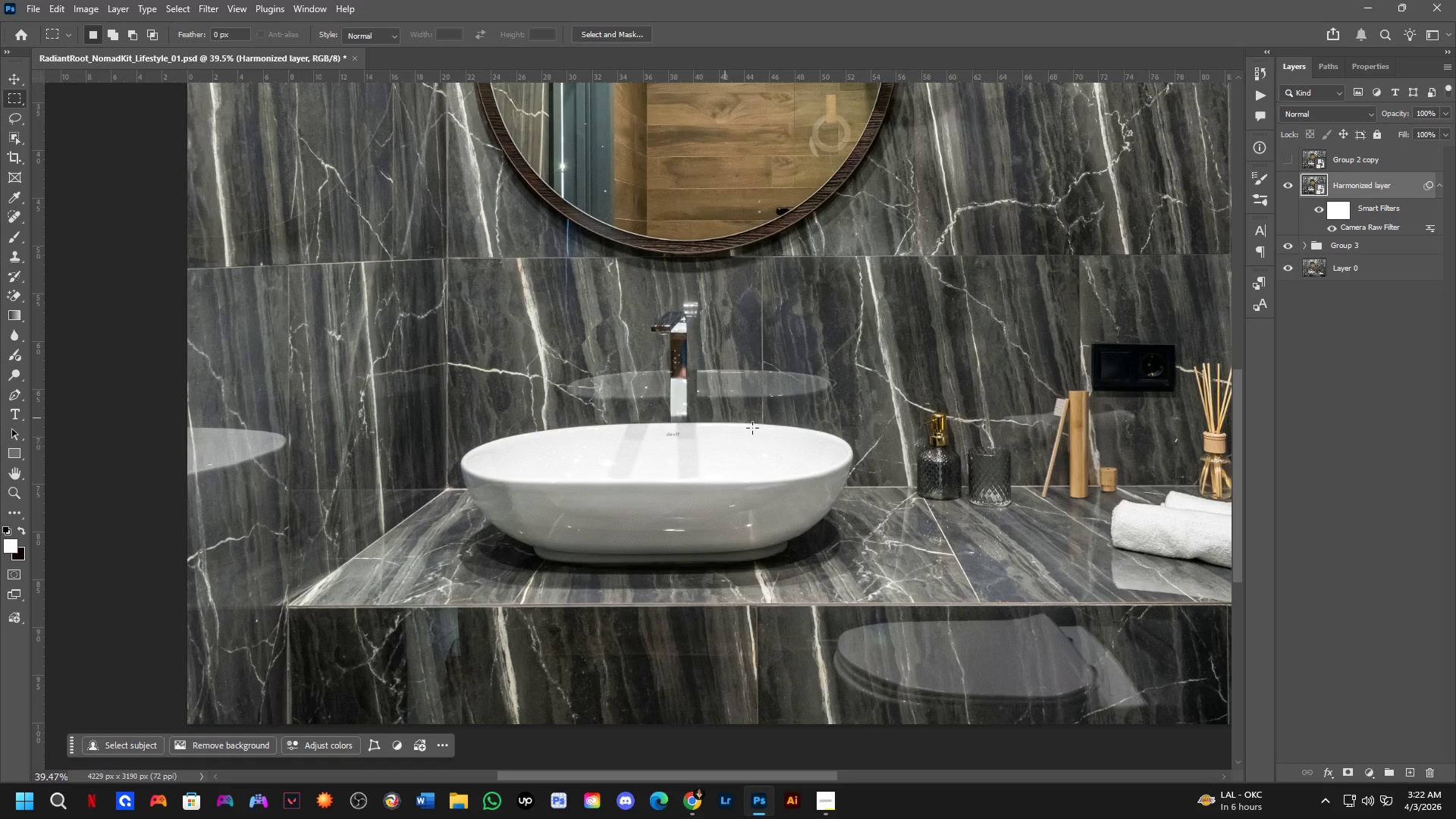 
hold_key(key=Space, duration=0.5)
 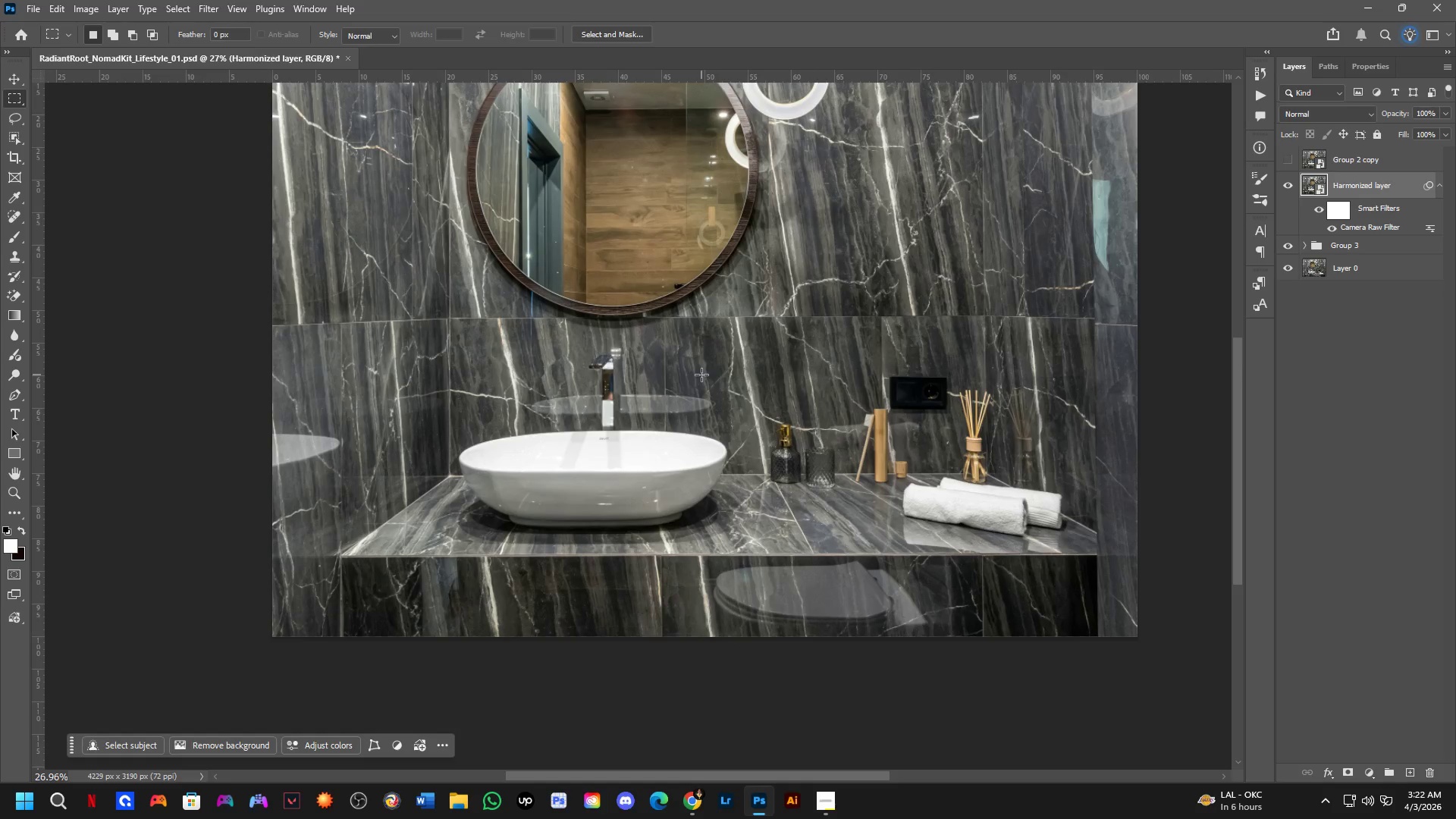 
left_click_drag(start_coordinate=[711, 356], to_coordinate=[701, 375])
 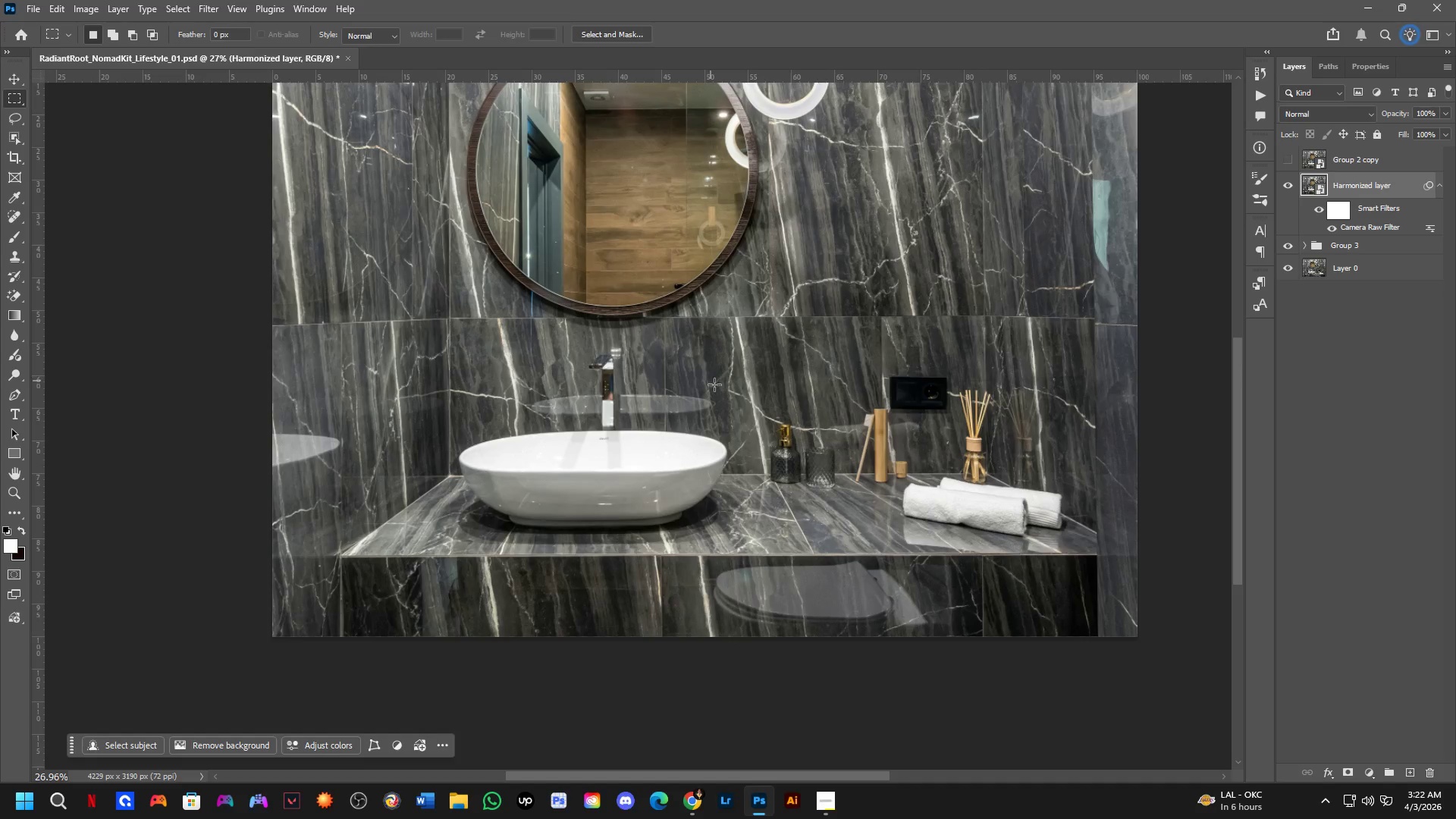 
scroll: coordinate [664, 423], scroll_direction: down, amount: 4.0
 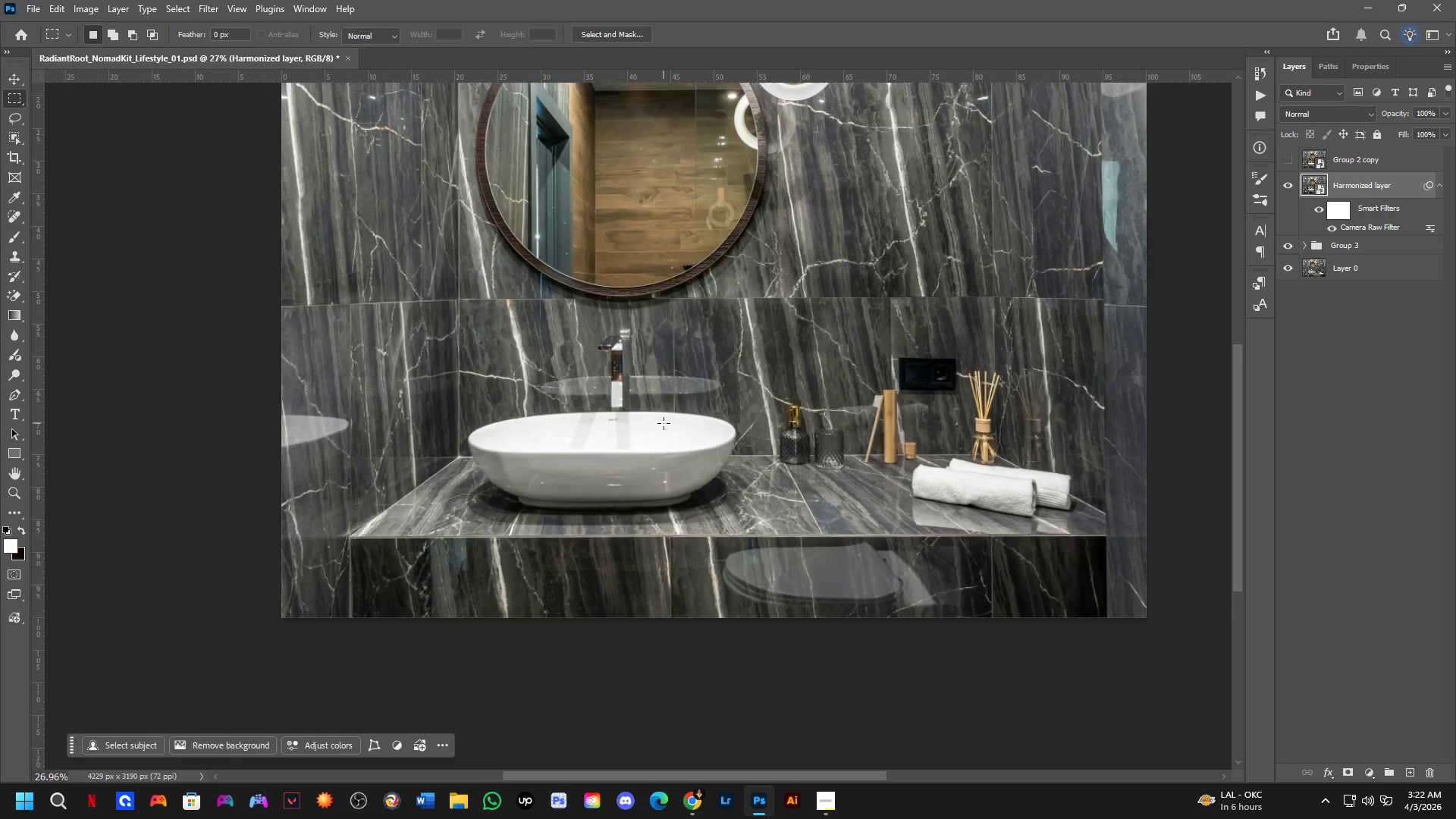 
hold_key(key=Space, duration=0.52)
 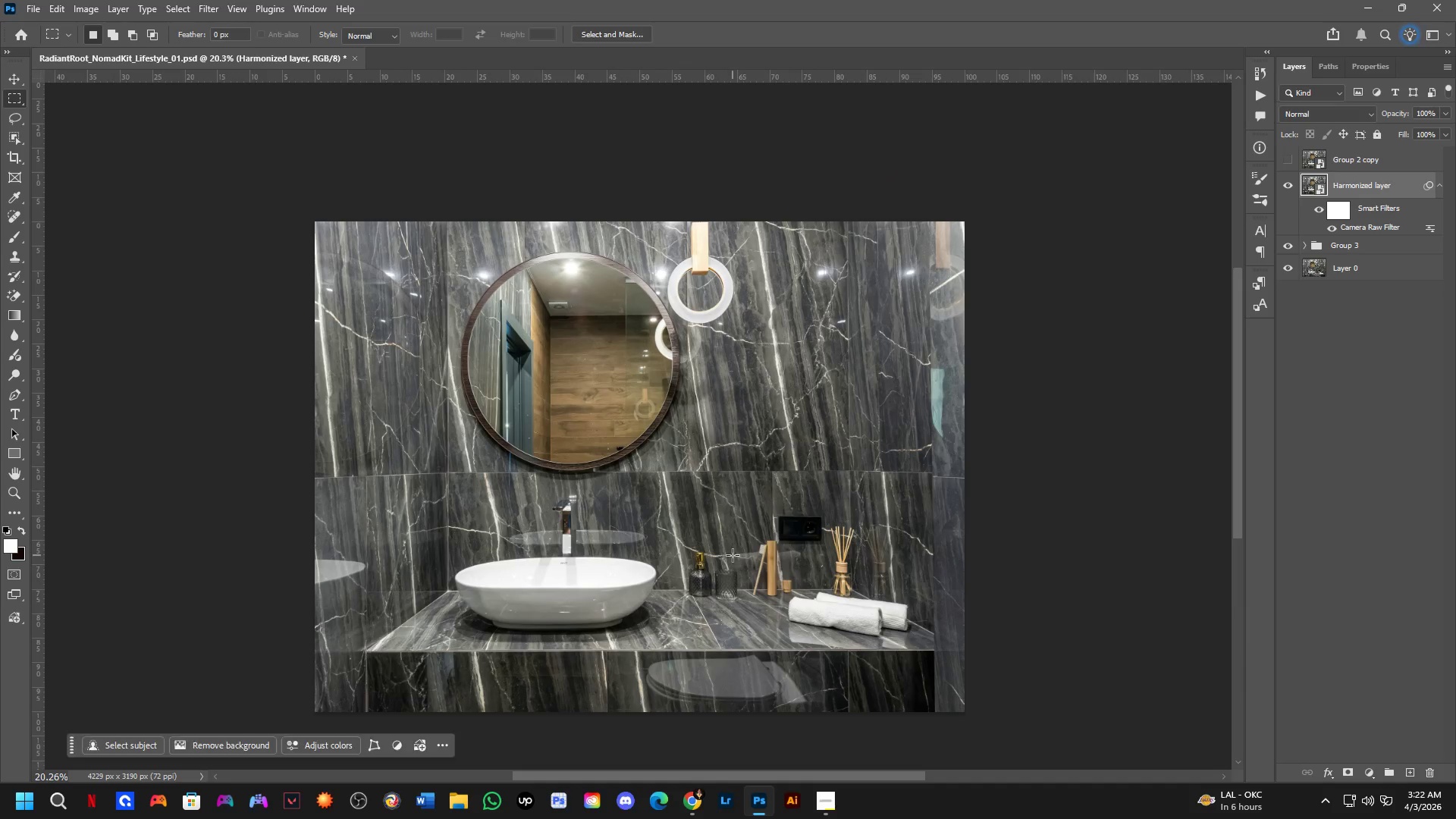 
scroll: coordinate [769, 458], scroll_direction: down, amount: 3.0
 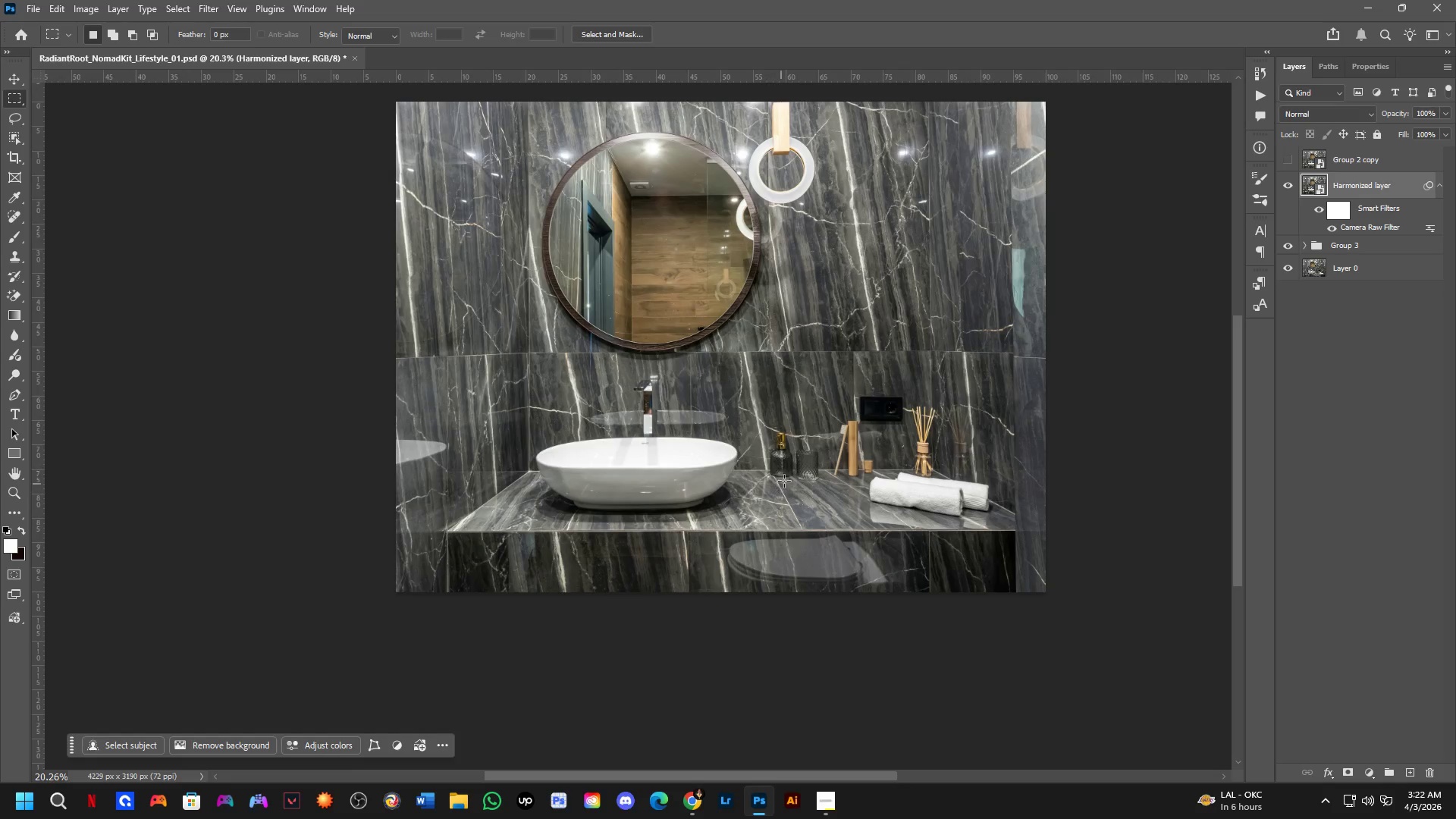 
left_click_drag(start_coordinate=[813, 437], to_coordinate=[730, 567])
 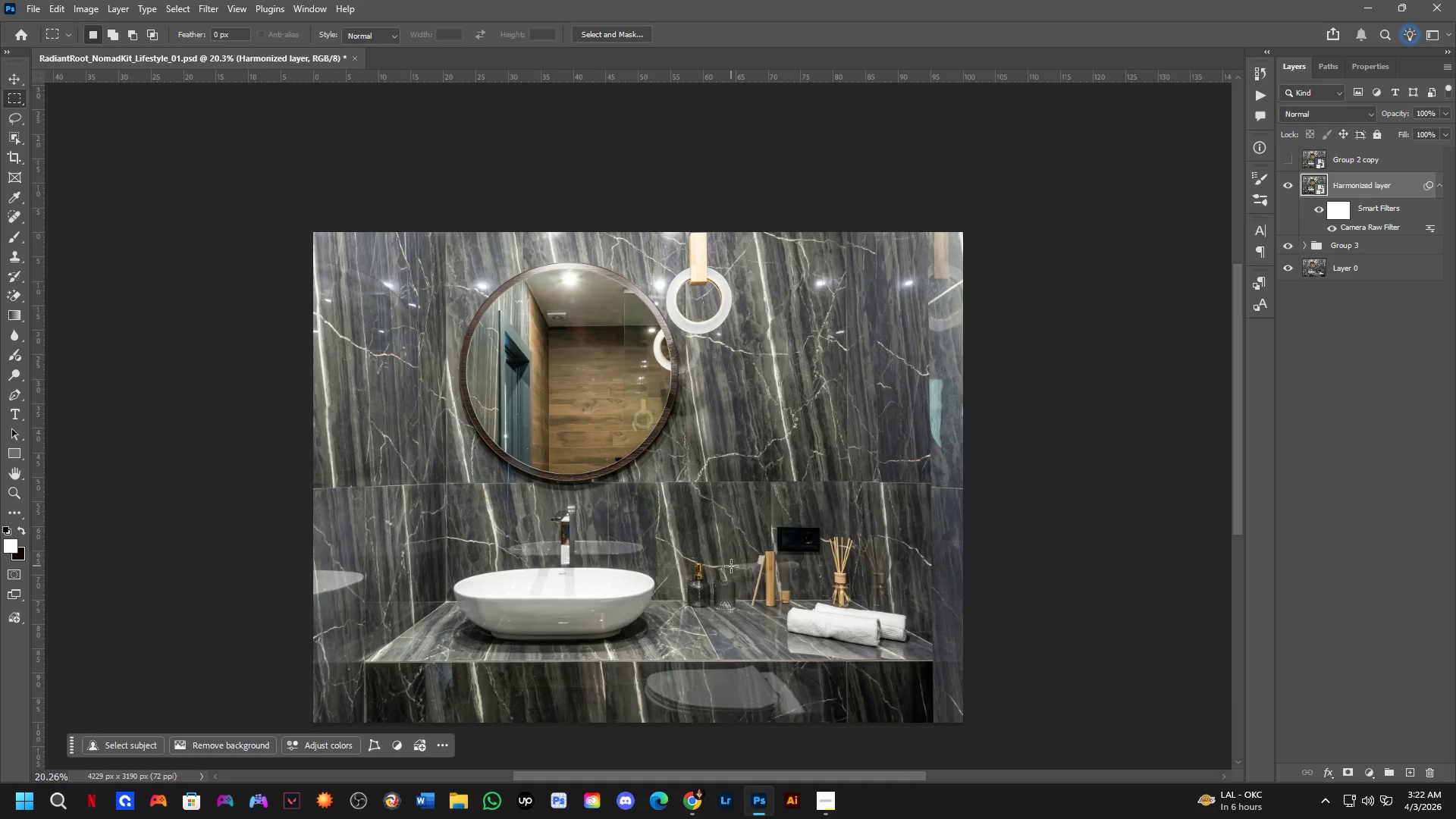 
hold_key(key=Space, duration=0.34)
 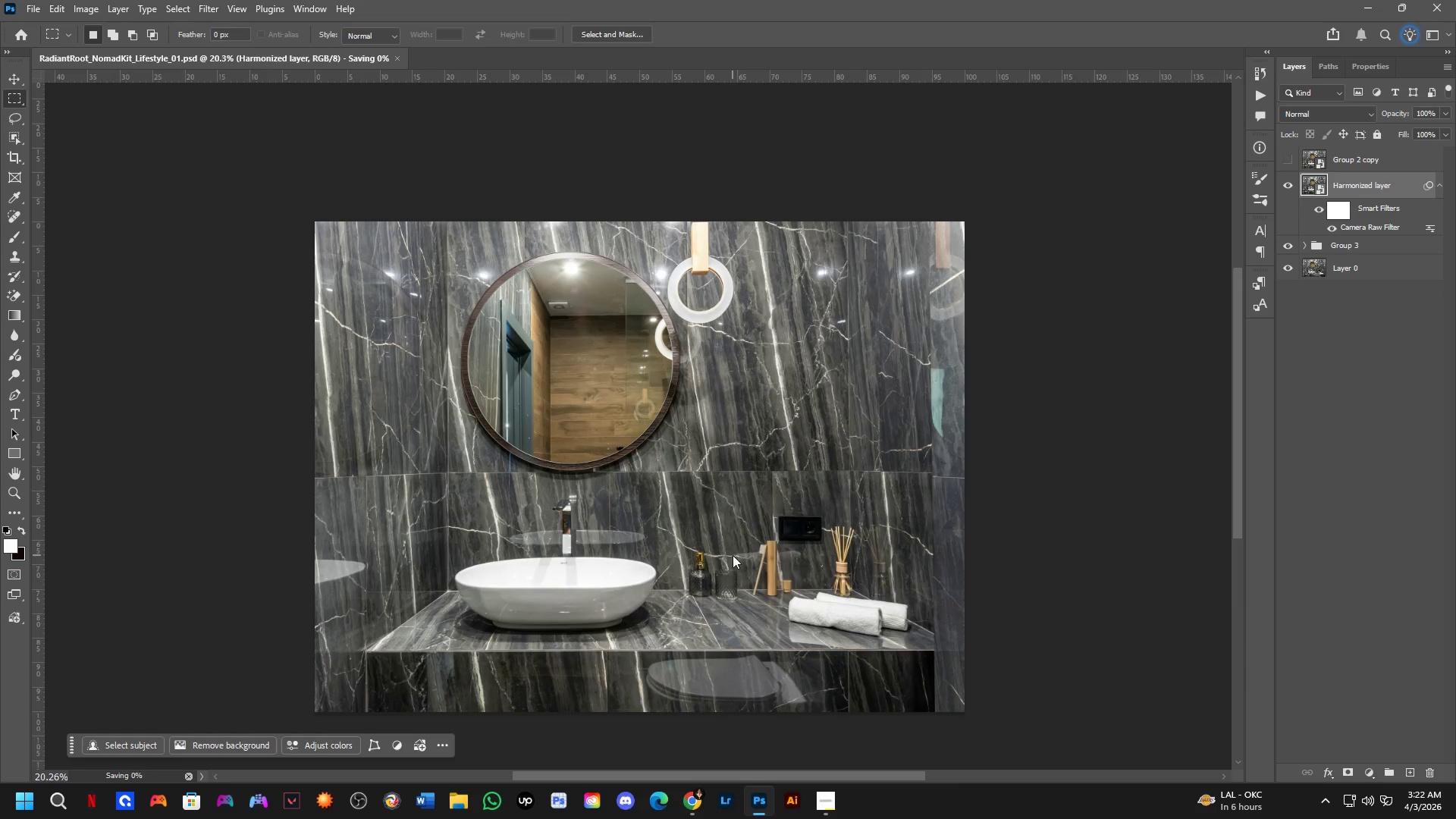 
left_click_drag(start_coordinate=[731, 566], to_coordinate=[733, 555])
 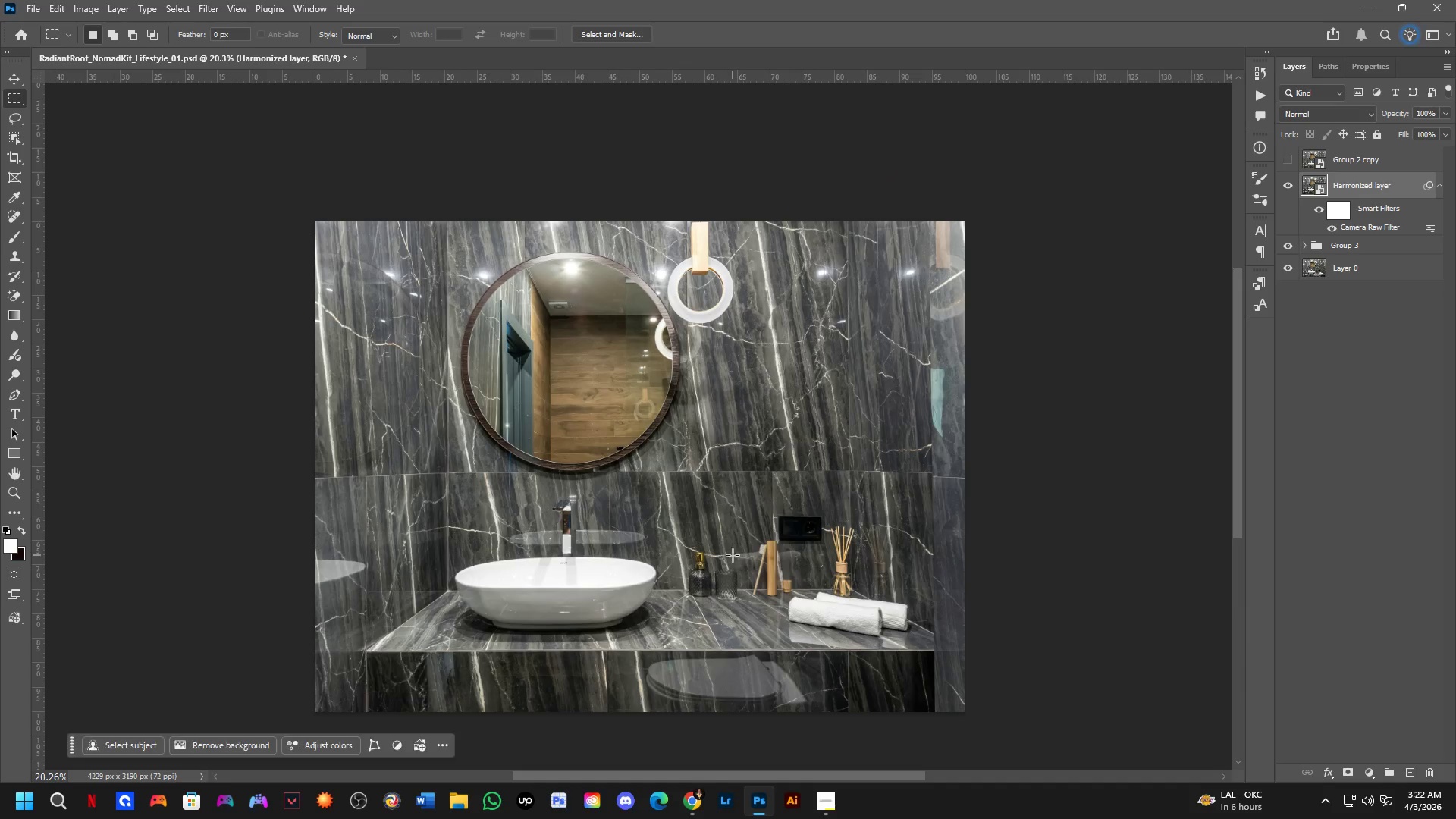 
key(Control+S)
 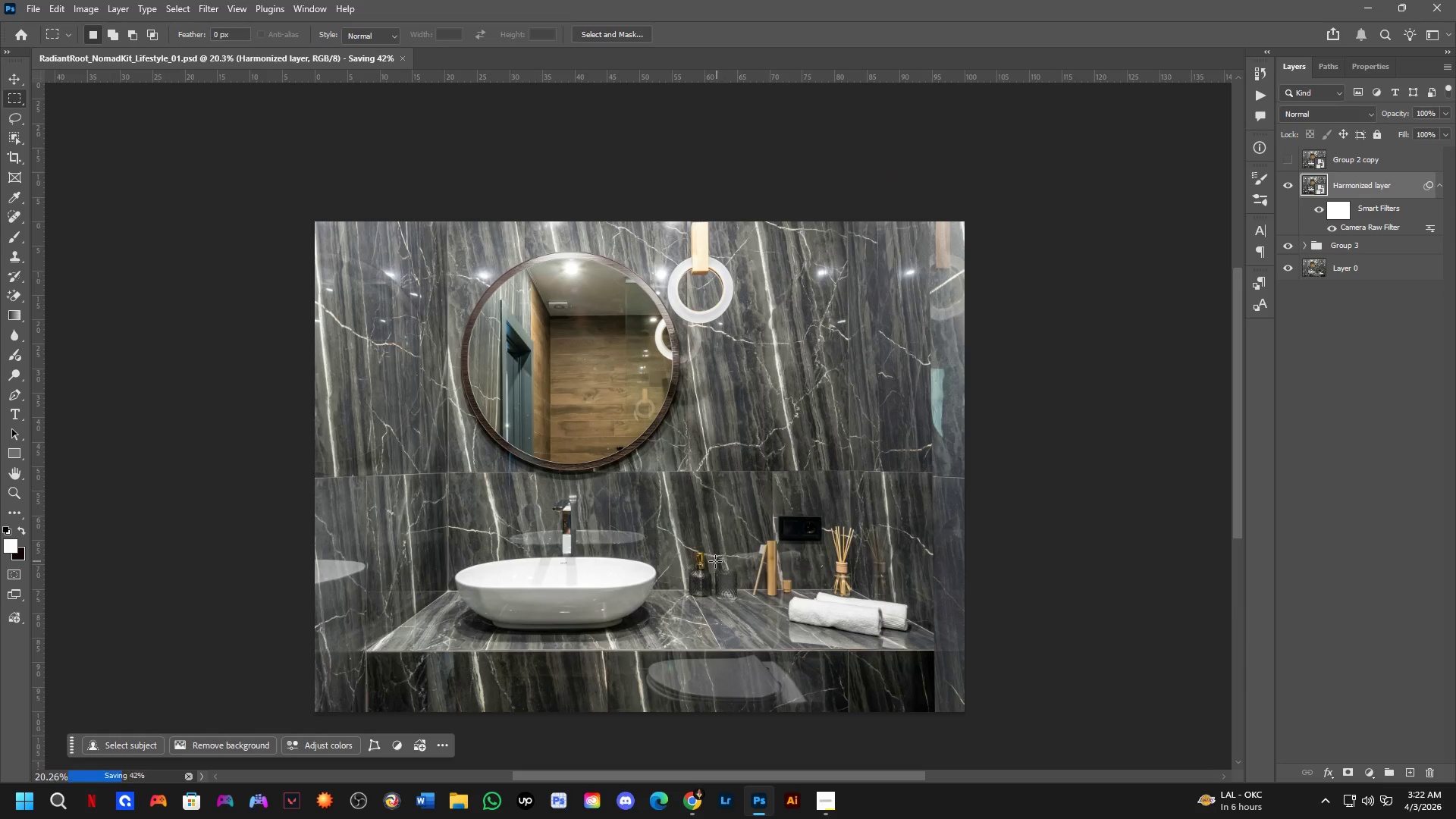 
hold_key(key=Space, duration=0.36)
 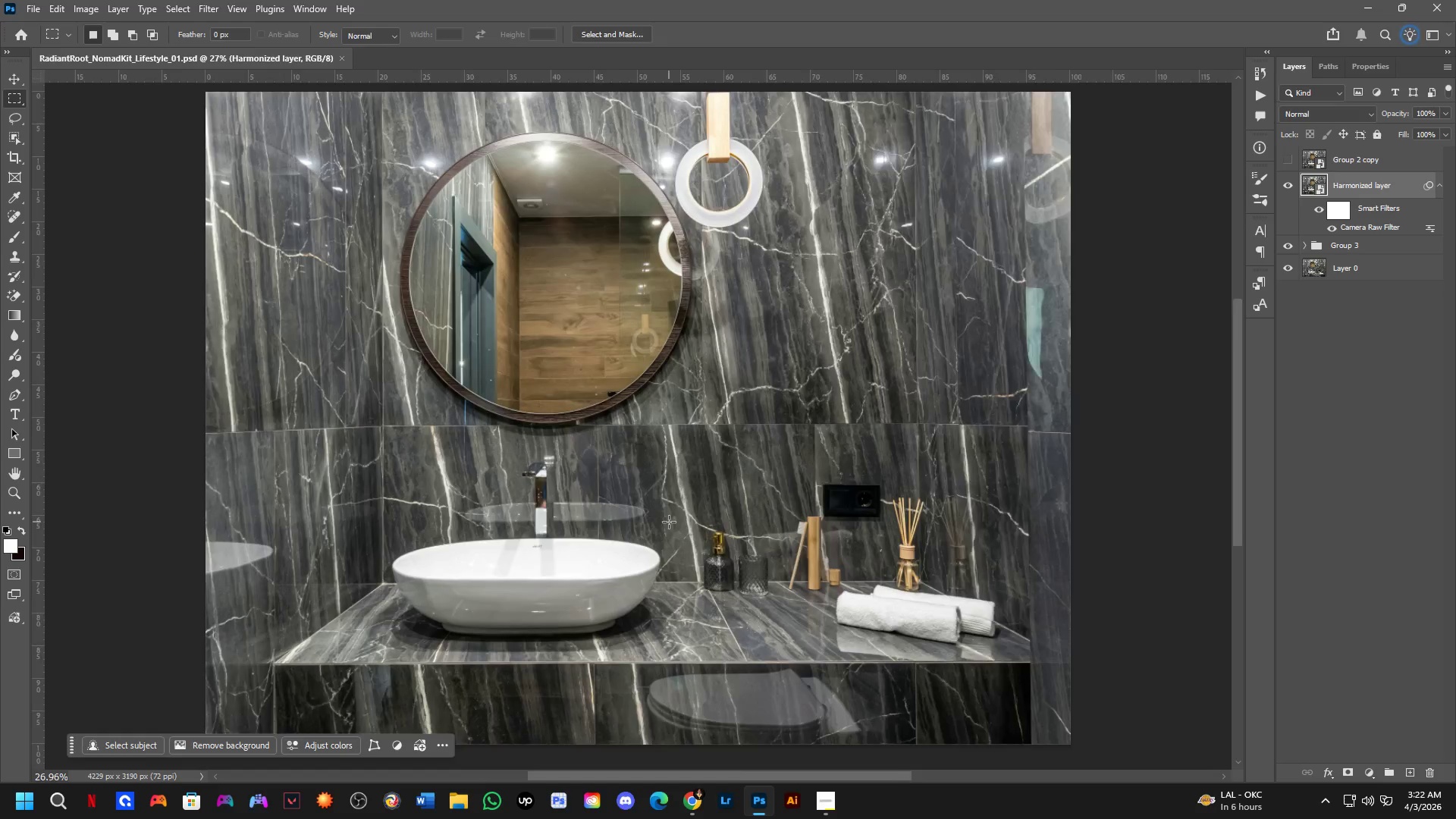 
left_click_drag(start_coordinate=[672, 556], to_coordinate=[682, 540])
 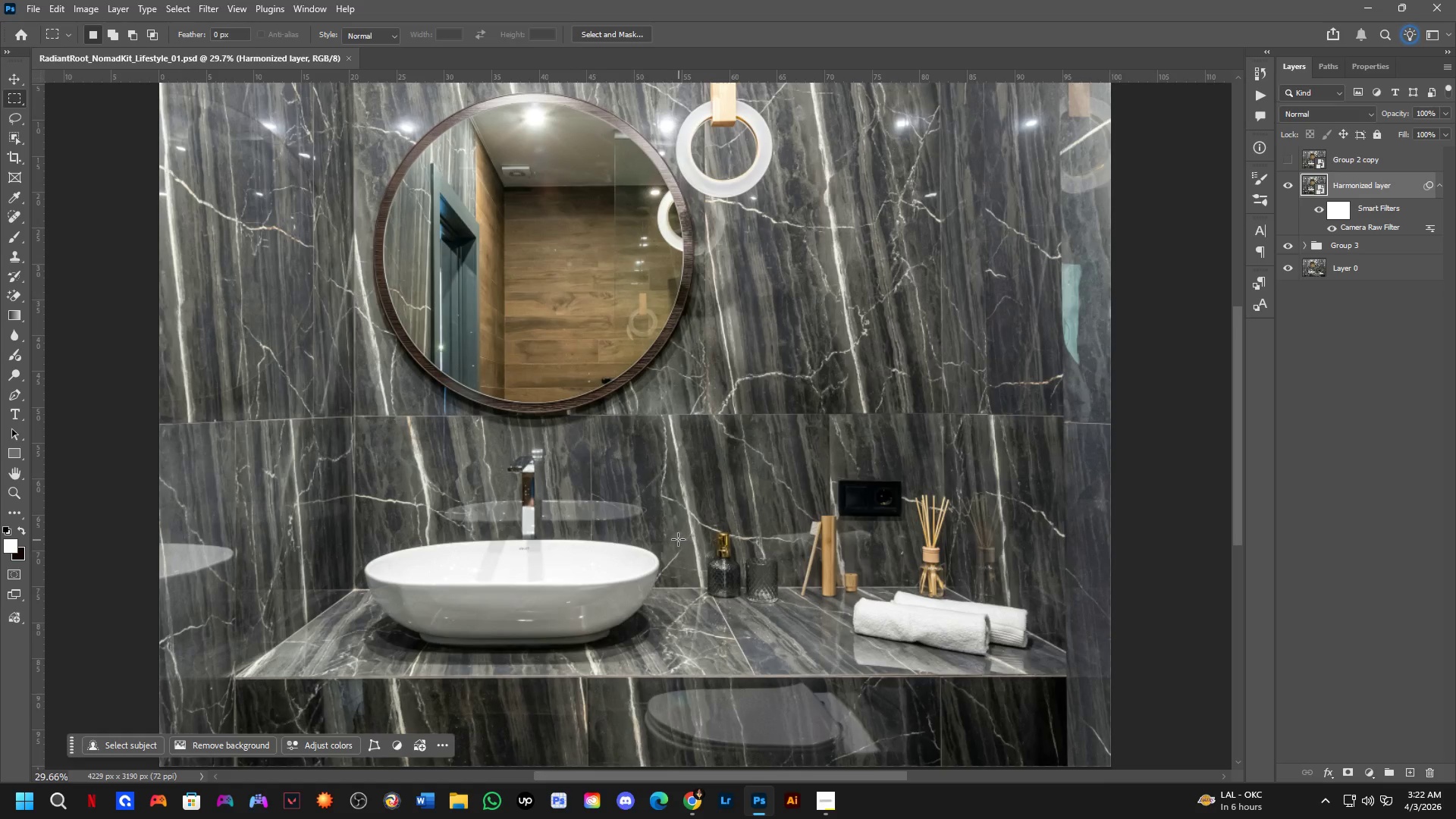 
scroll: coordinate [672, 560], scroll_direction: up, amount: 4.0
 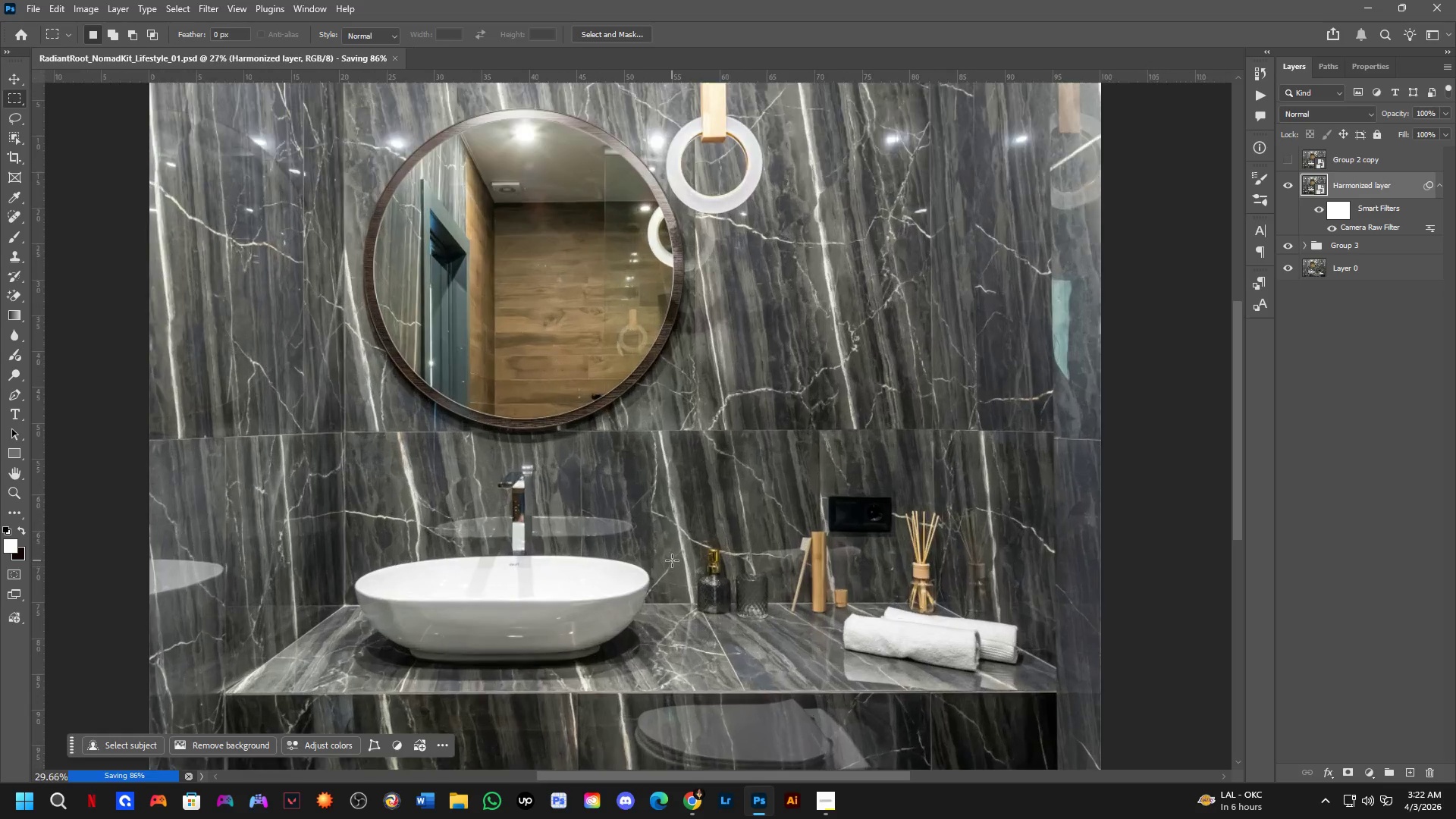 
hold_key(key=Space, duration=0.45)
 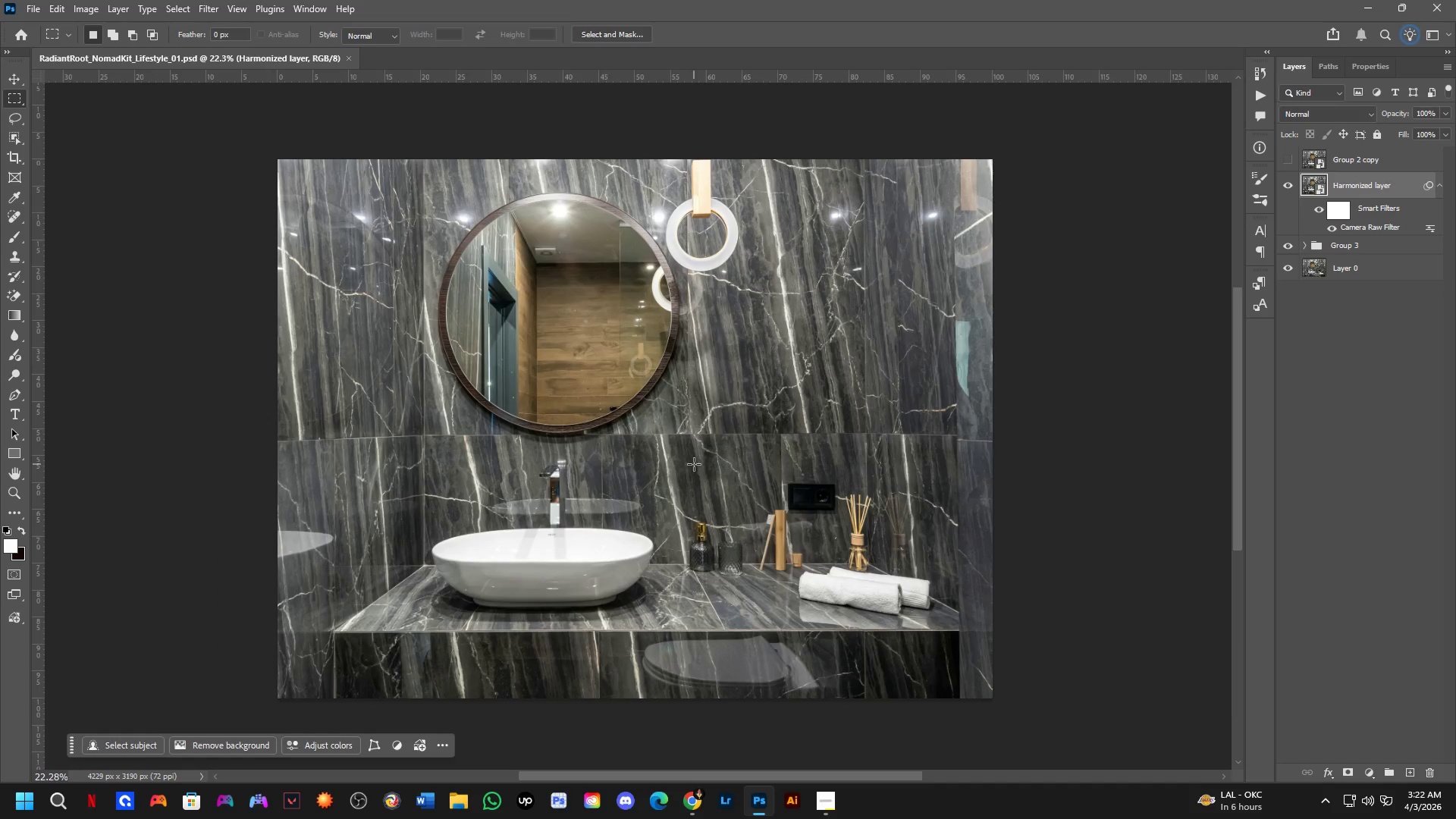 
left_click_drag(start_coordinate=[702, 472], to_coordinate=[694, 464])
 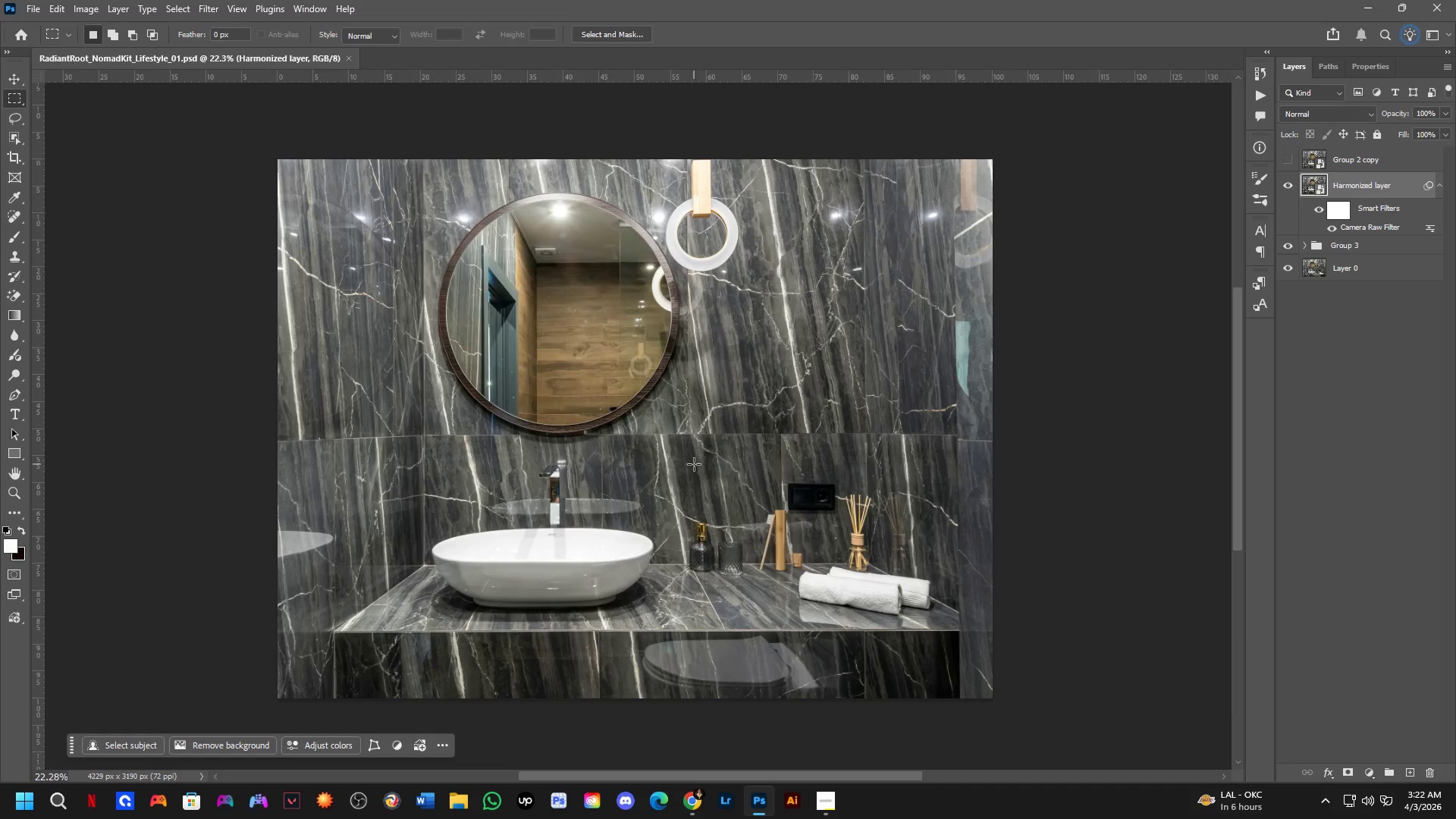 
scroll: coordinate [669, 522], scroll_direction: down, amount: 3.0
 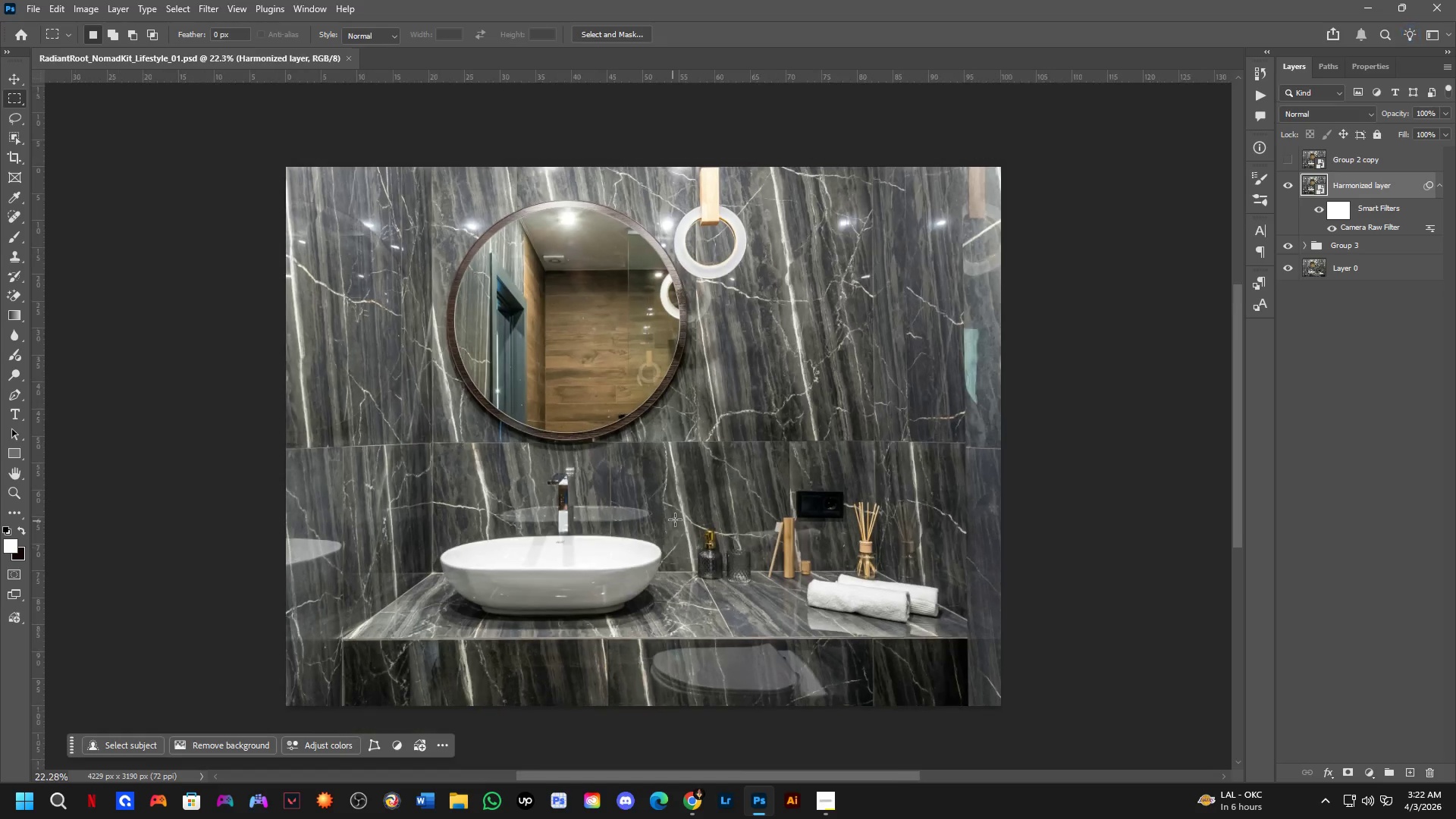 
key(Control+O)
 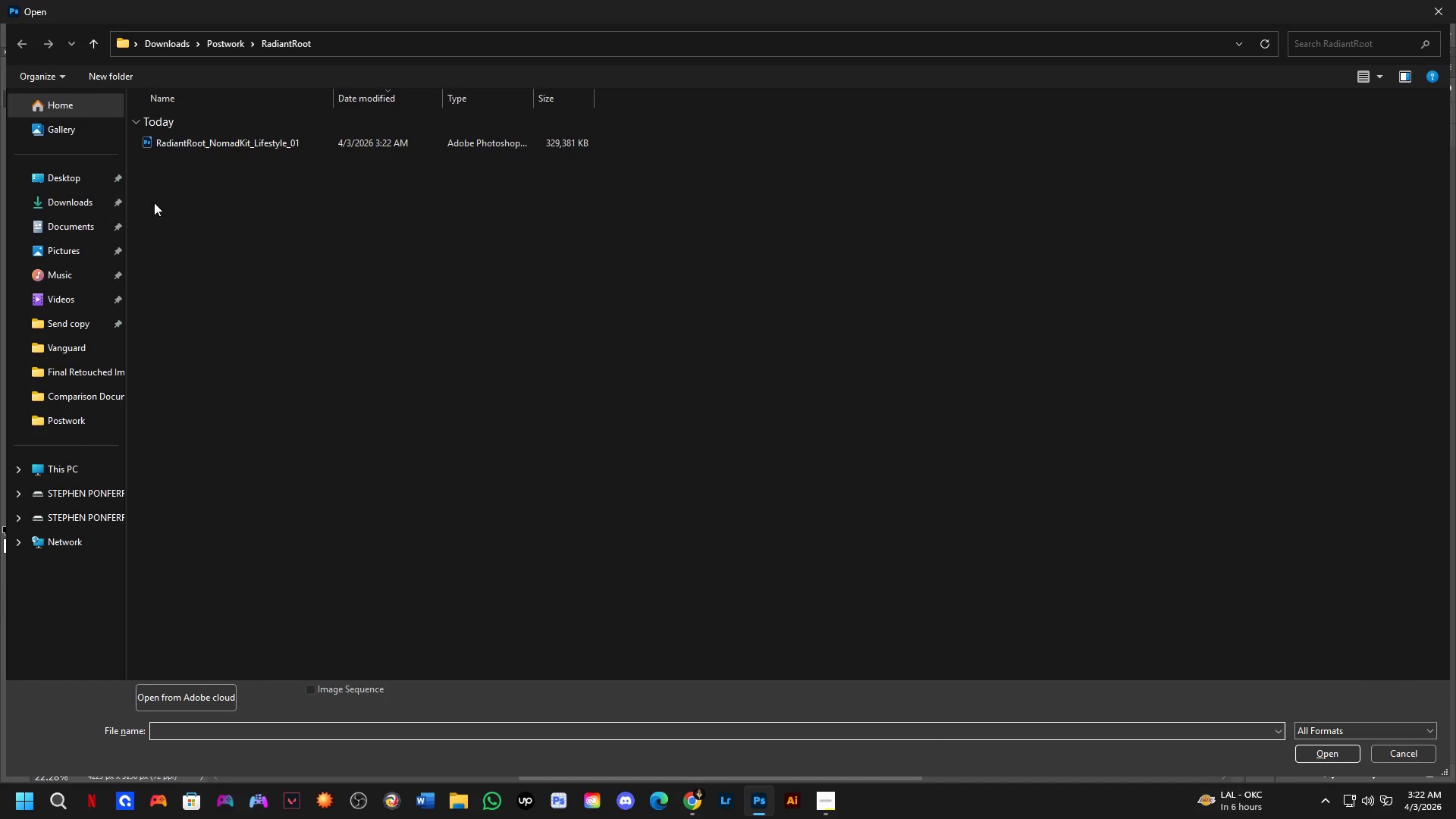 
left_click([99, 198])
 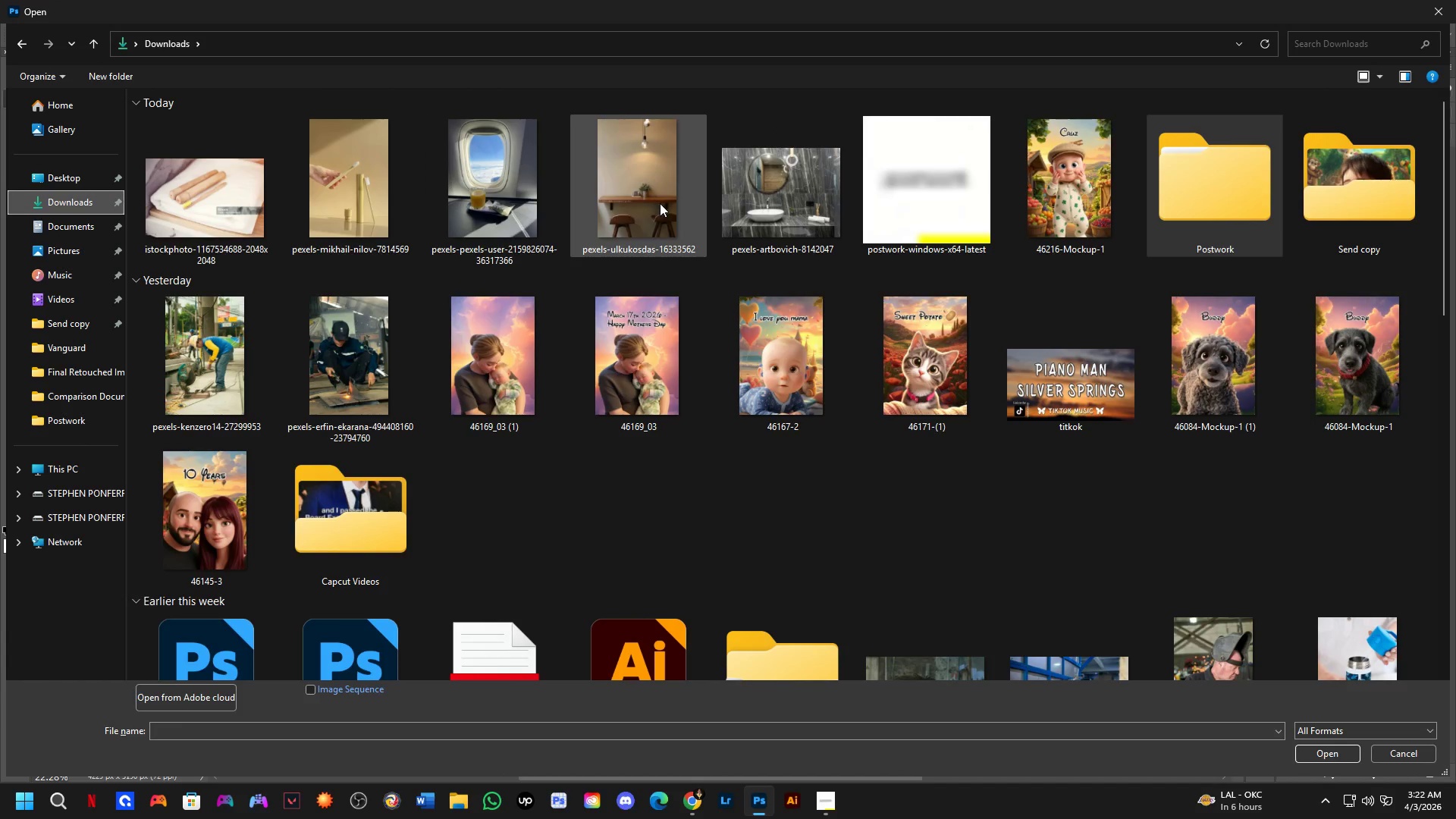 
left_click([618, 226])
 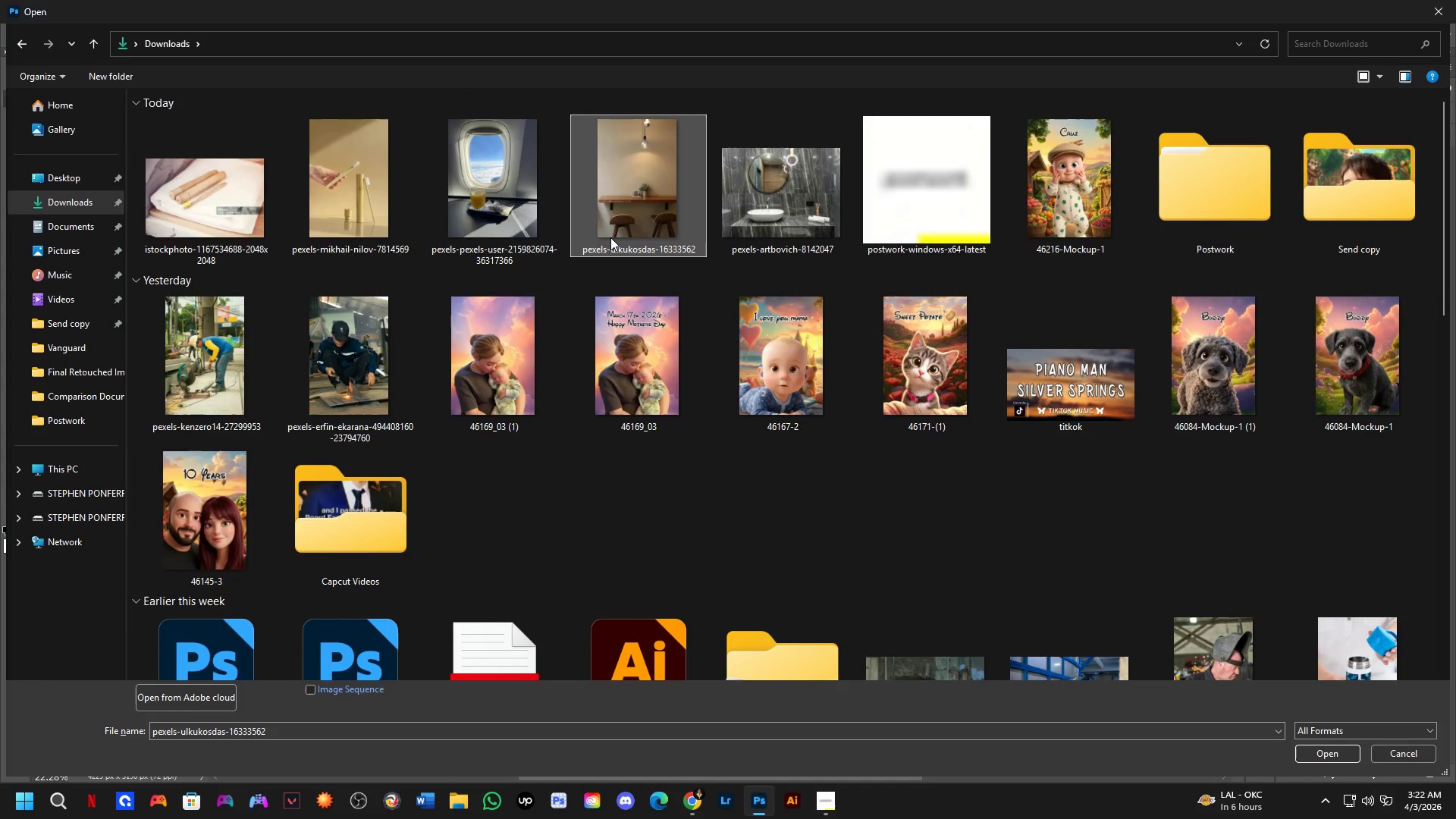 
key(NumpadEnter)
 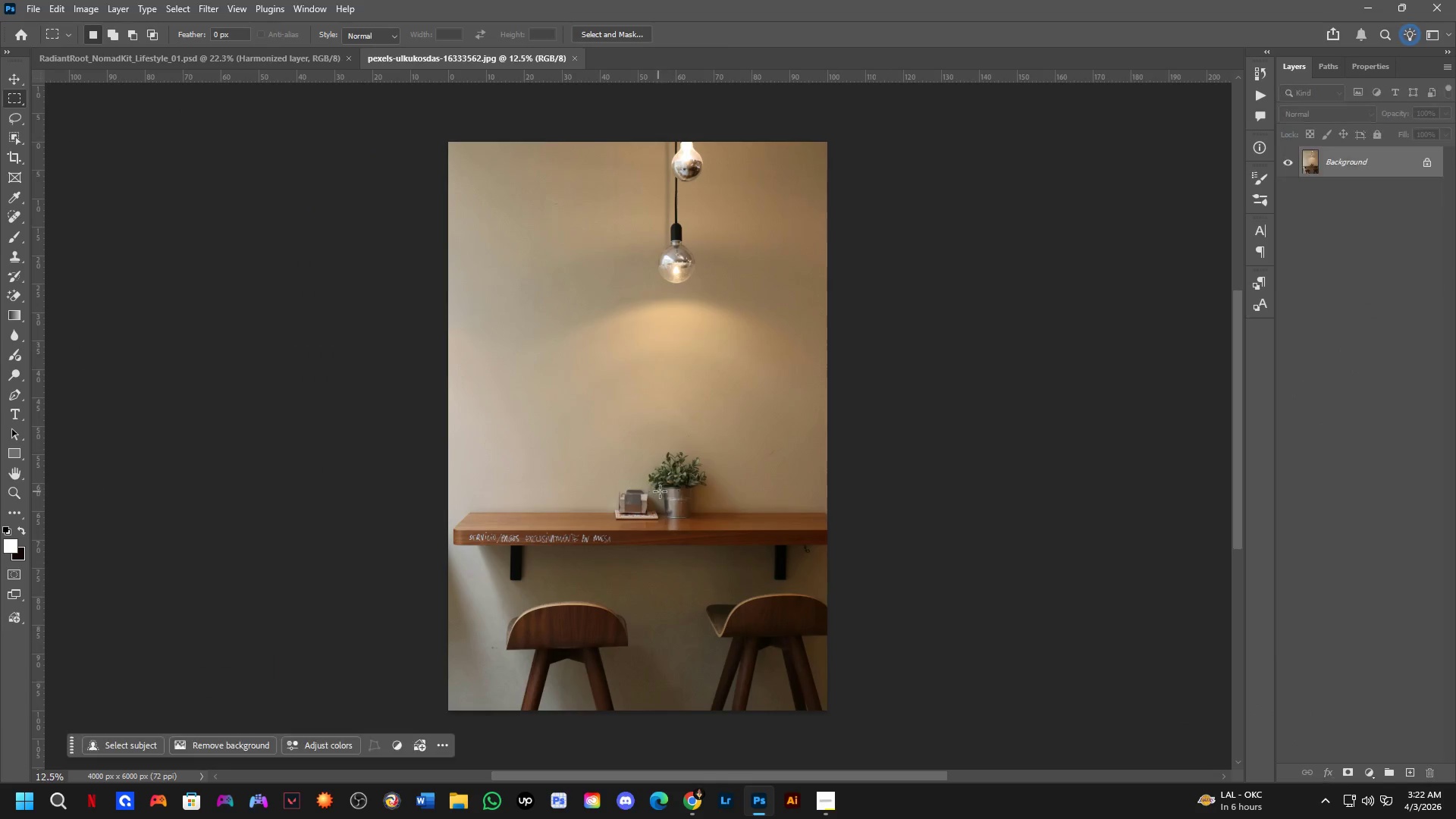 
key(Shift+ShiftLeft)
 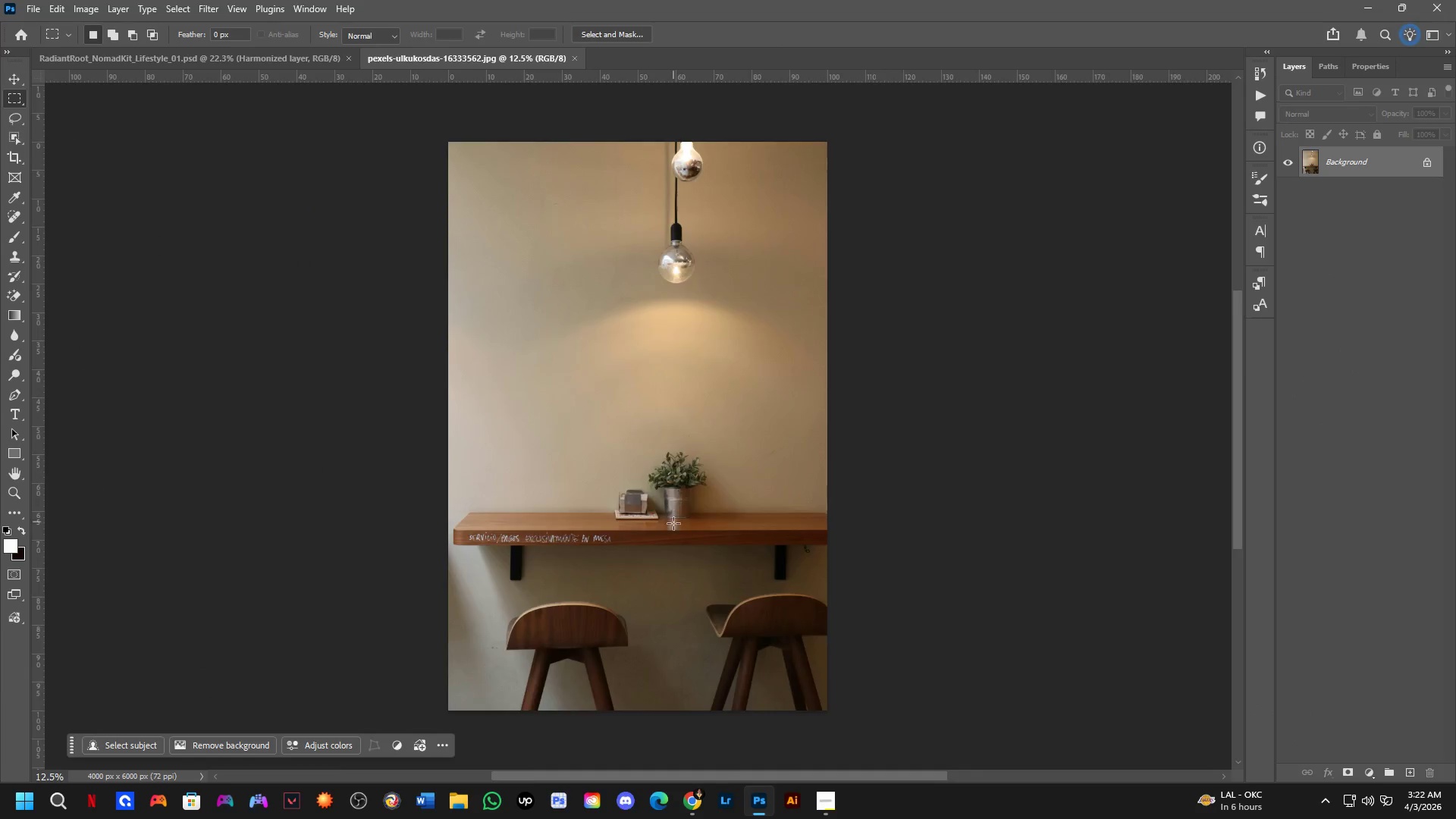 
scroll: coordinate [673, 526], scroll_direction: up, amount: 4.0
 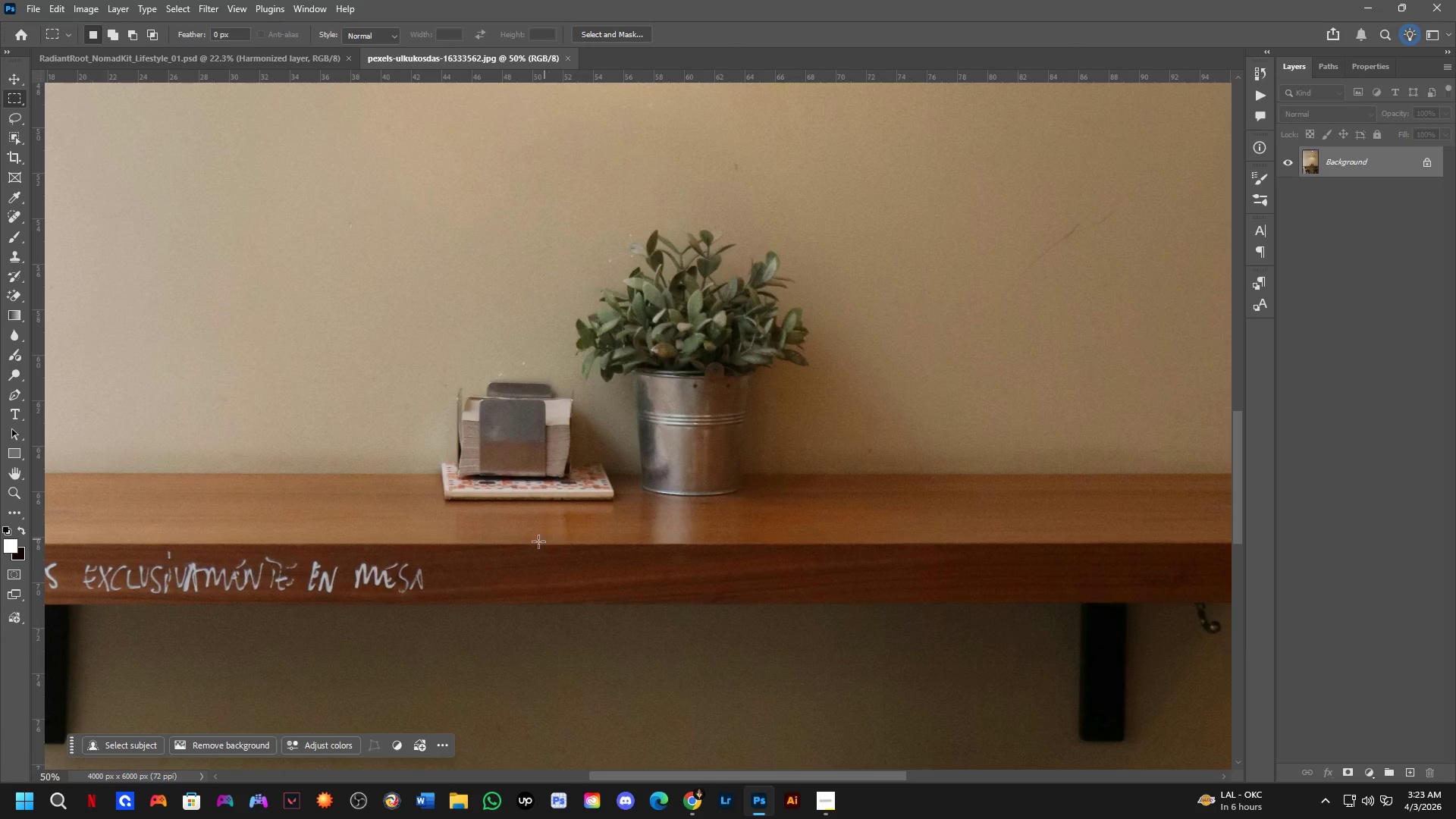 
key(Shift+ShiftLeft)
 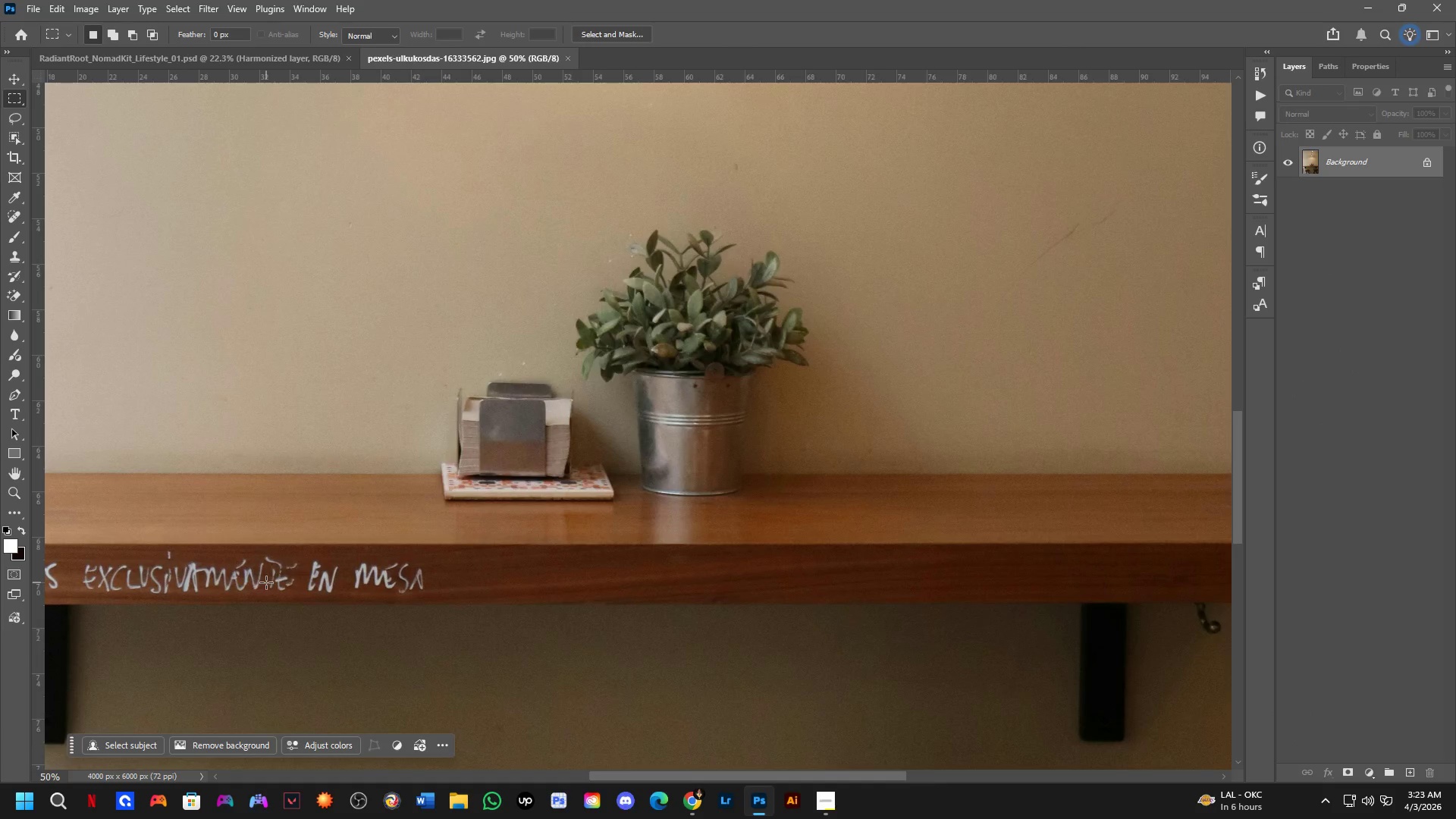 
hold_key(key=Space, duration=0.7)
 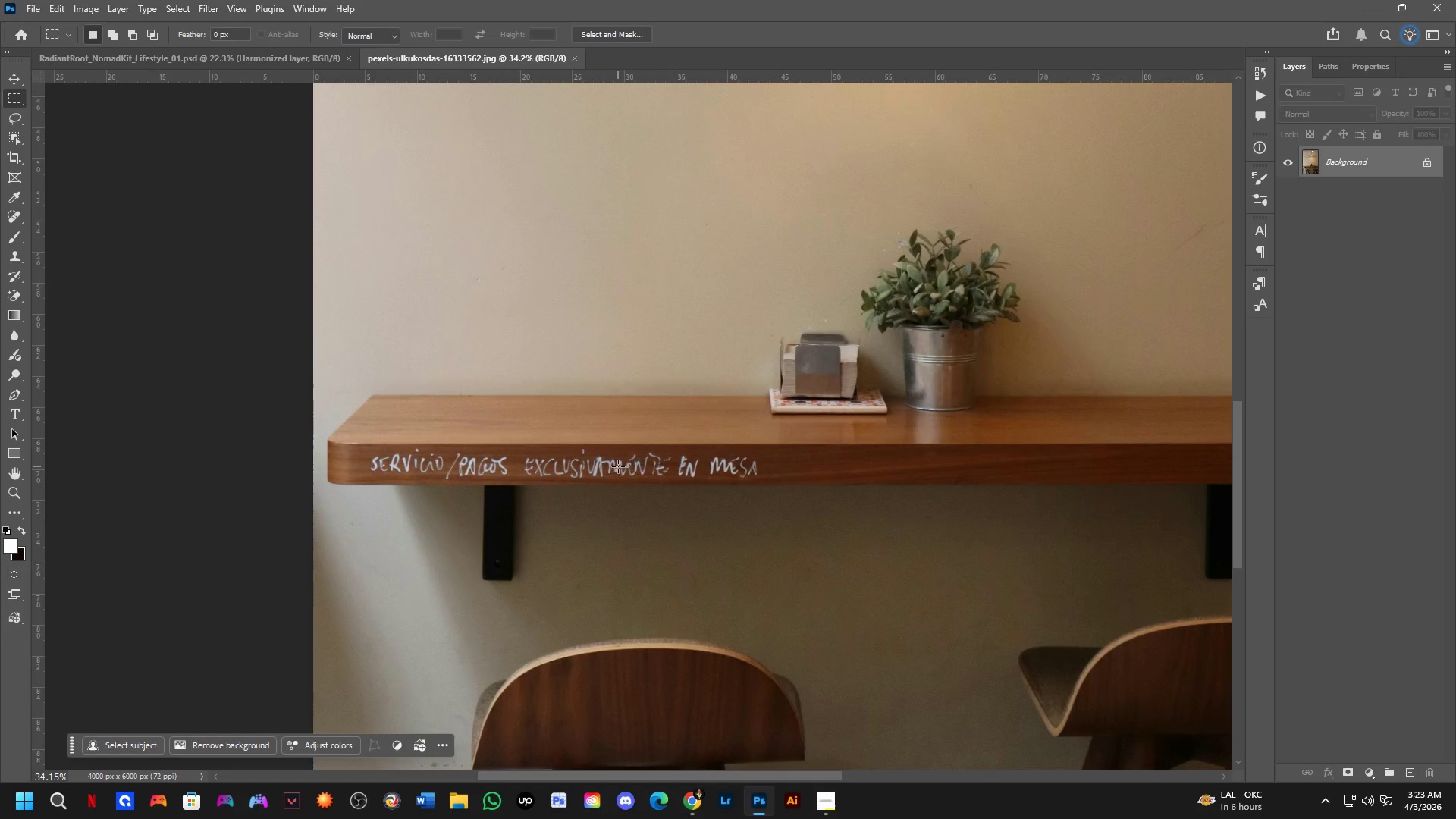 
left_click_drag(start_coordinate=[279, 587], to_coordinate=[663, 475])
 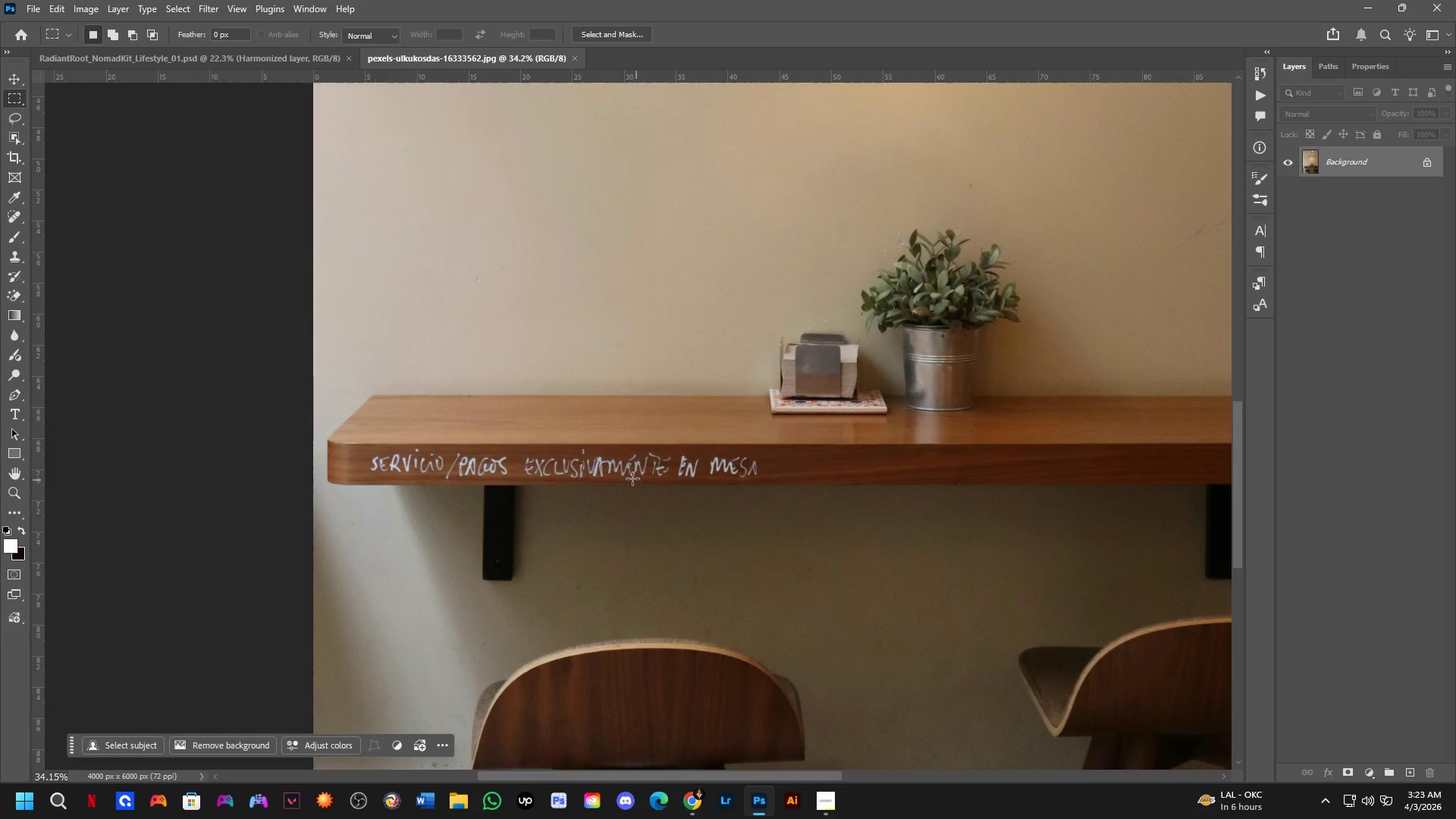 
scroll: coordinate [266, 582], scroll_direction: down, amount: 4.0
 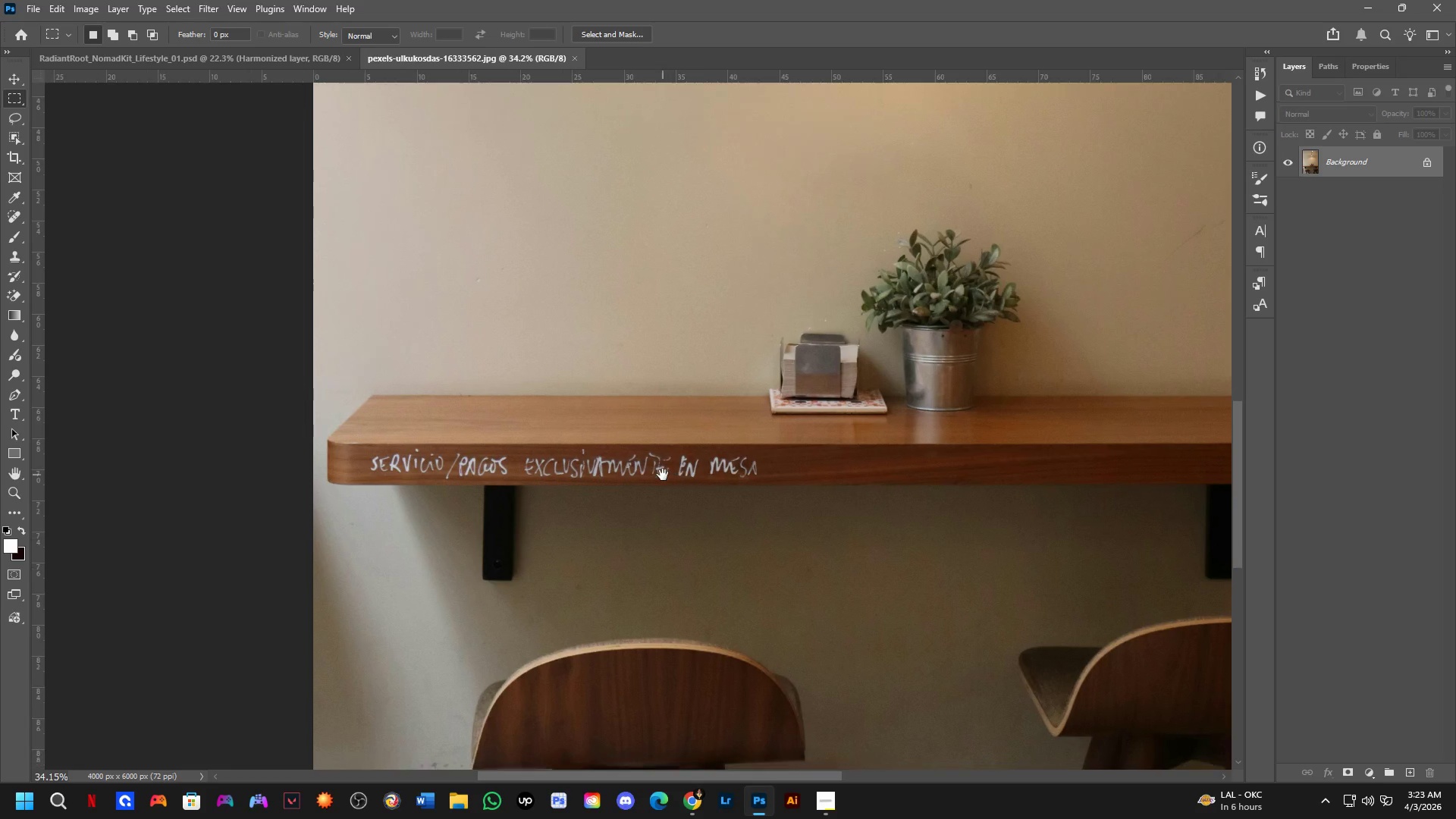 
key(Control+ControlLeft)
 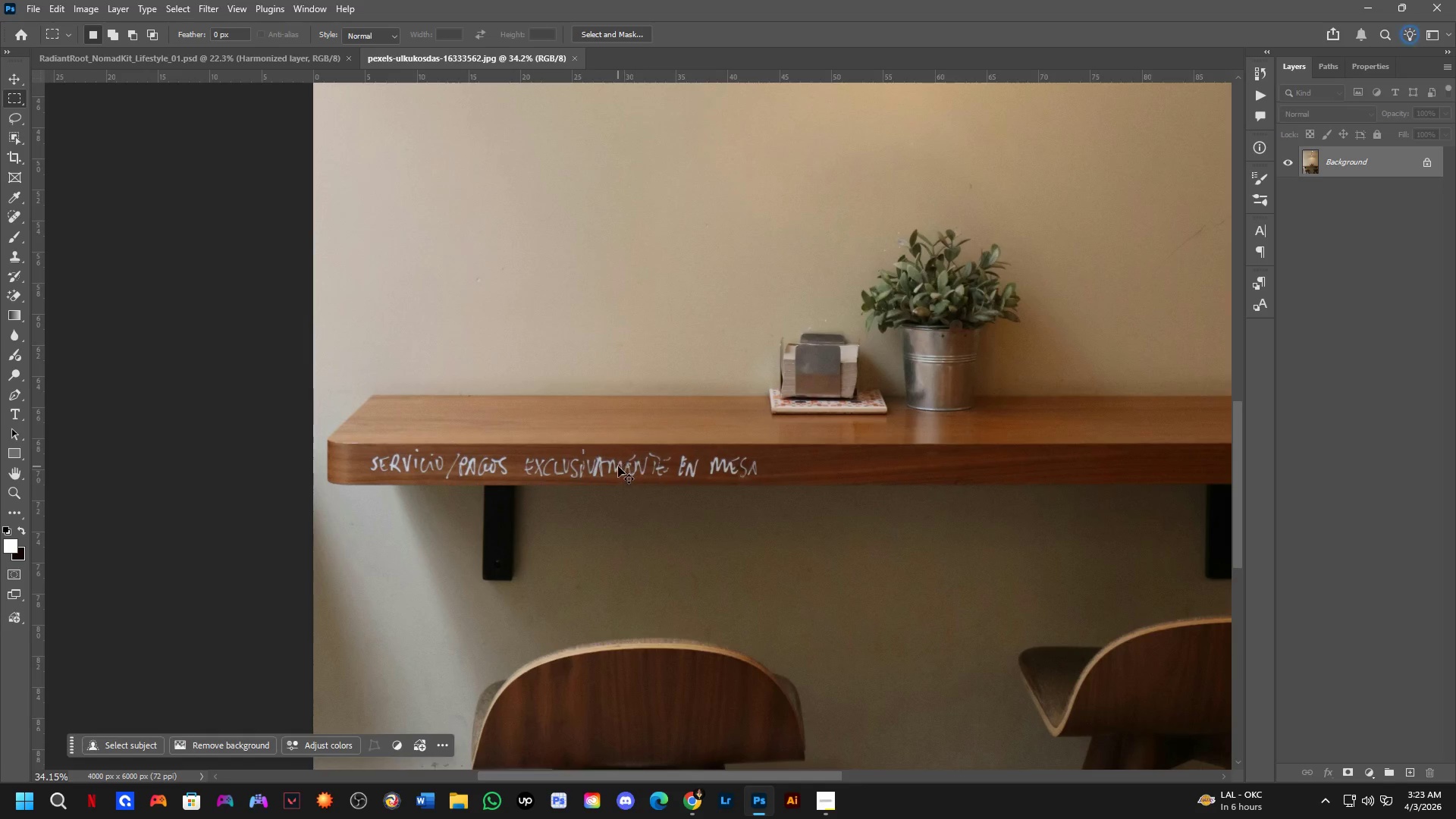 
left_click([618, 466])
 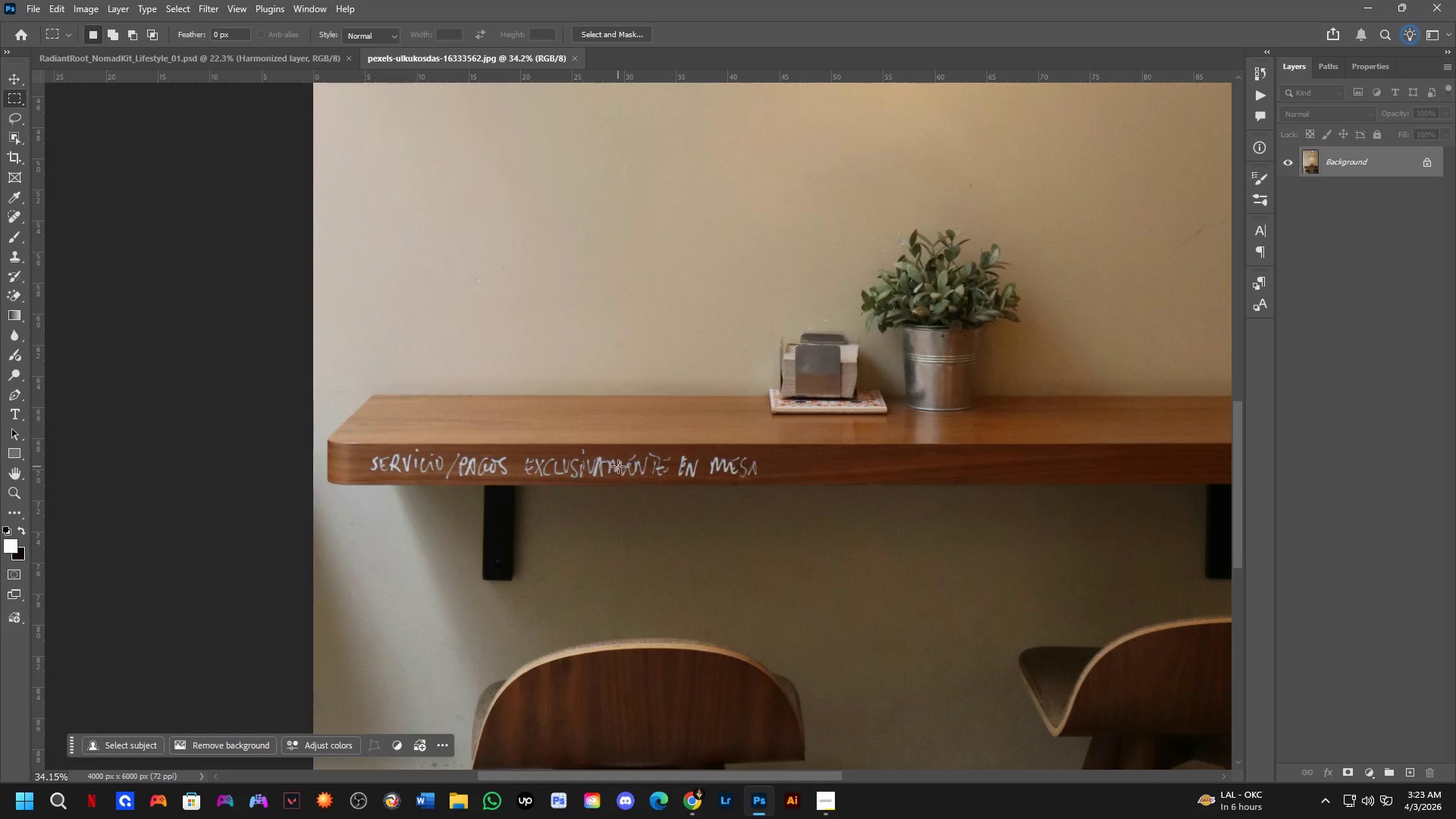 
key(Control+J)
 